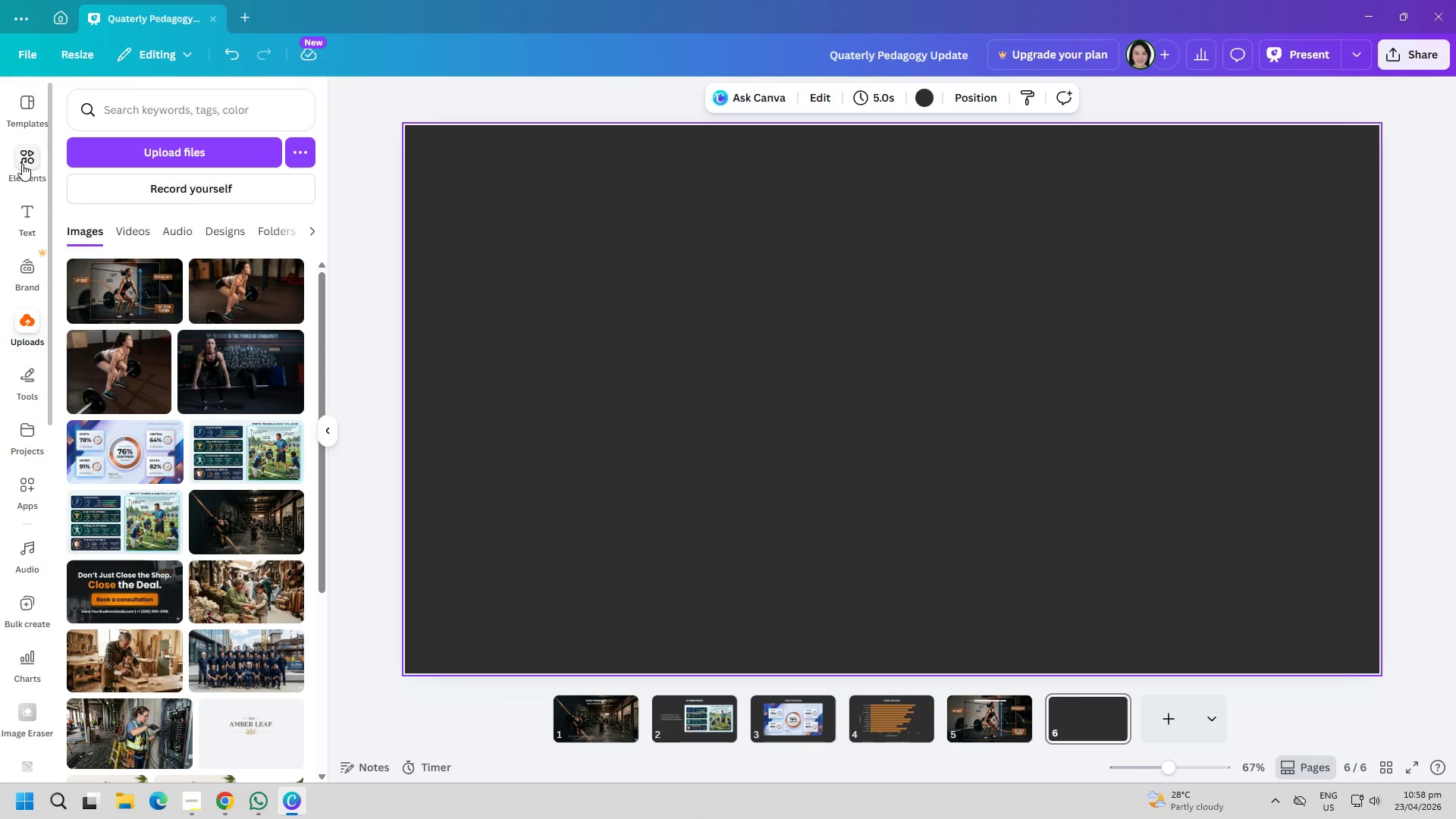 
left_click([22, 164])
 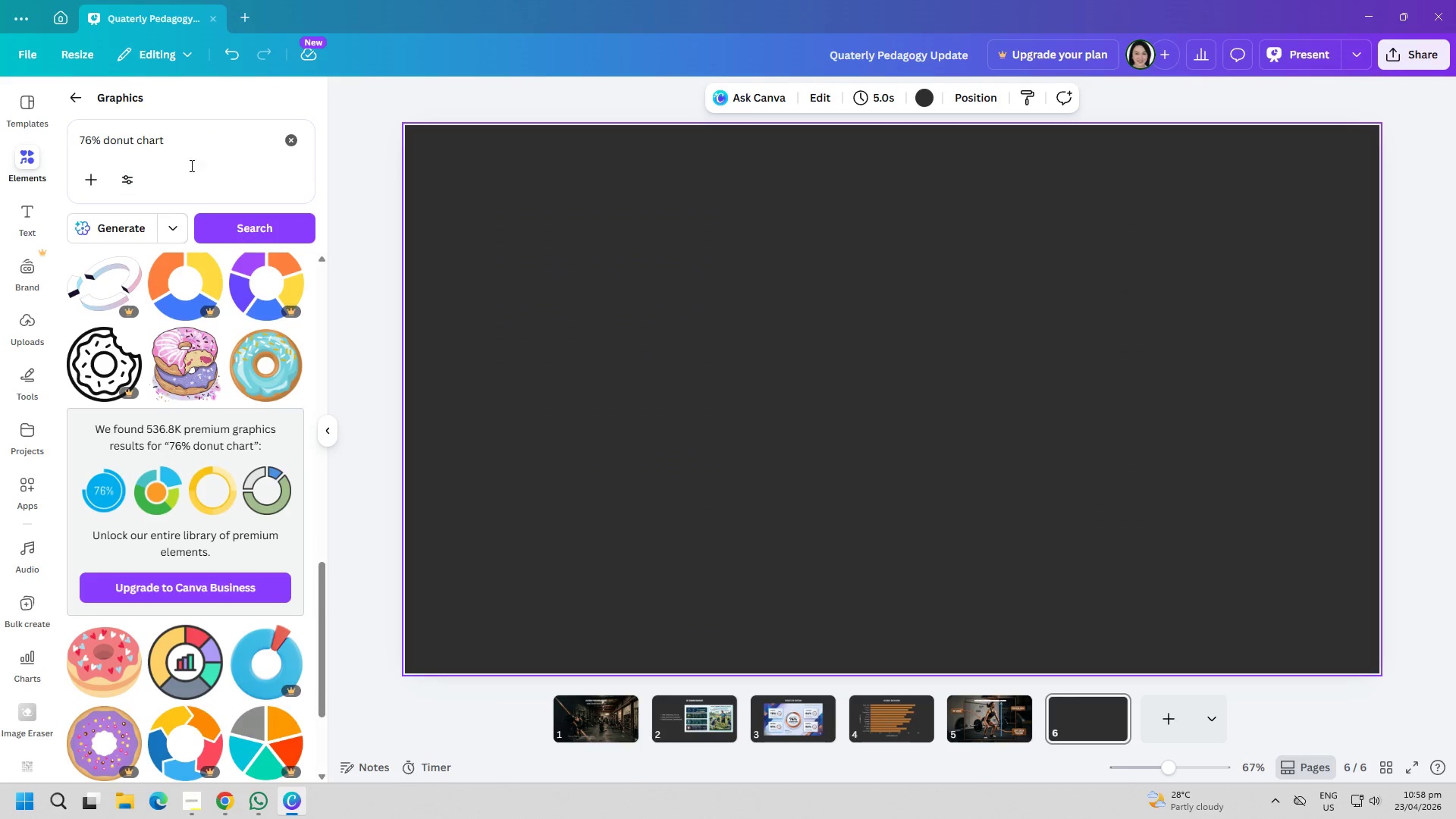 
left_click([293, 142])
 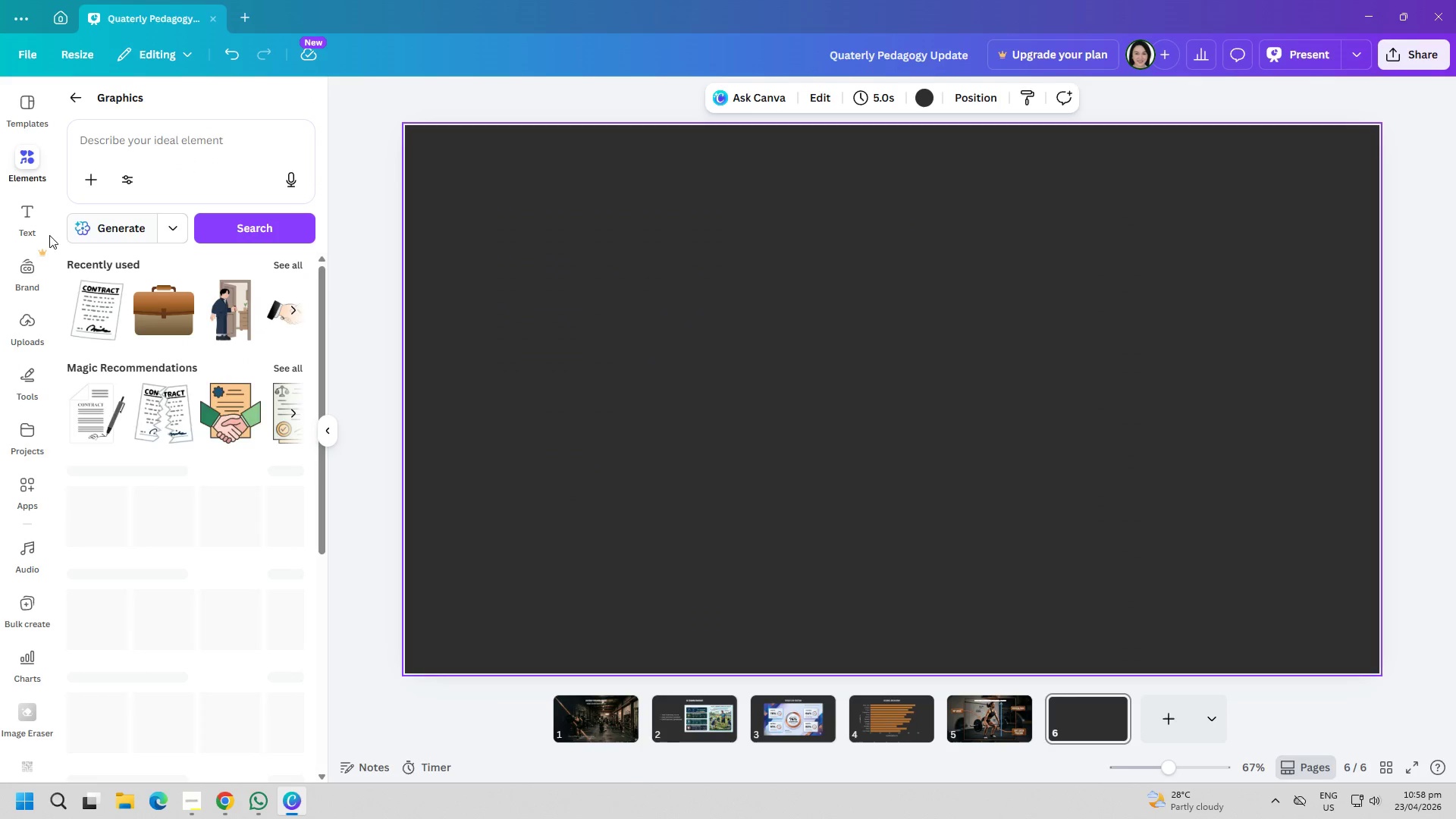 
left_click([19, 225])
 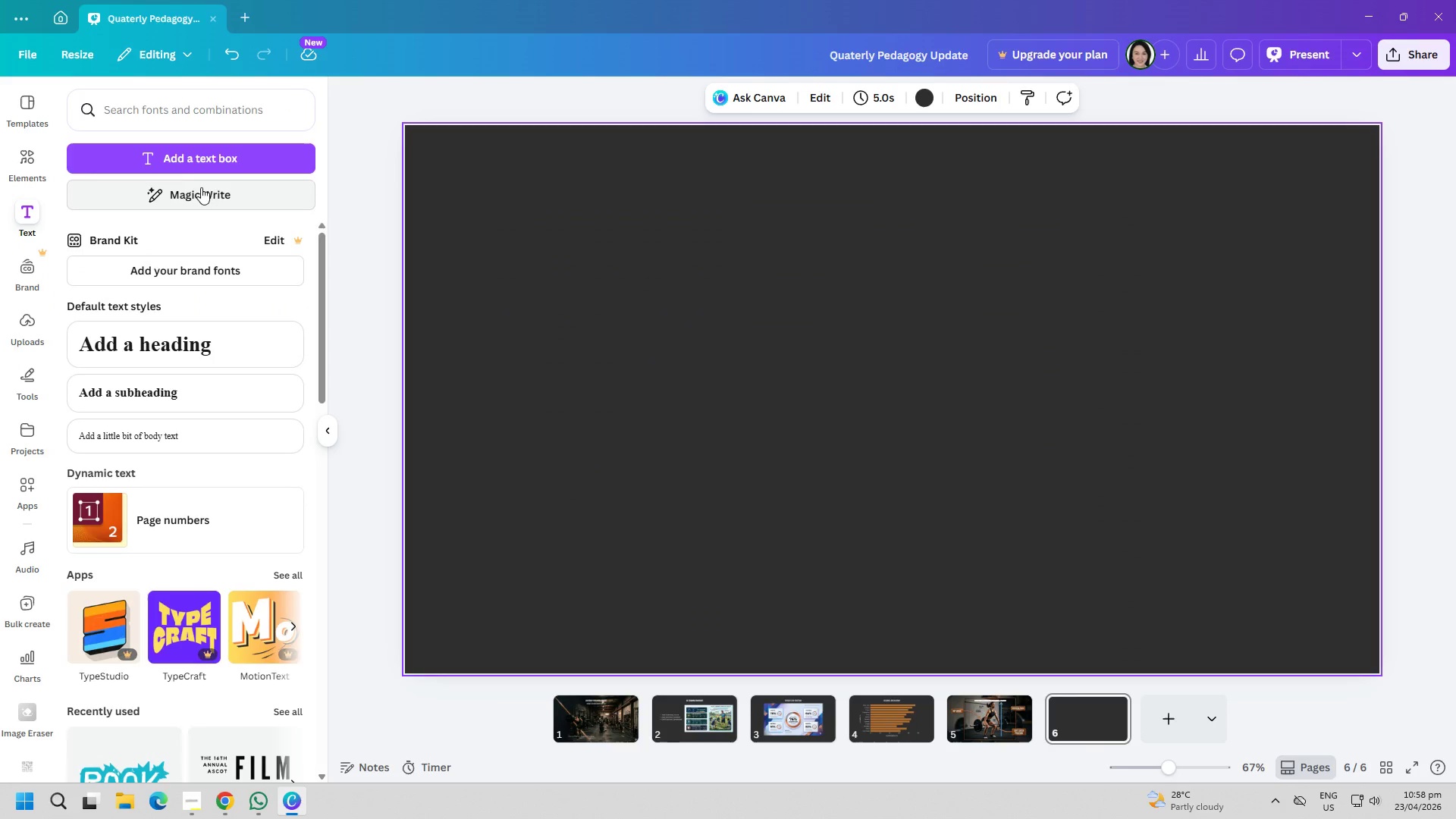 
left_click([211, 165])
 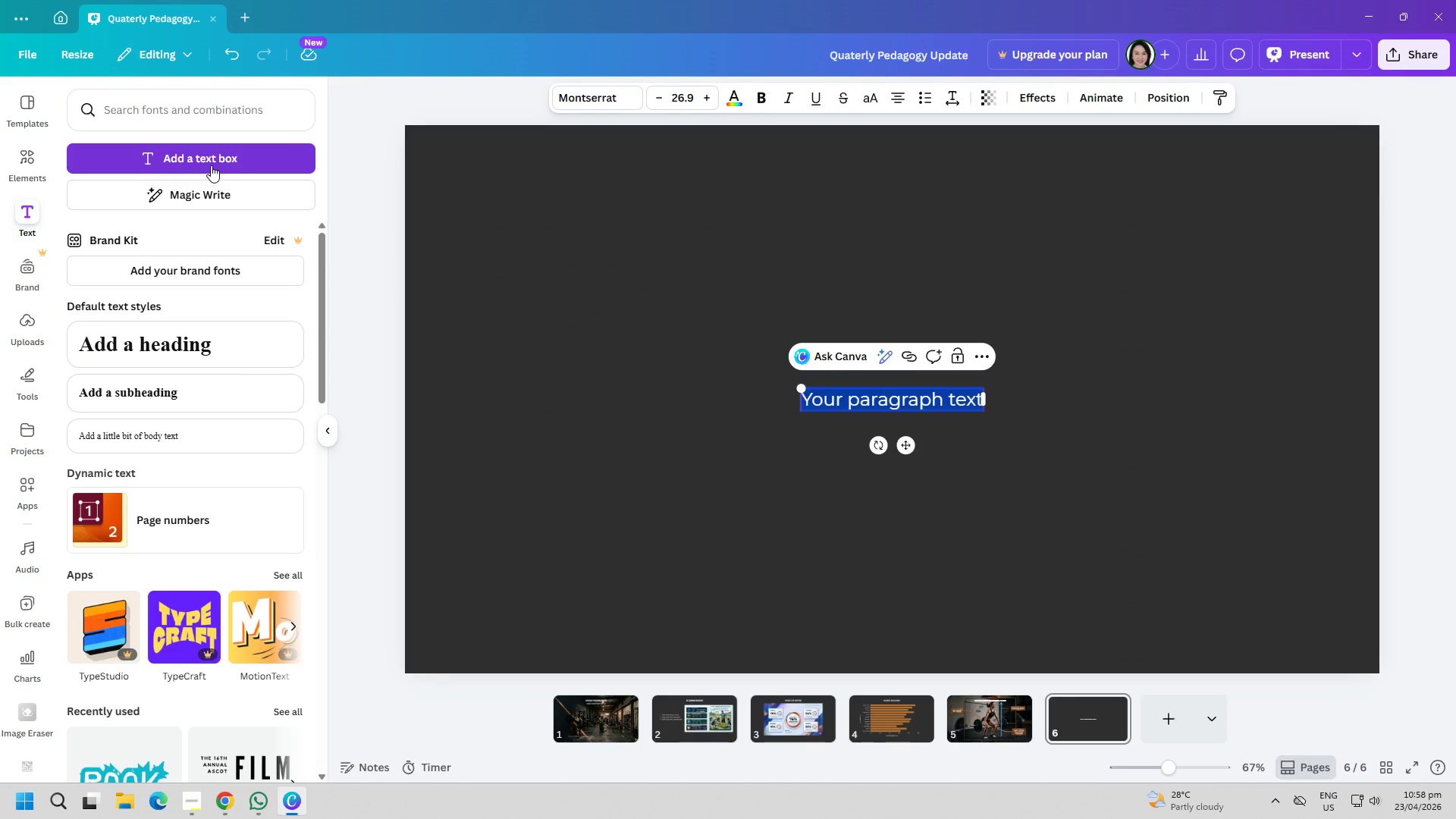 
type(Load Phase)
 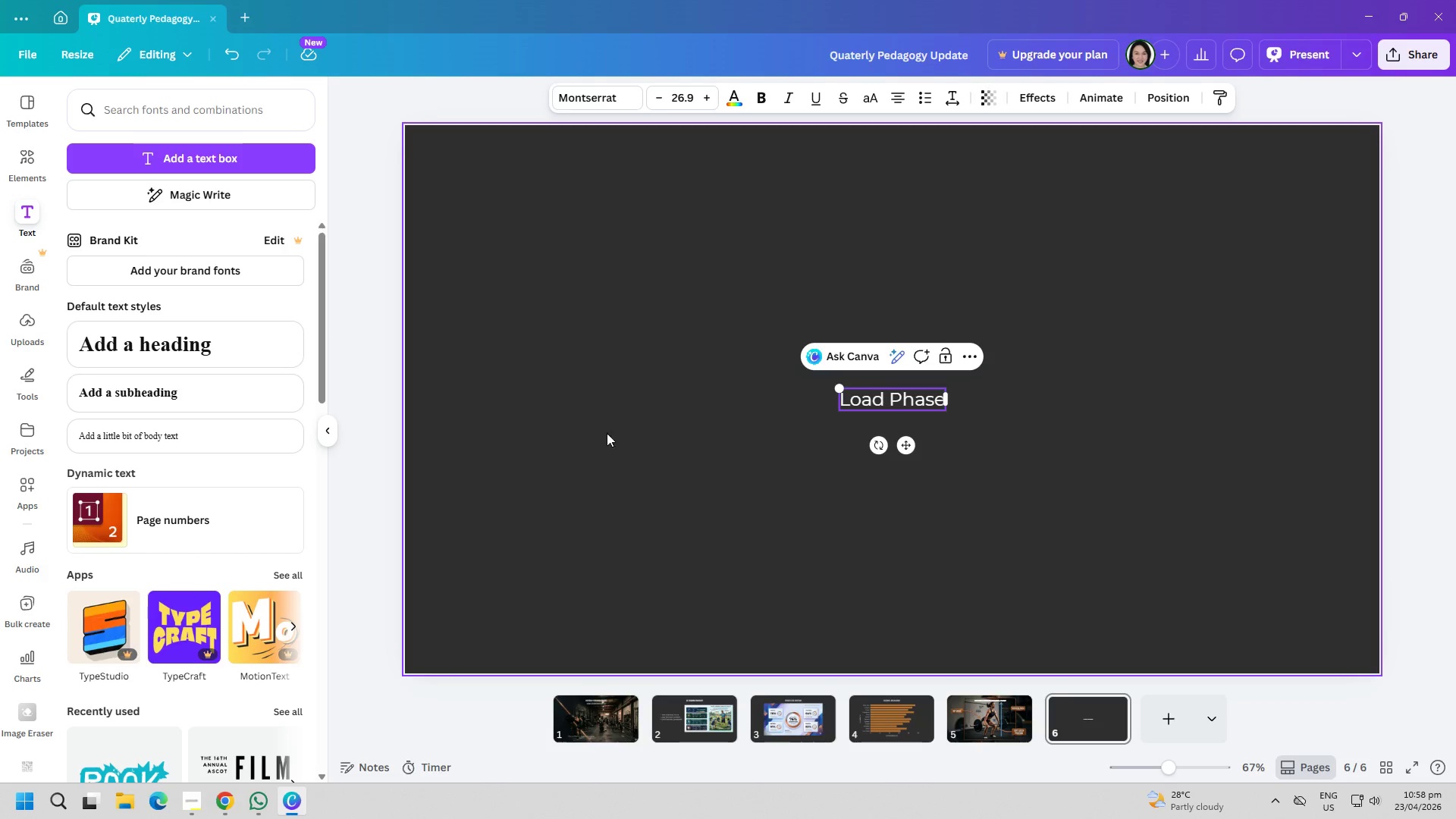 
left_click_drag(start_coordinate=[572, 526], to_coordinate=[568, 526])
 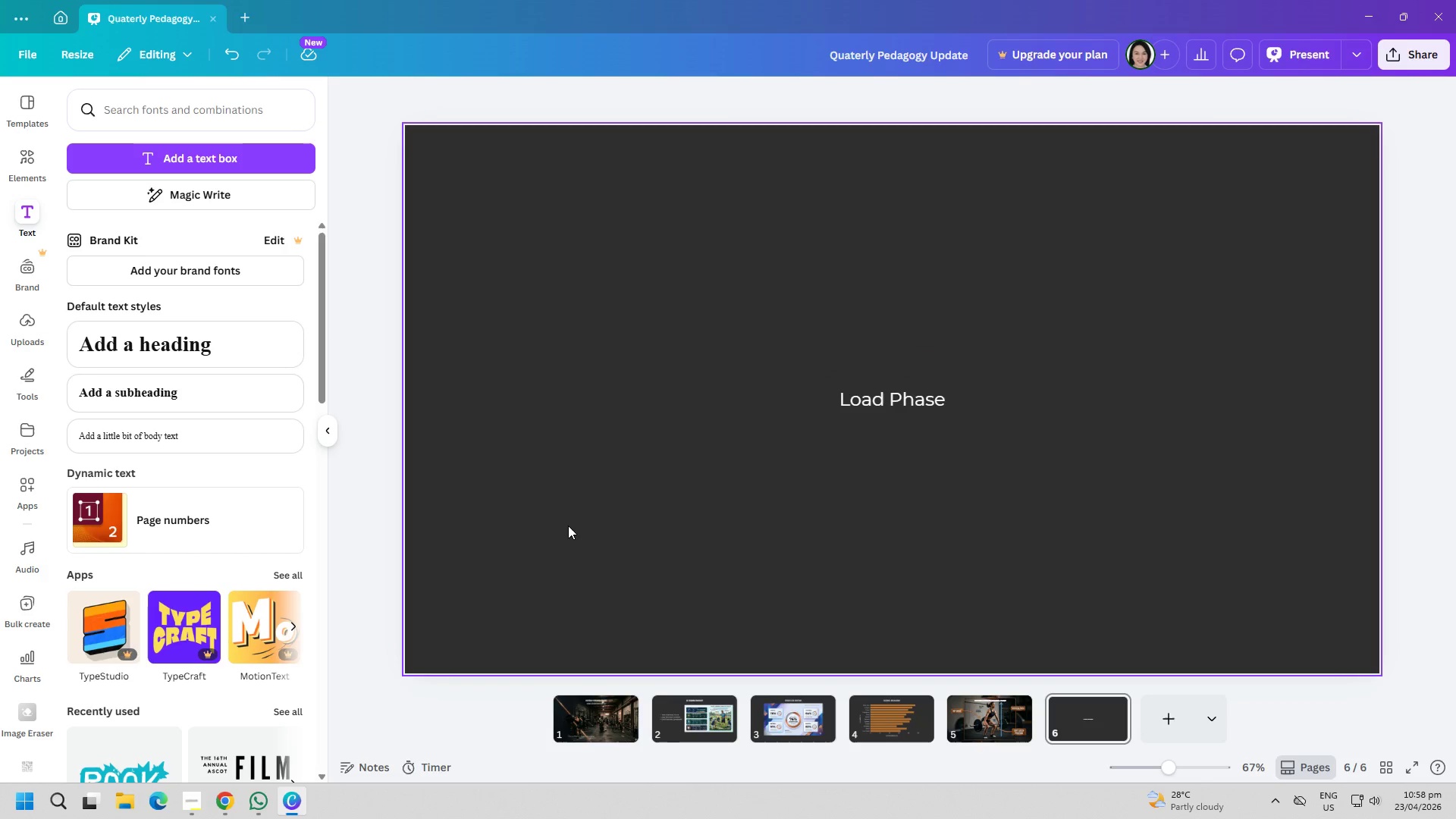 
key(Alt+Tab)
 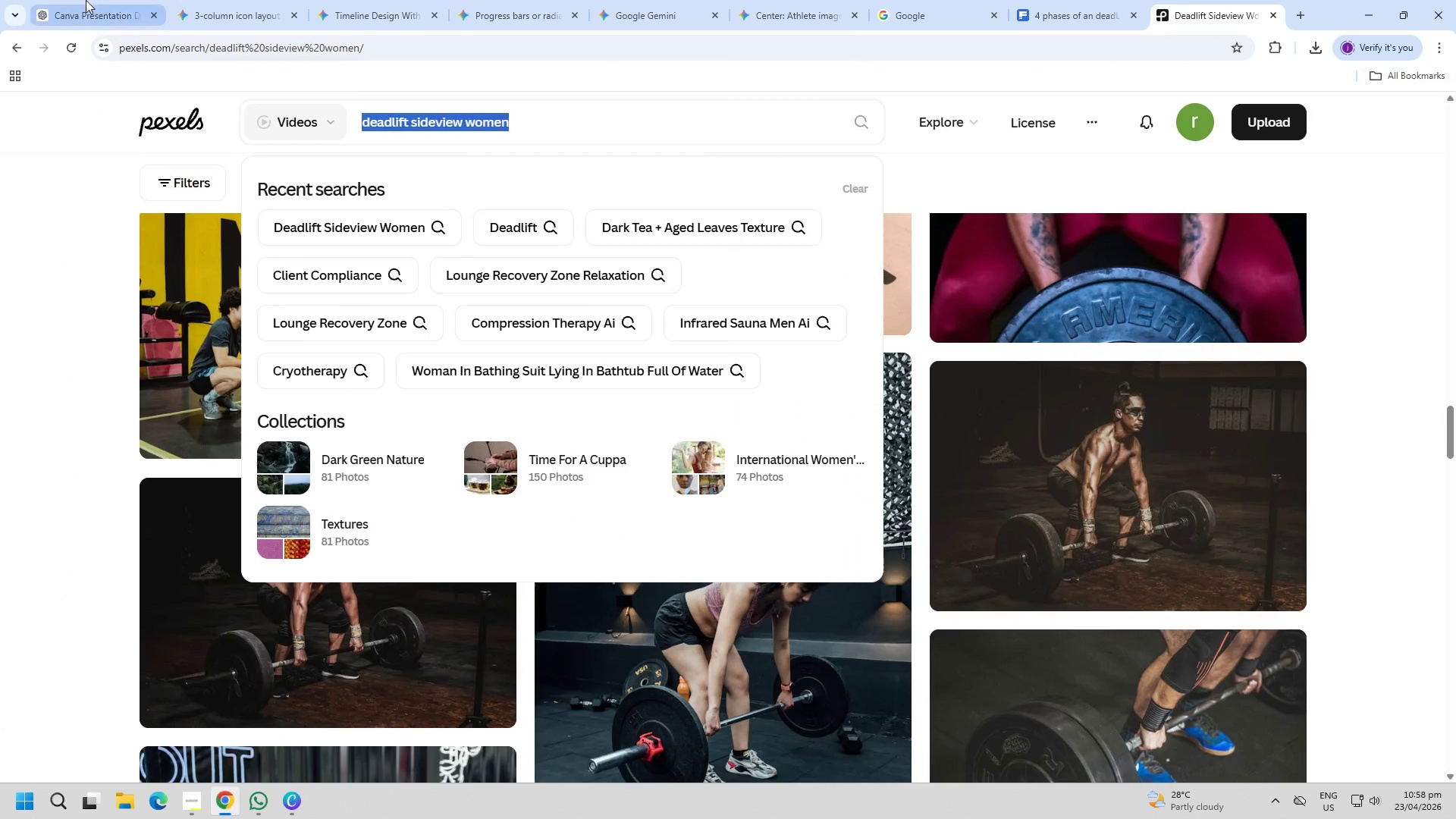 
double_click([247, 0])
 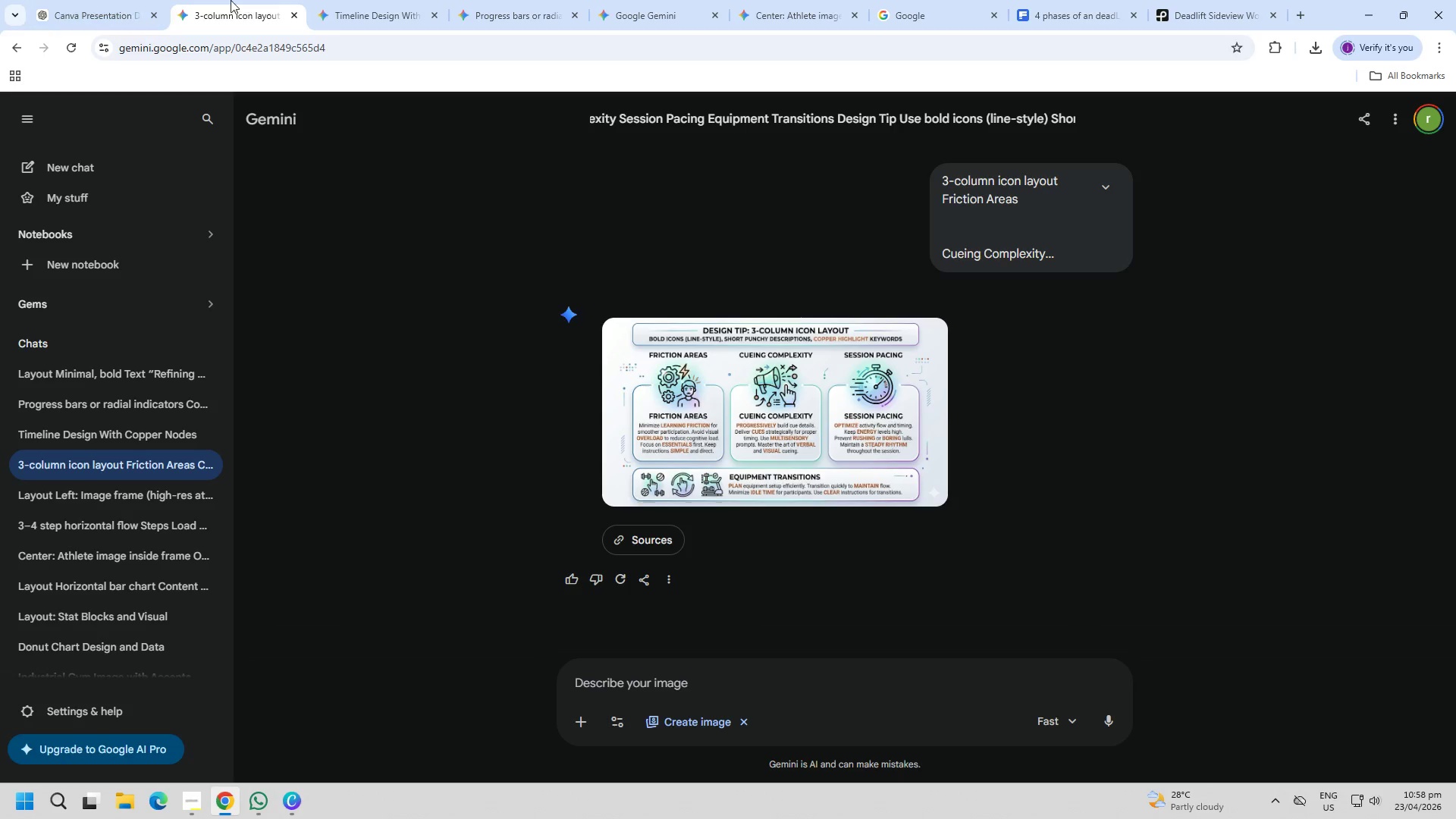 
triple_click([94, 0])
 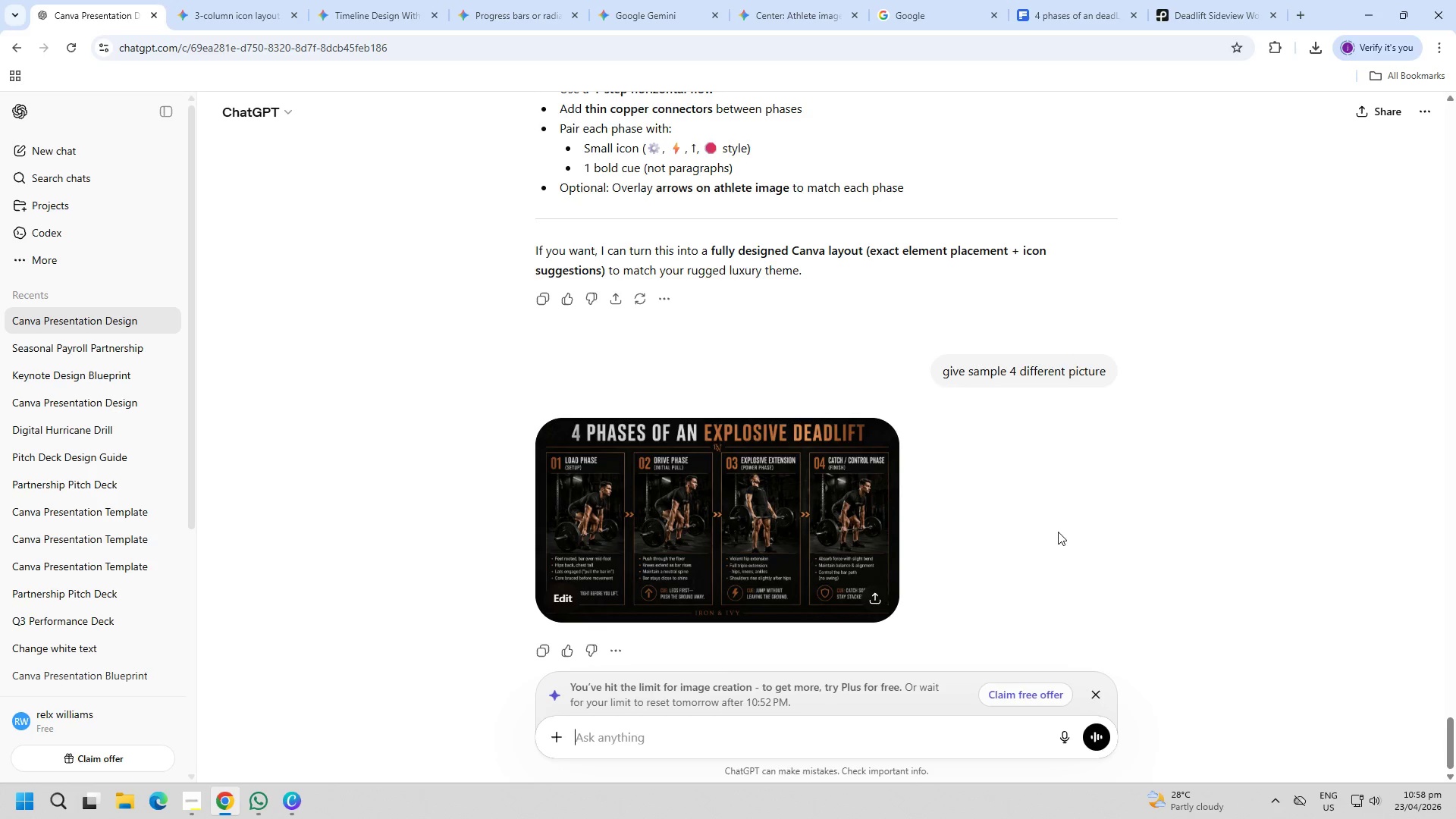 
left_click([804, 542])
 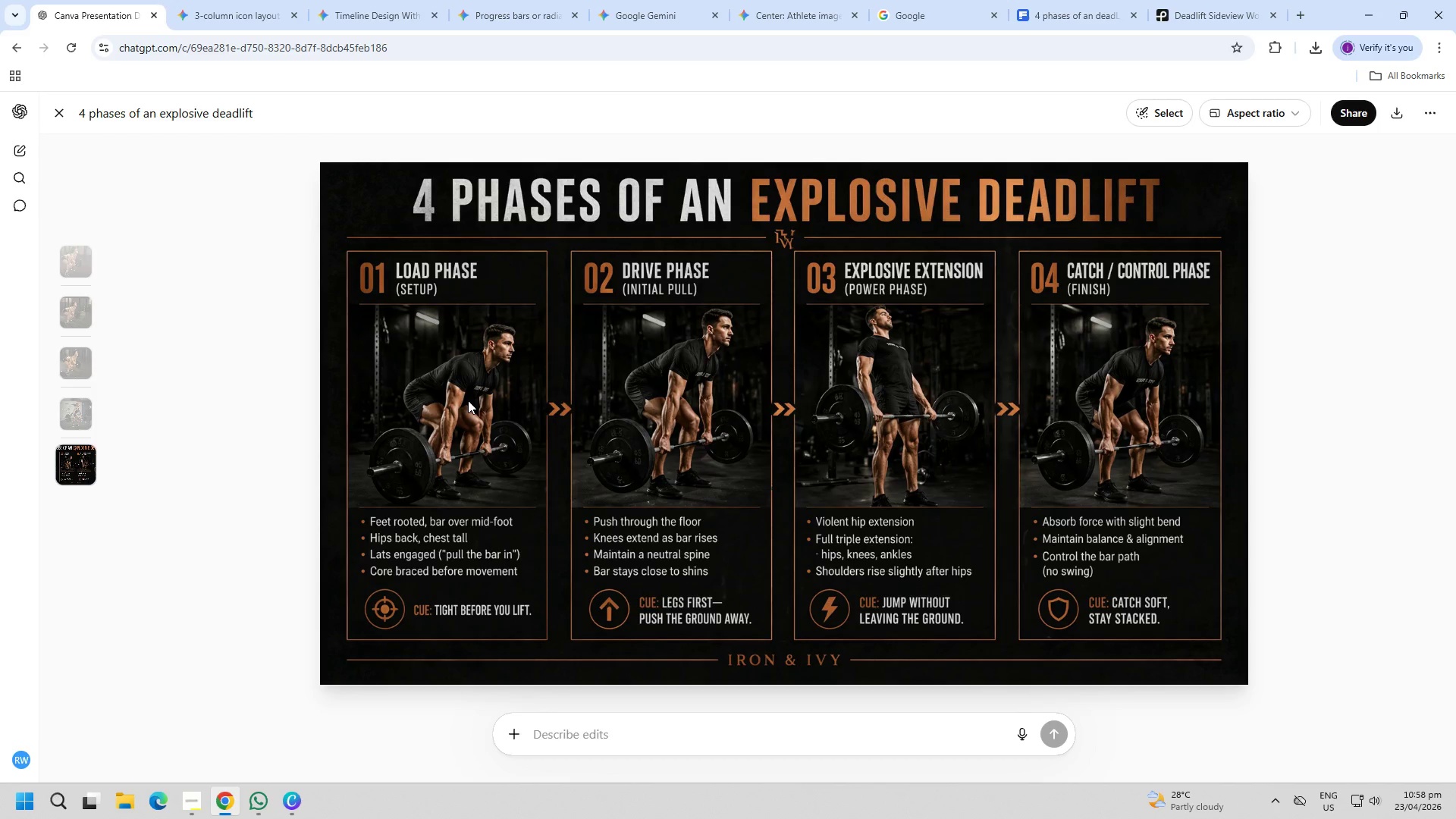 
right_click([570, 402])
 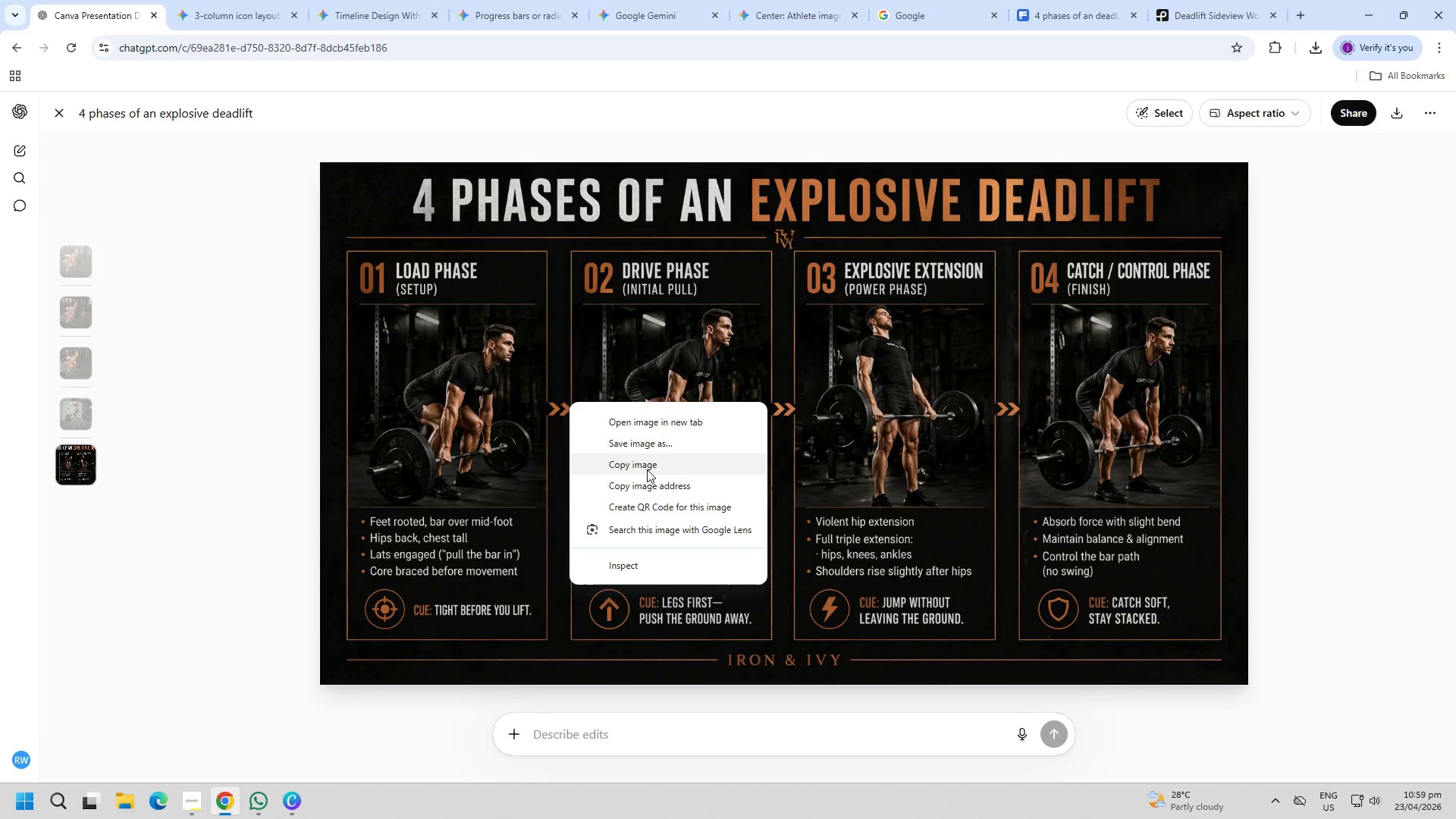 
left_click([647, 469])
 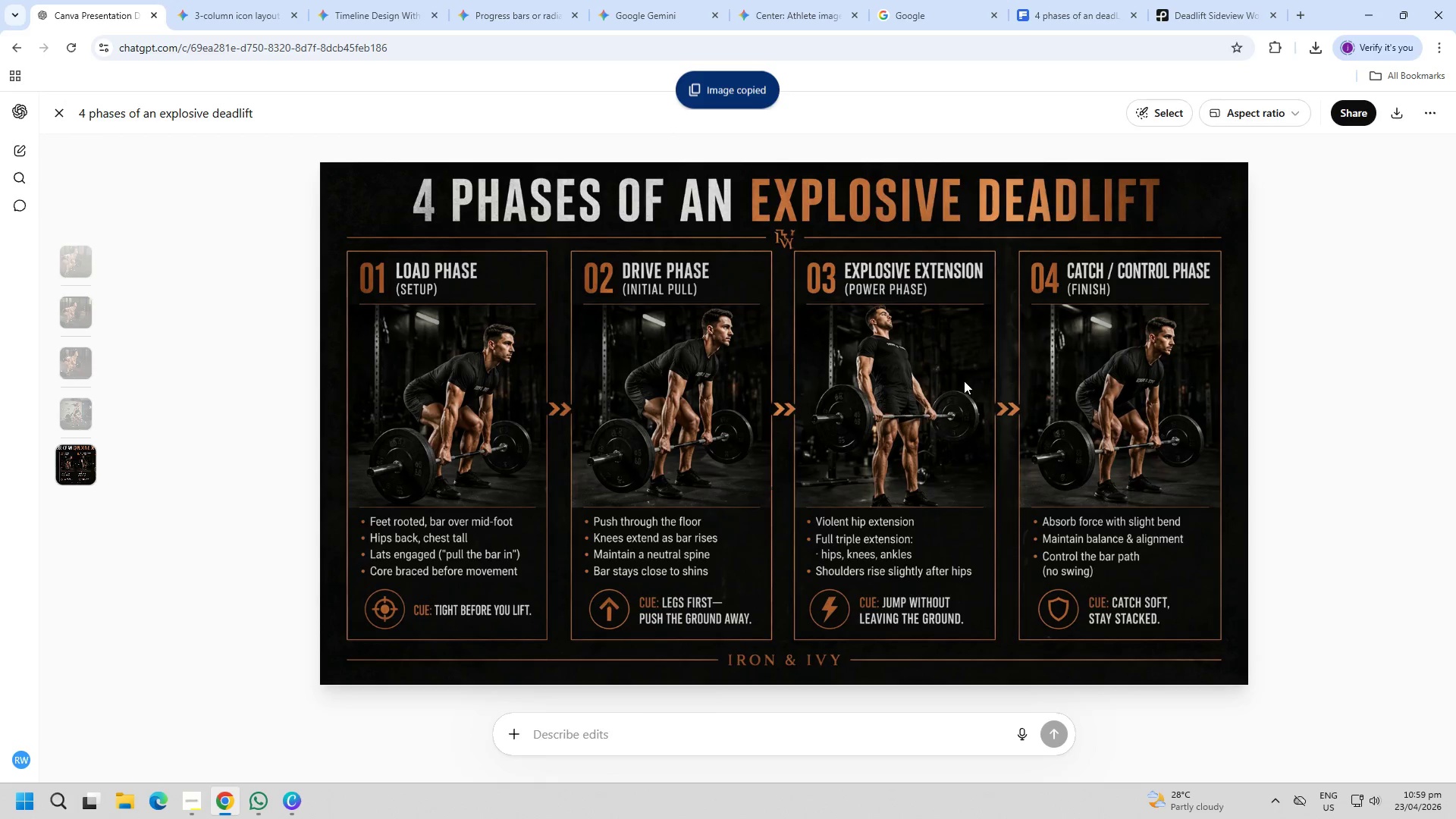 
key(Escape)
 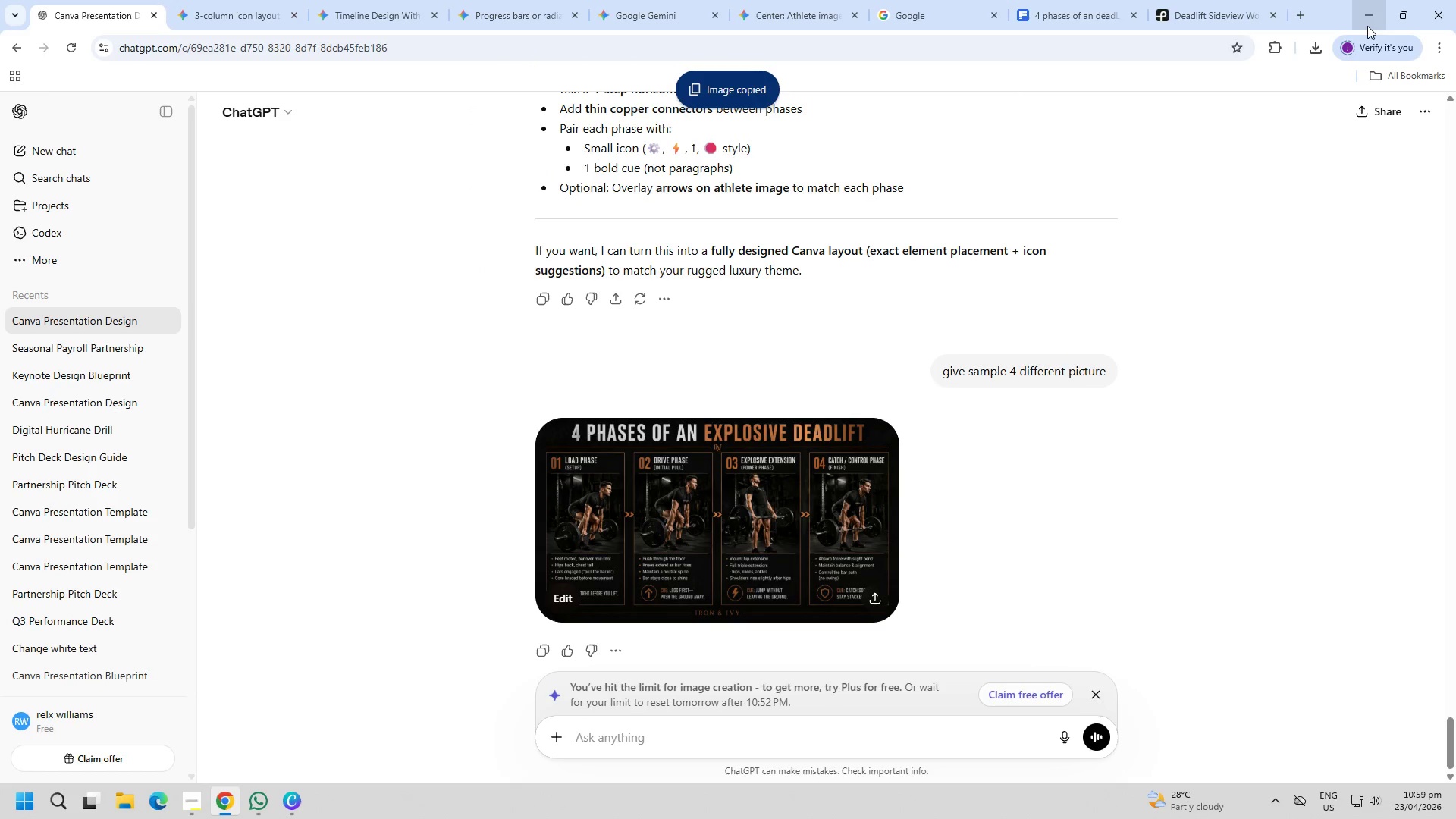 
left_click([1367, 24])
 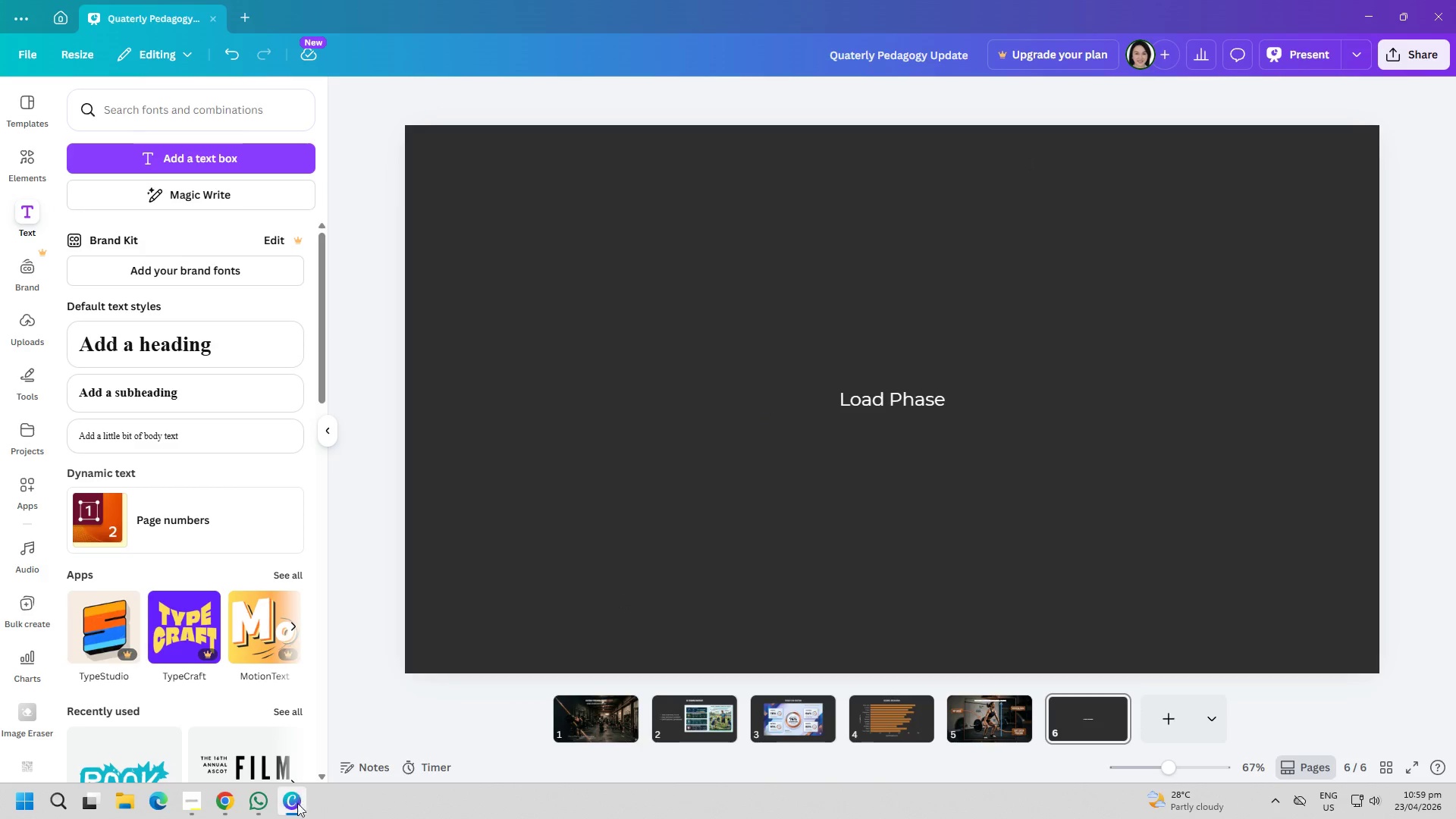 
left_click([285, 808])
 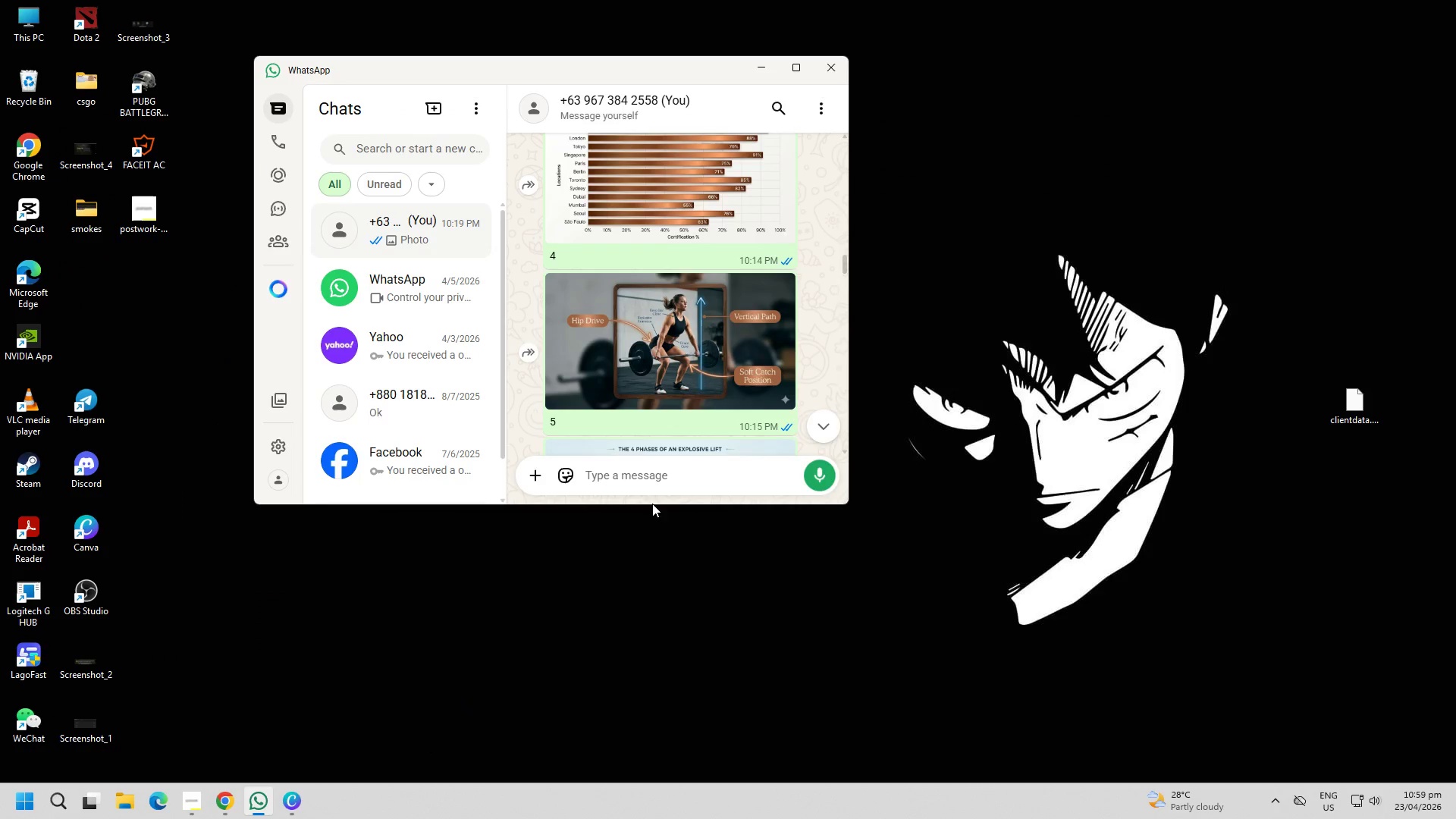 
left_click([677, 476])
 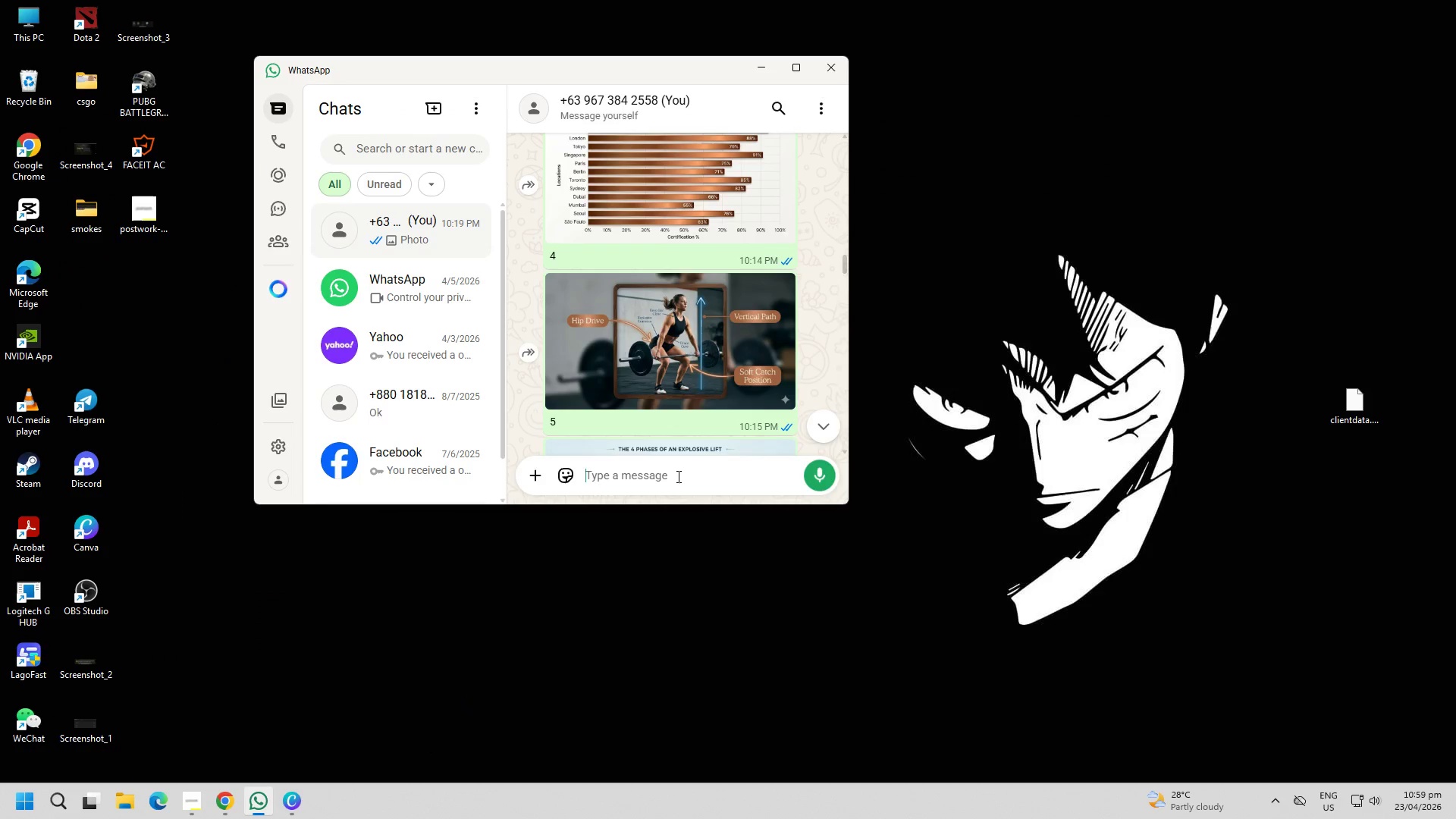 
key(Control+ControlLeft)
 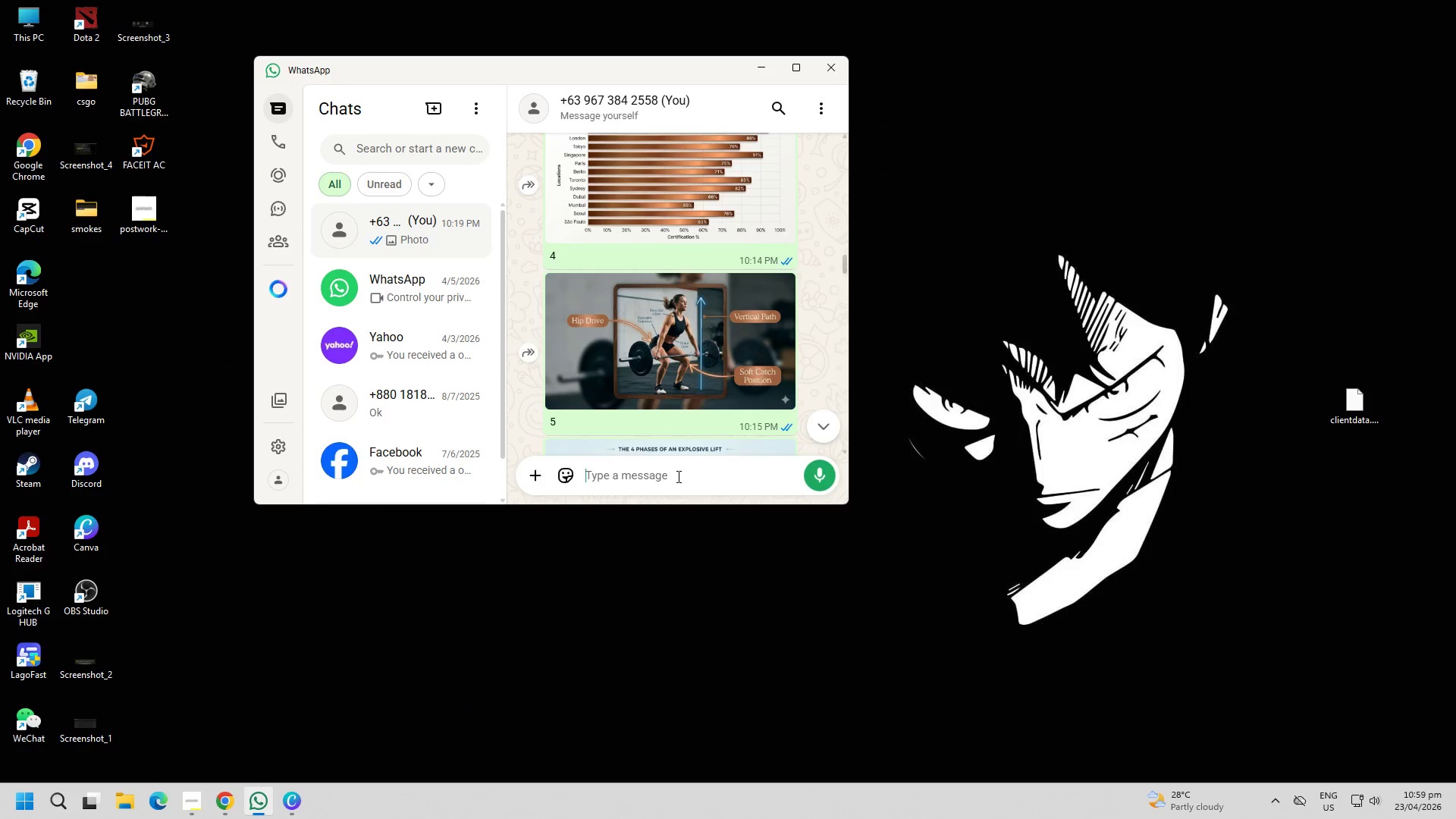 
key(Control+V)
 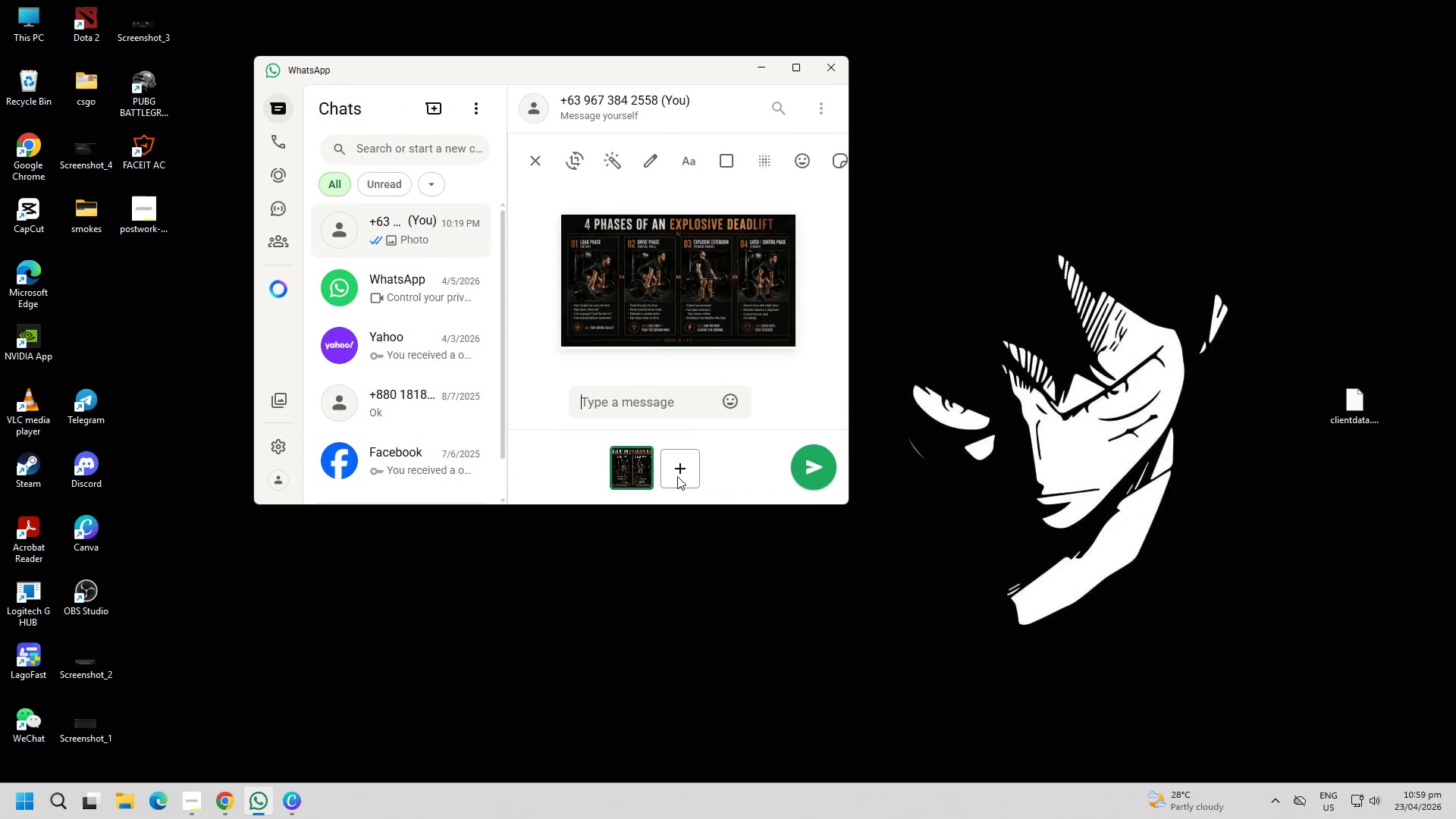 
key(Enter)
 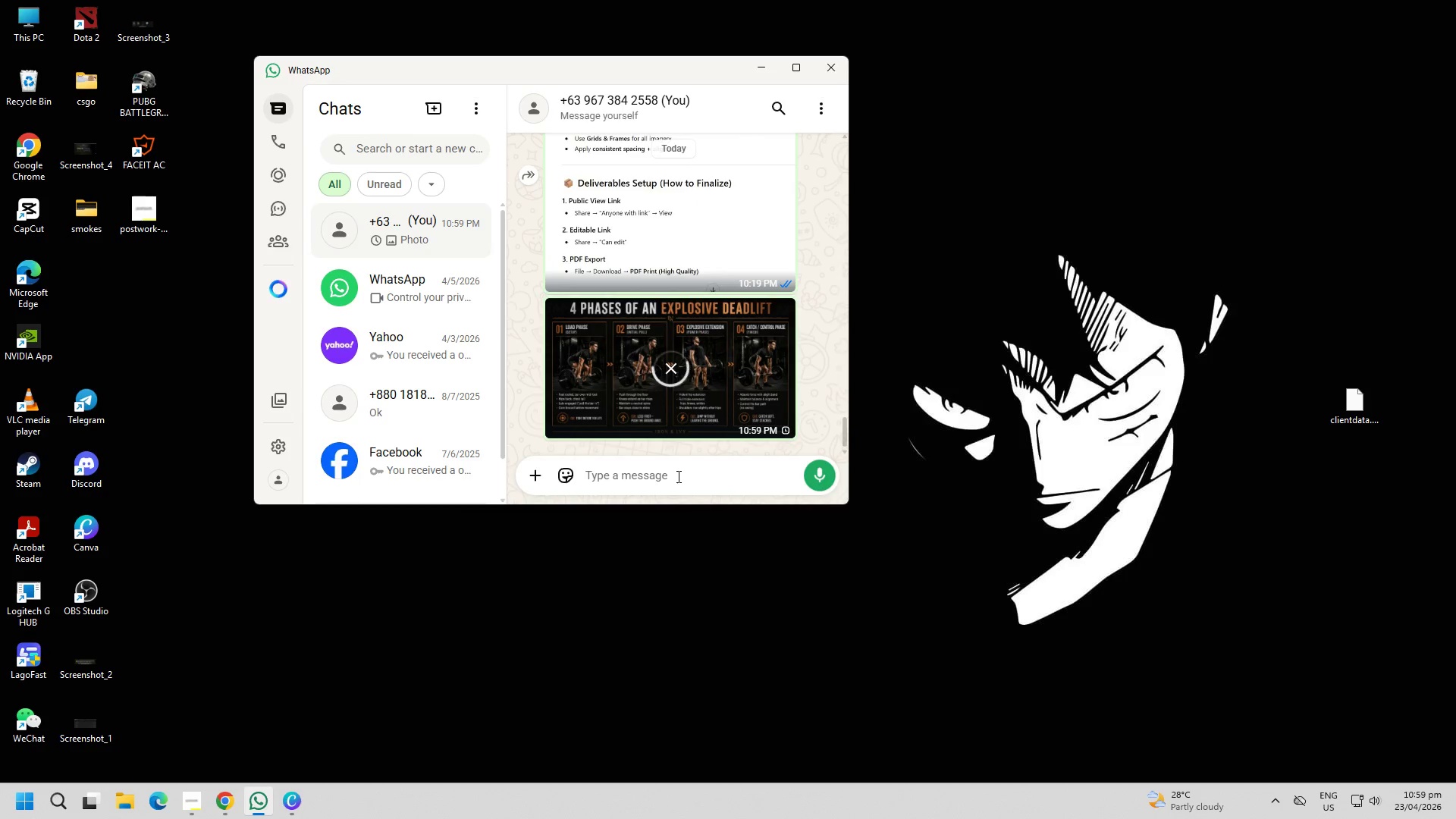 
left_click([707, 394])
 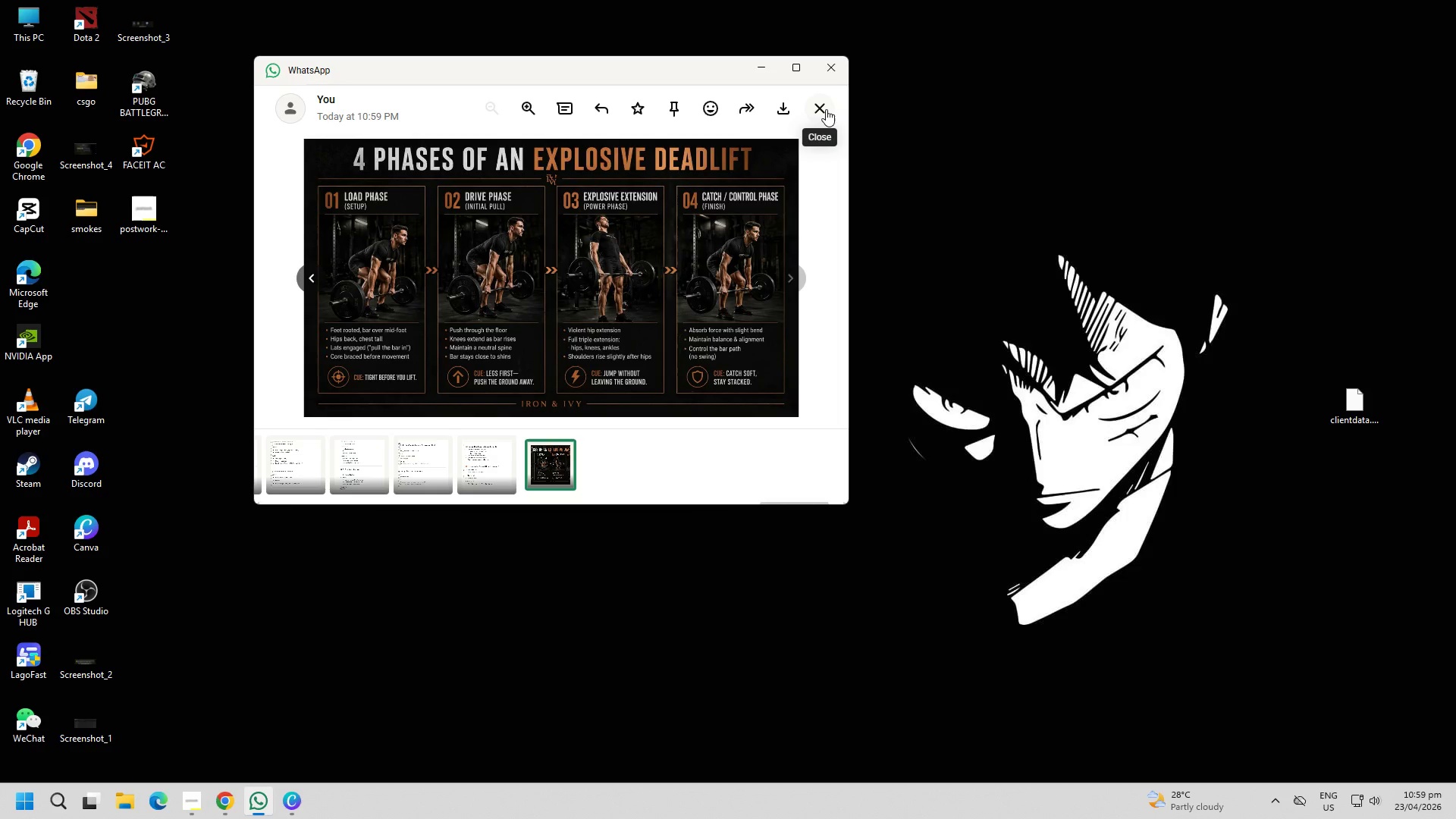 
wait(17.19)
 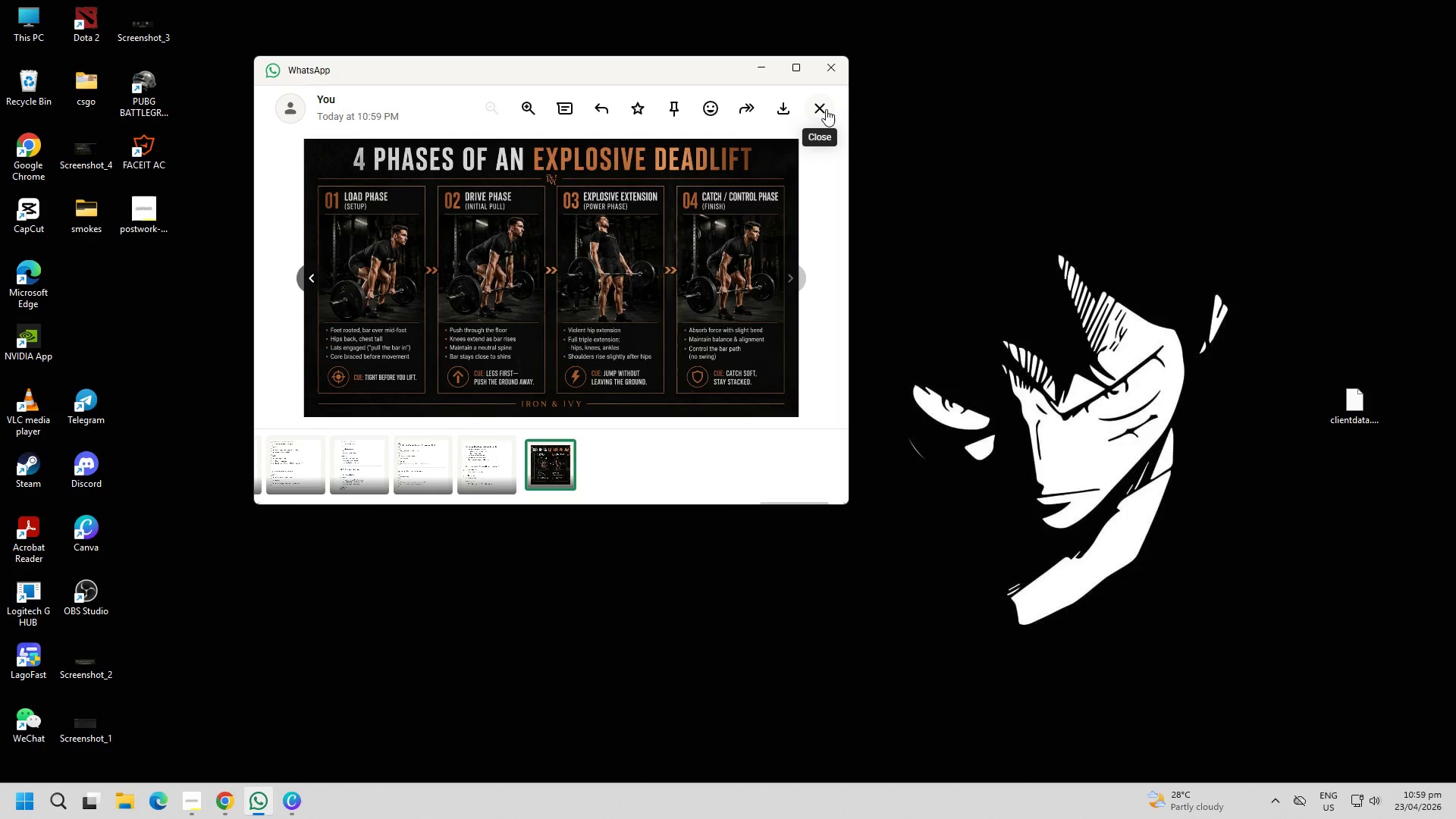 
left_click([826, 109])
 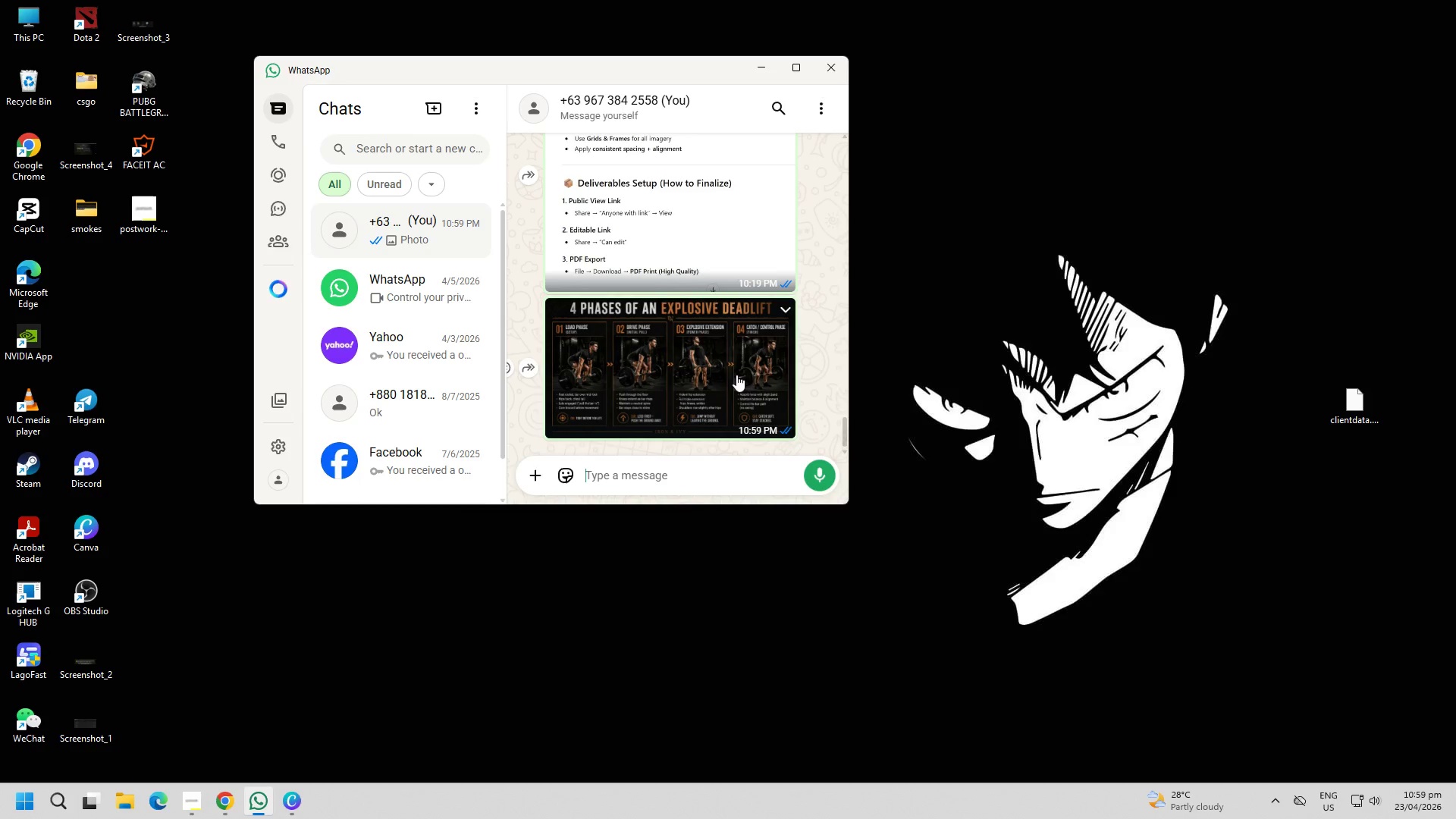 
scroll: coordinate [764, 340], scroll_direction: down, amount: 4.0
 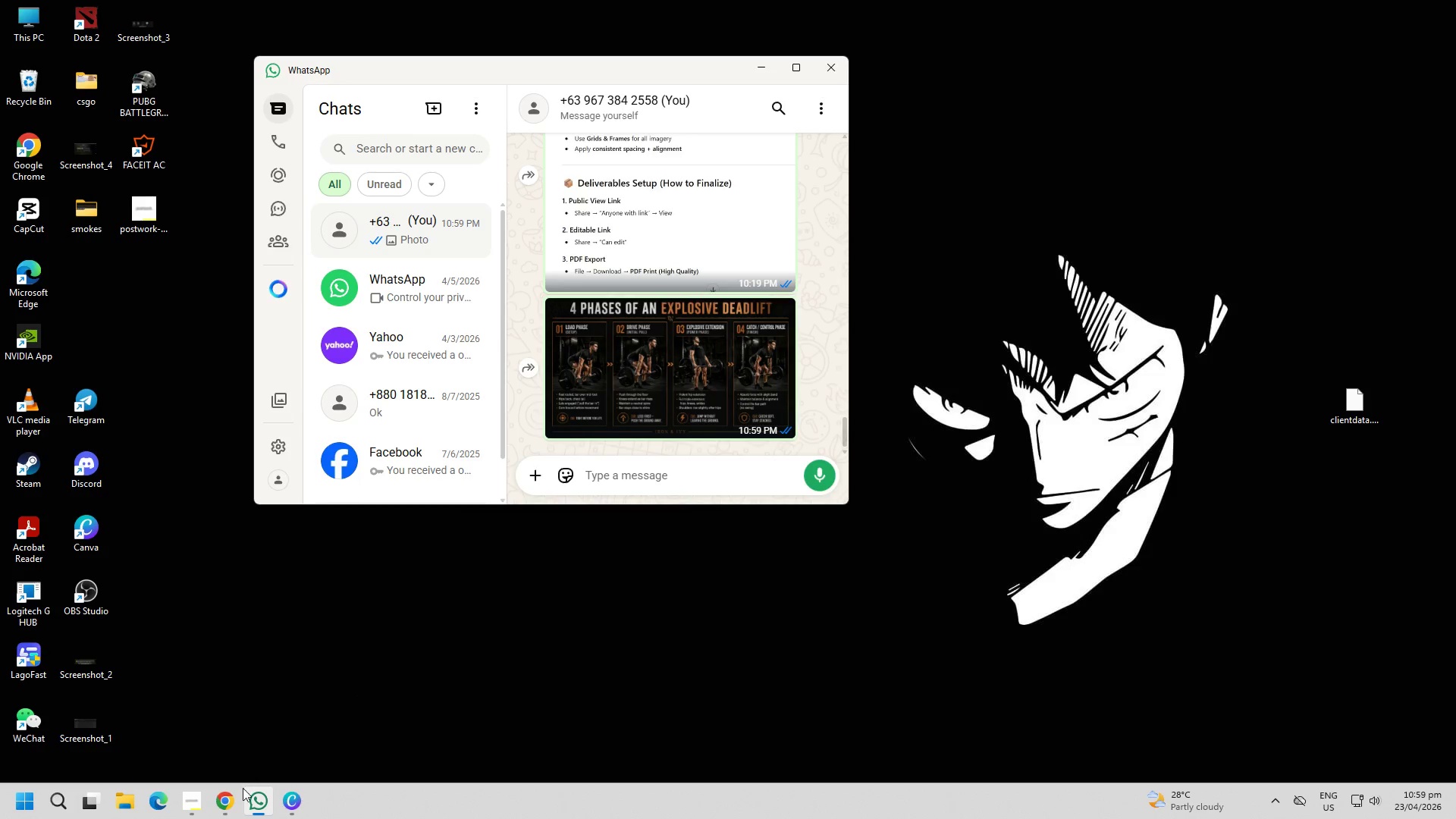 
left_click([233, 795])
 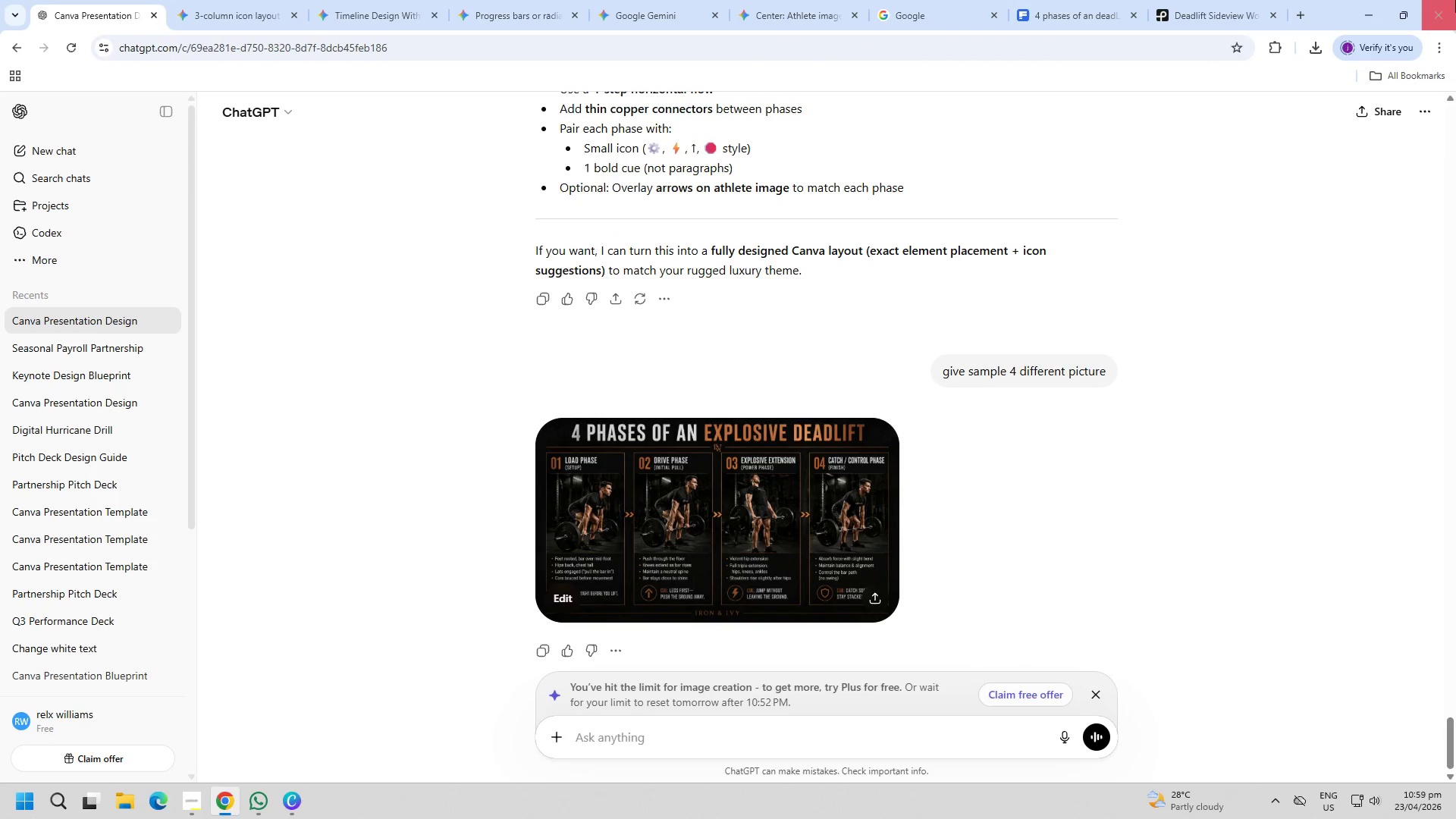 
left_click([1377, 8])
 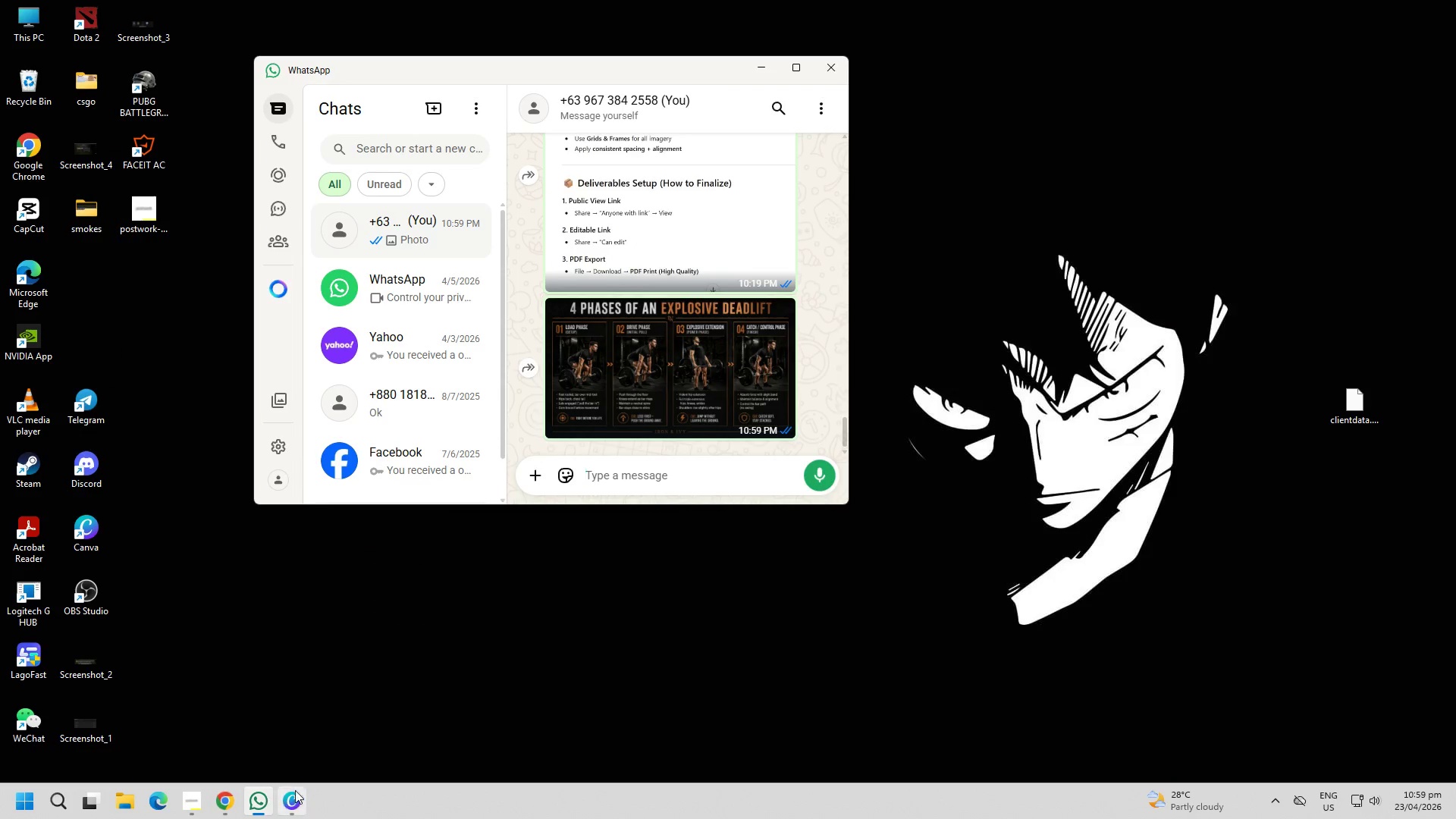 
left_click([288, 807])
 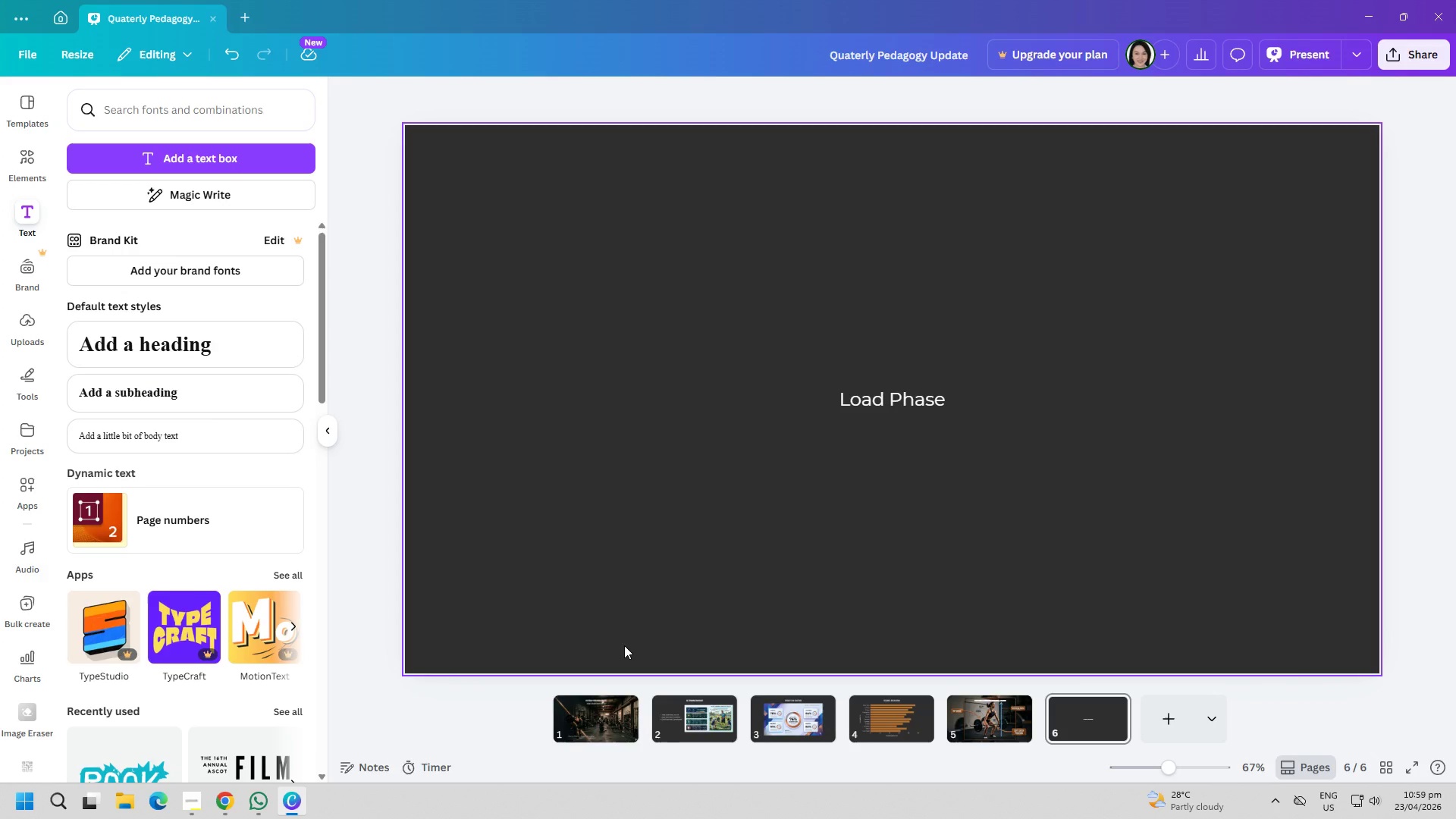 
wait(5.66)
 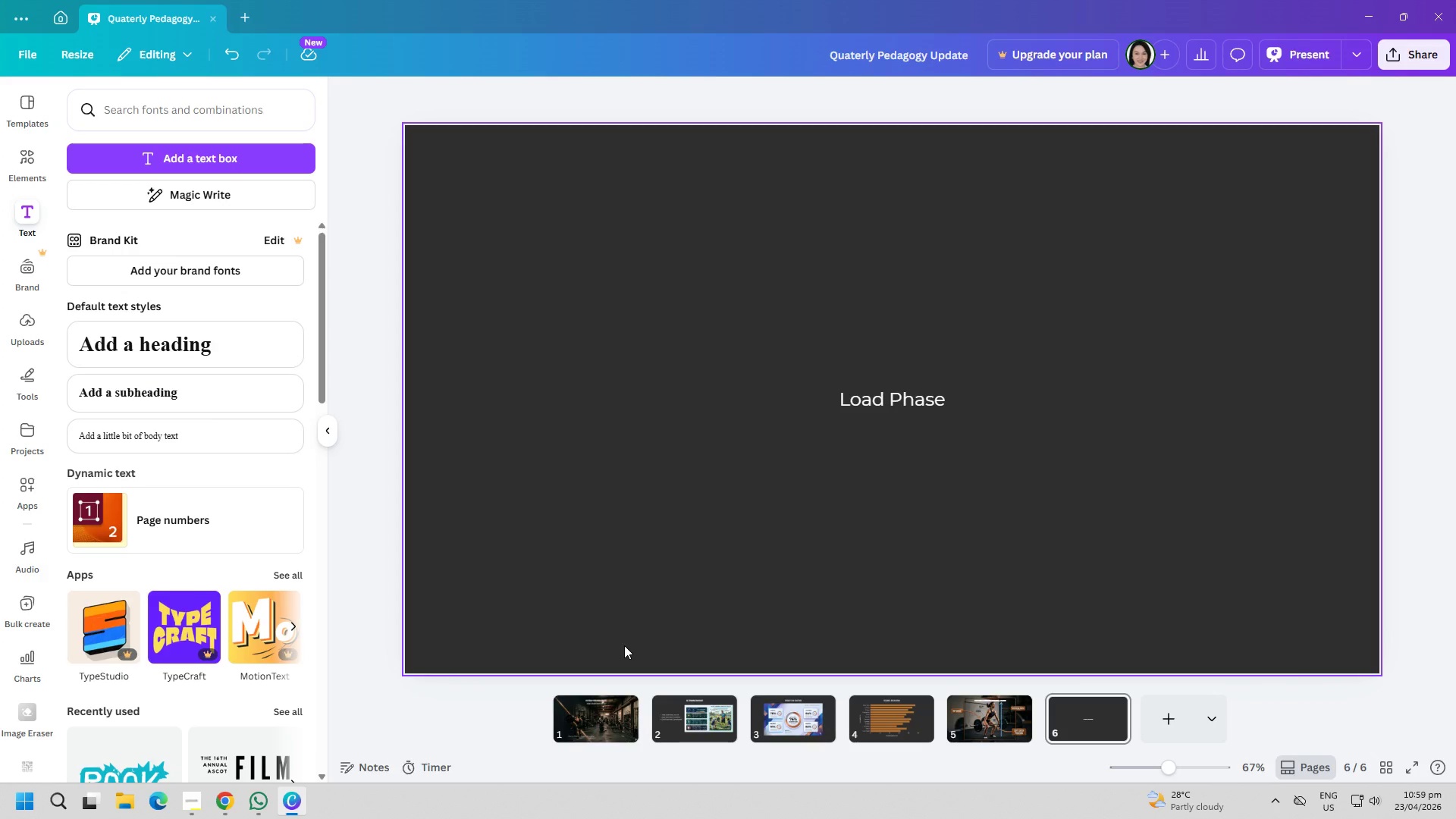 
left_click([29, 380])
 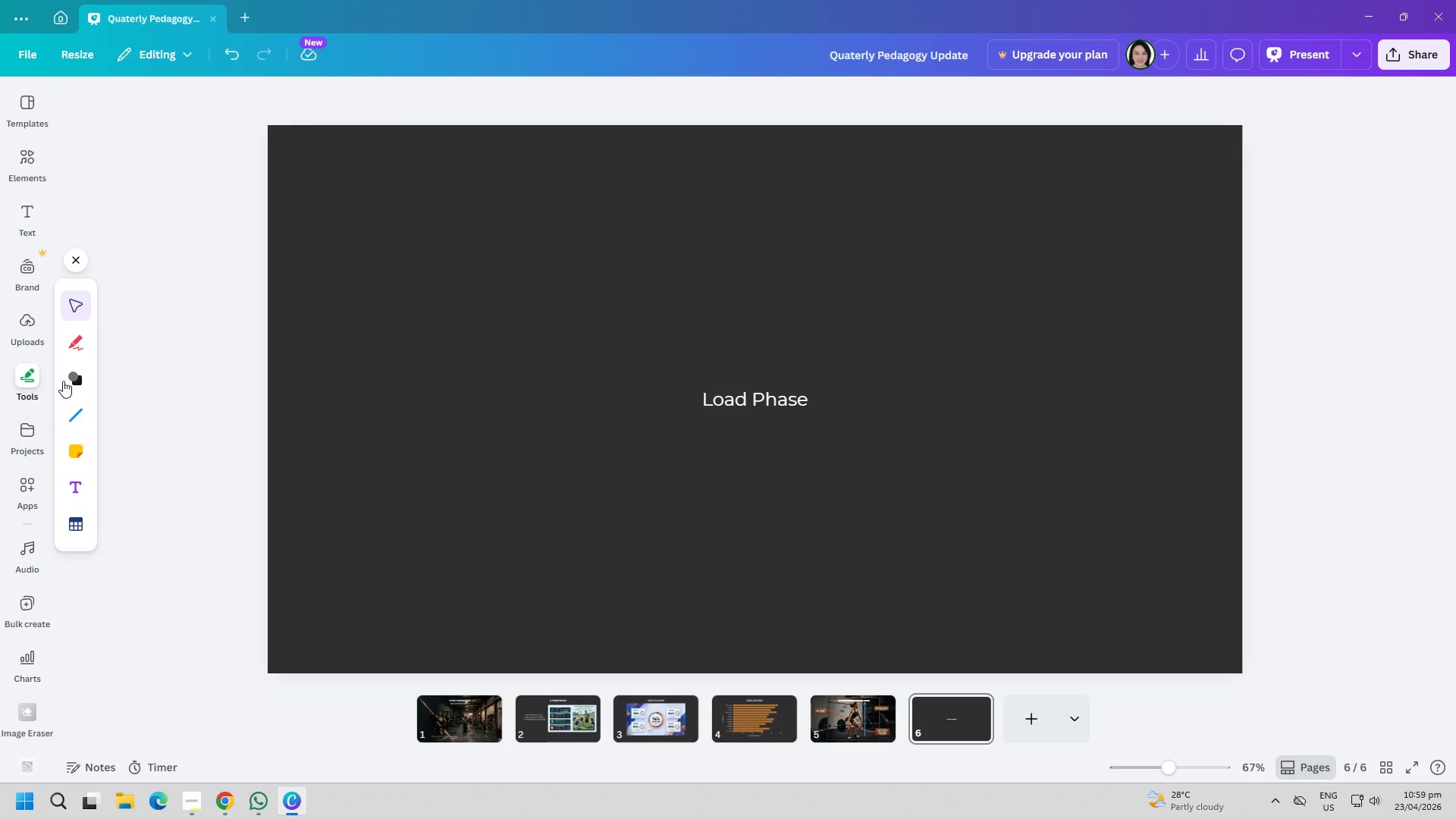 
left_click([77, 366])
 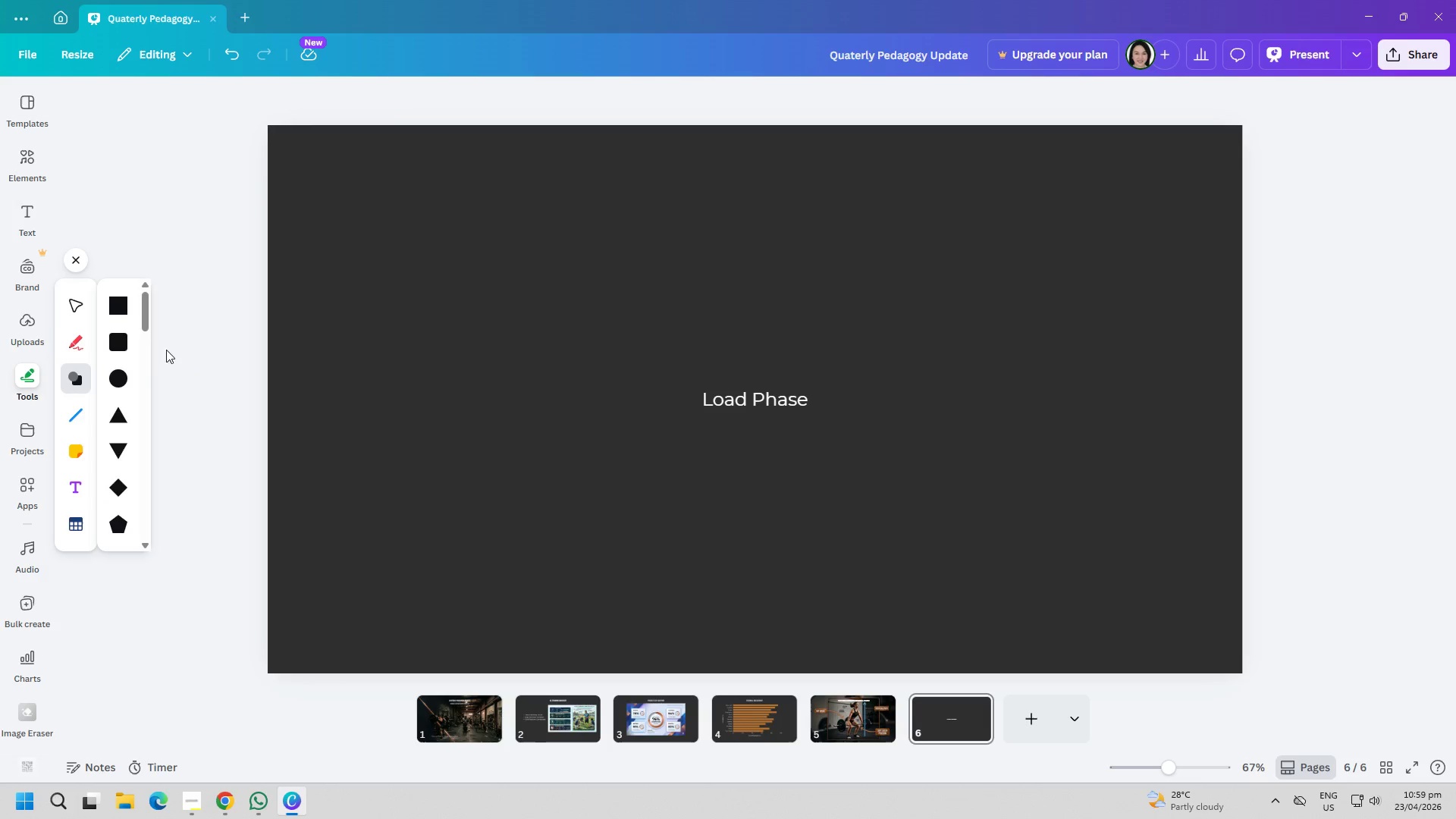 
left_click([123, 334])
 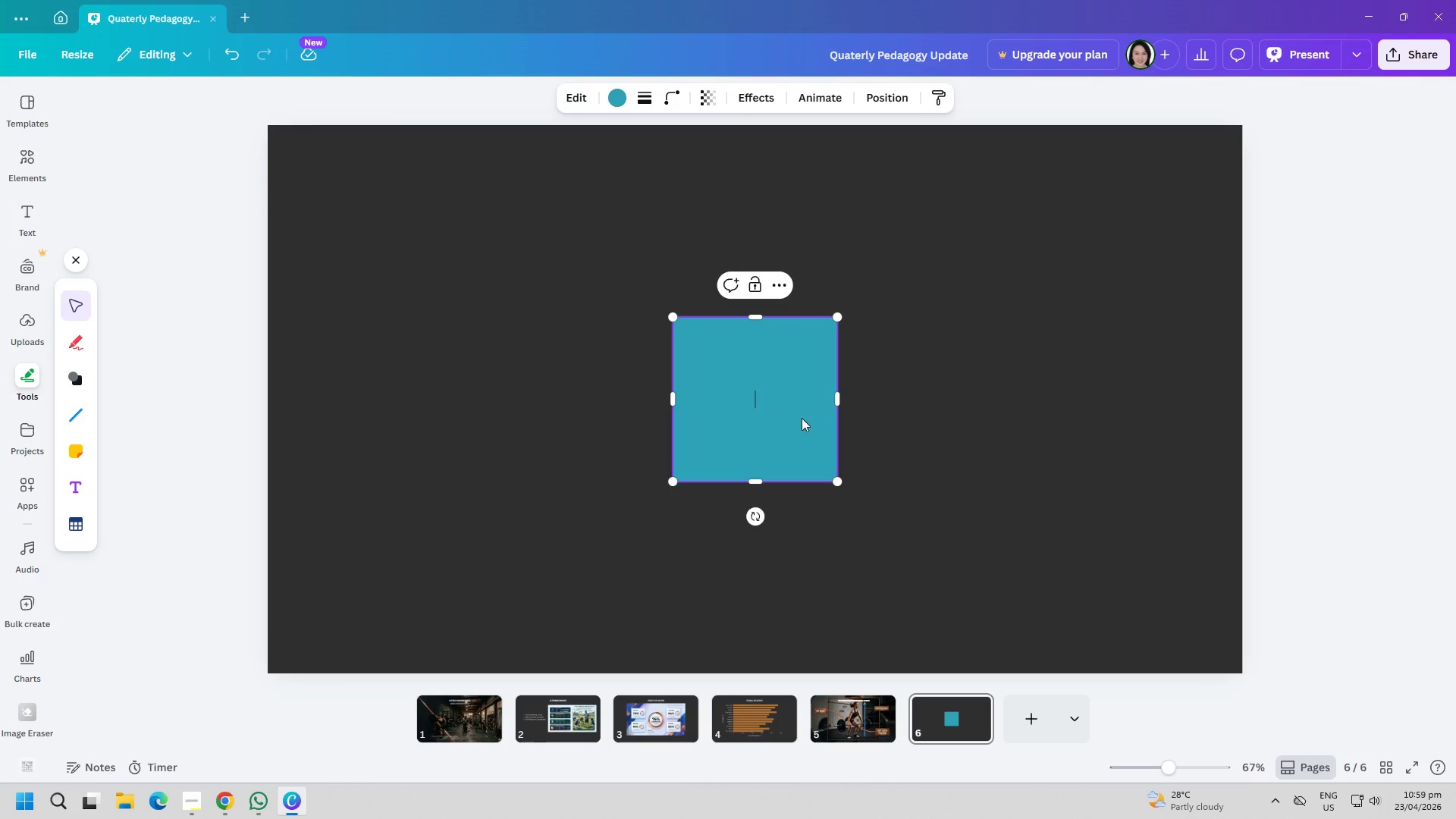 
left_click_drag(start_coordinate=[805, 419], to_coordinate=[453, 377])
 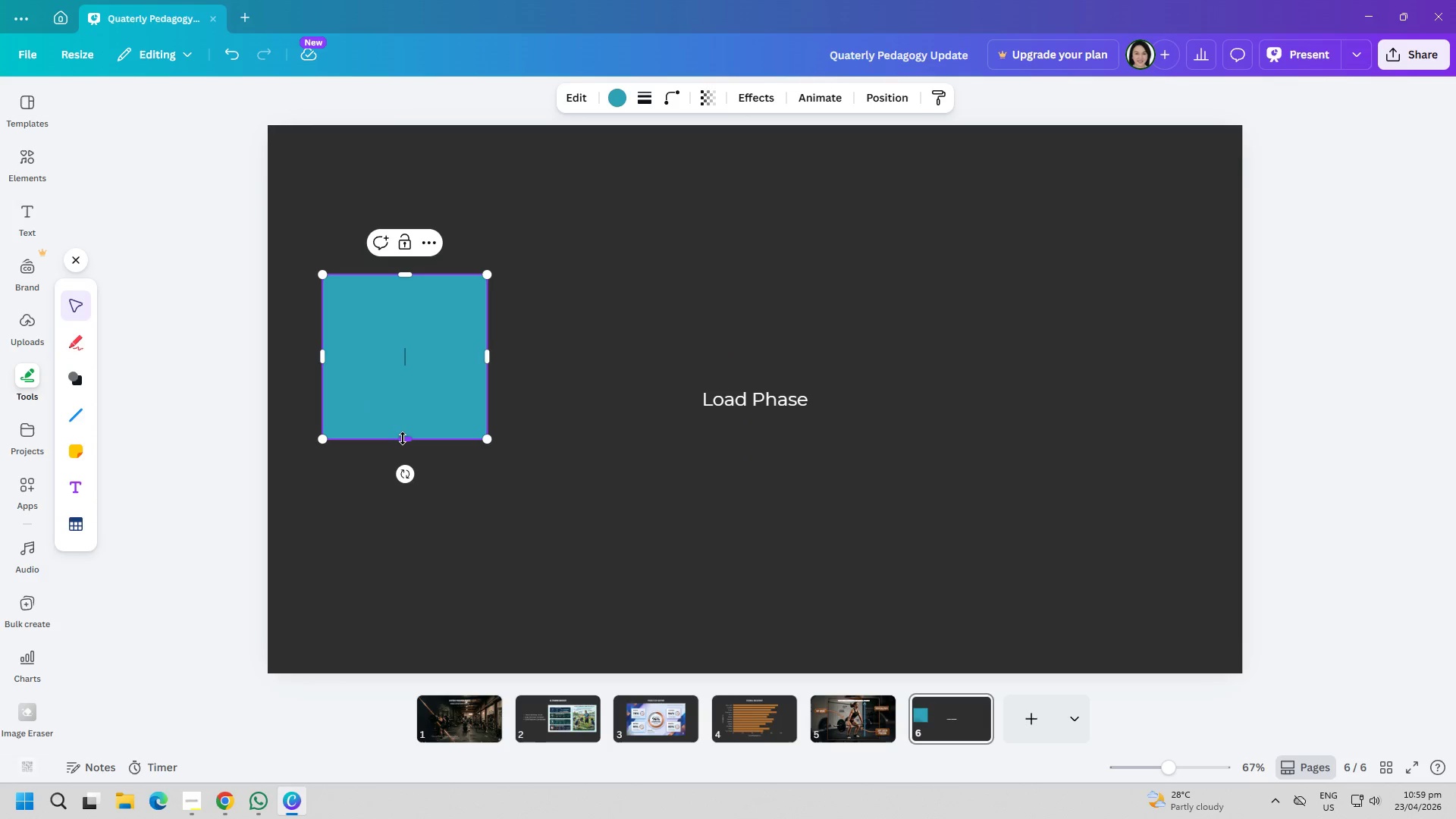 
left_click_drag(start_coordinate=[403, 435], to_coordinate=[400, 558])
 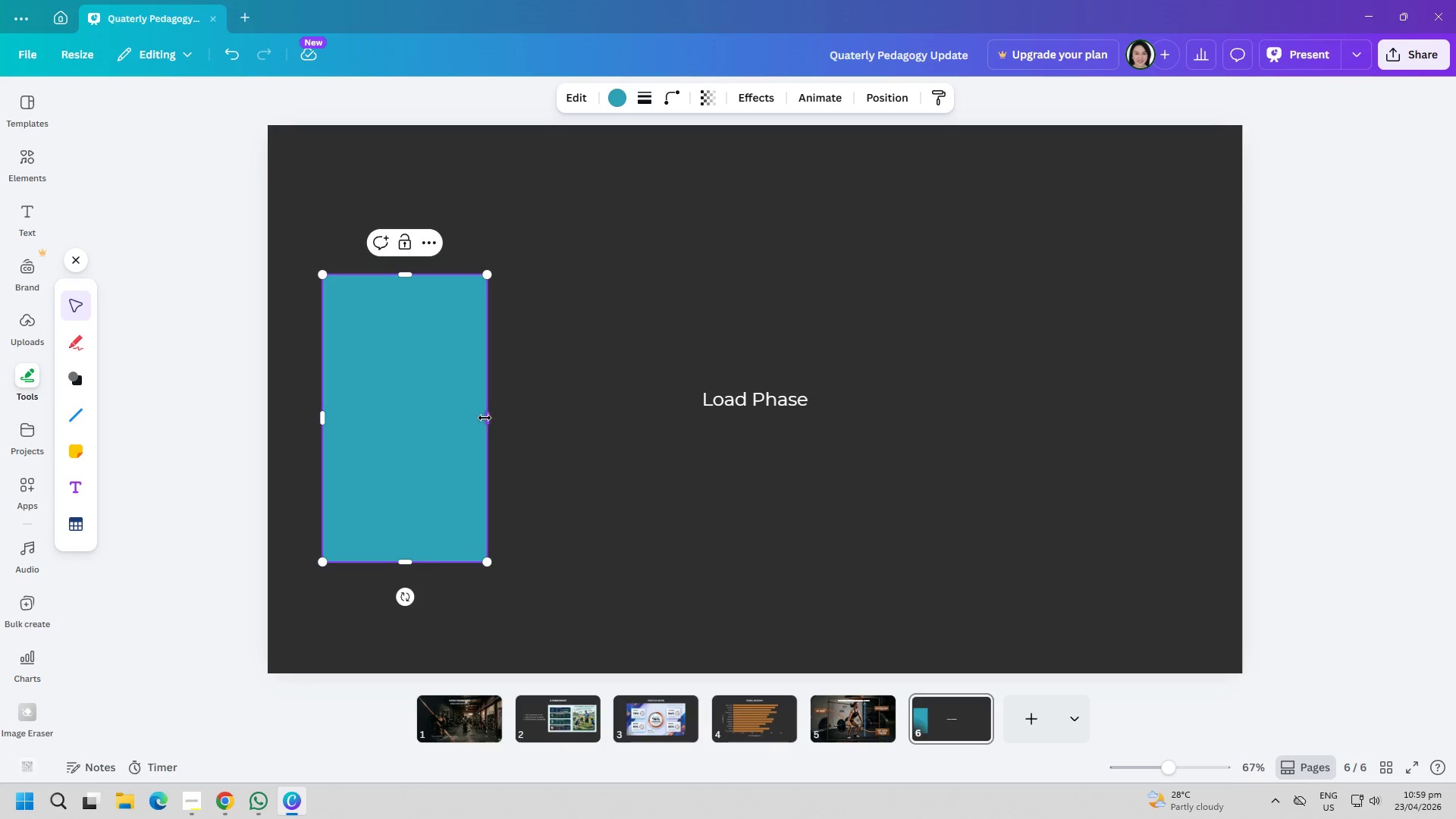 
left_click_drag(start_coordinate=[486, 418], to_coordinate=[515, 419])
 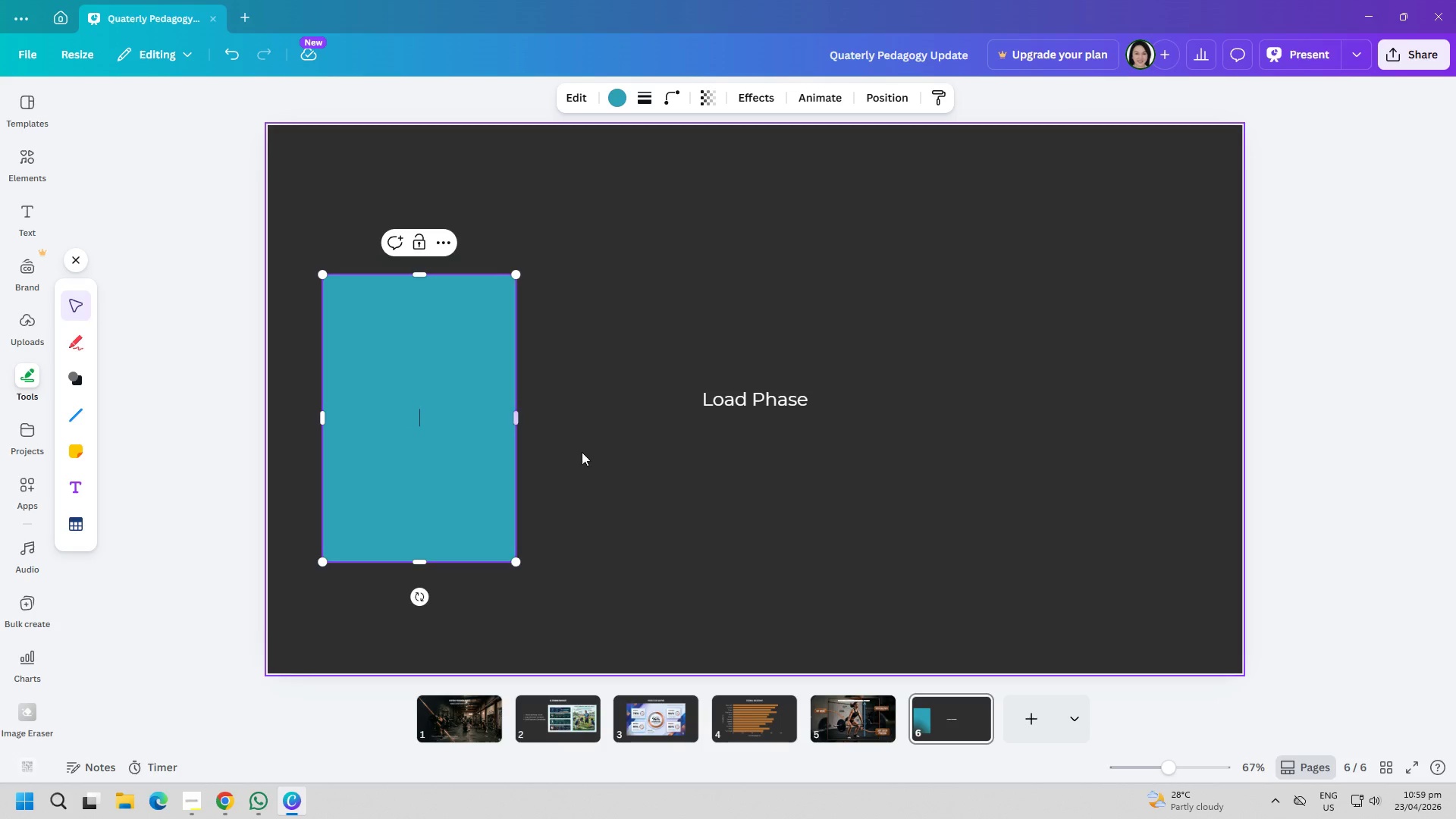 
left_click([585, 455])
 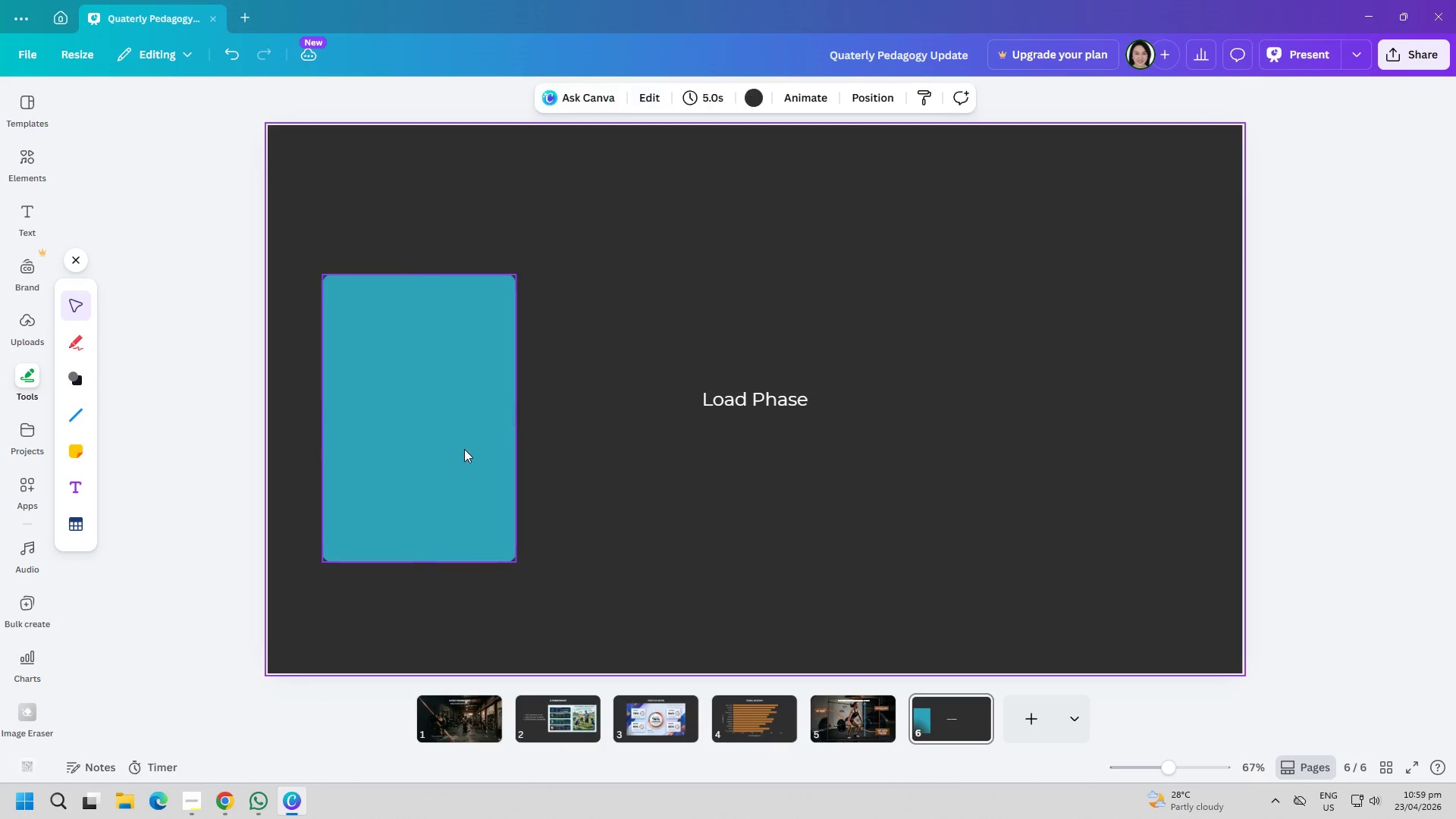 
left_click_drag(start_coordinate=[446, 449], to_coordinate=[475, 457])
 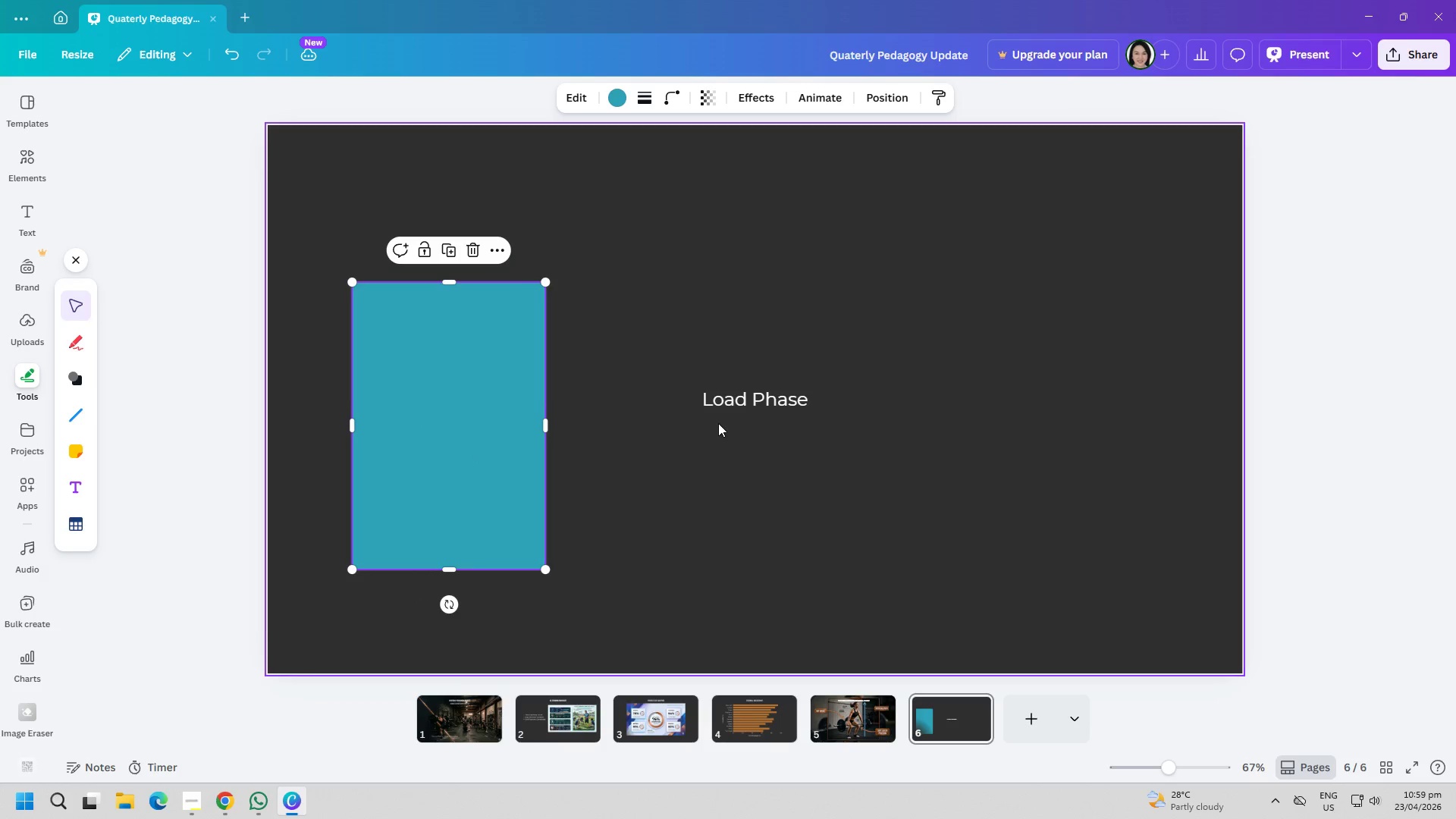 
left_click_drag(start_coordinate=[742, 406], to_coordinate=[814, 443])
 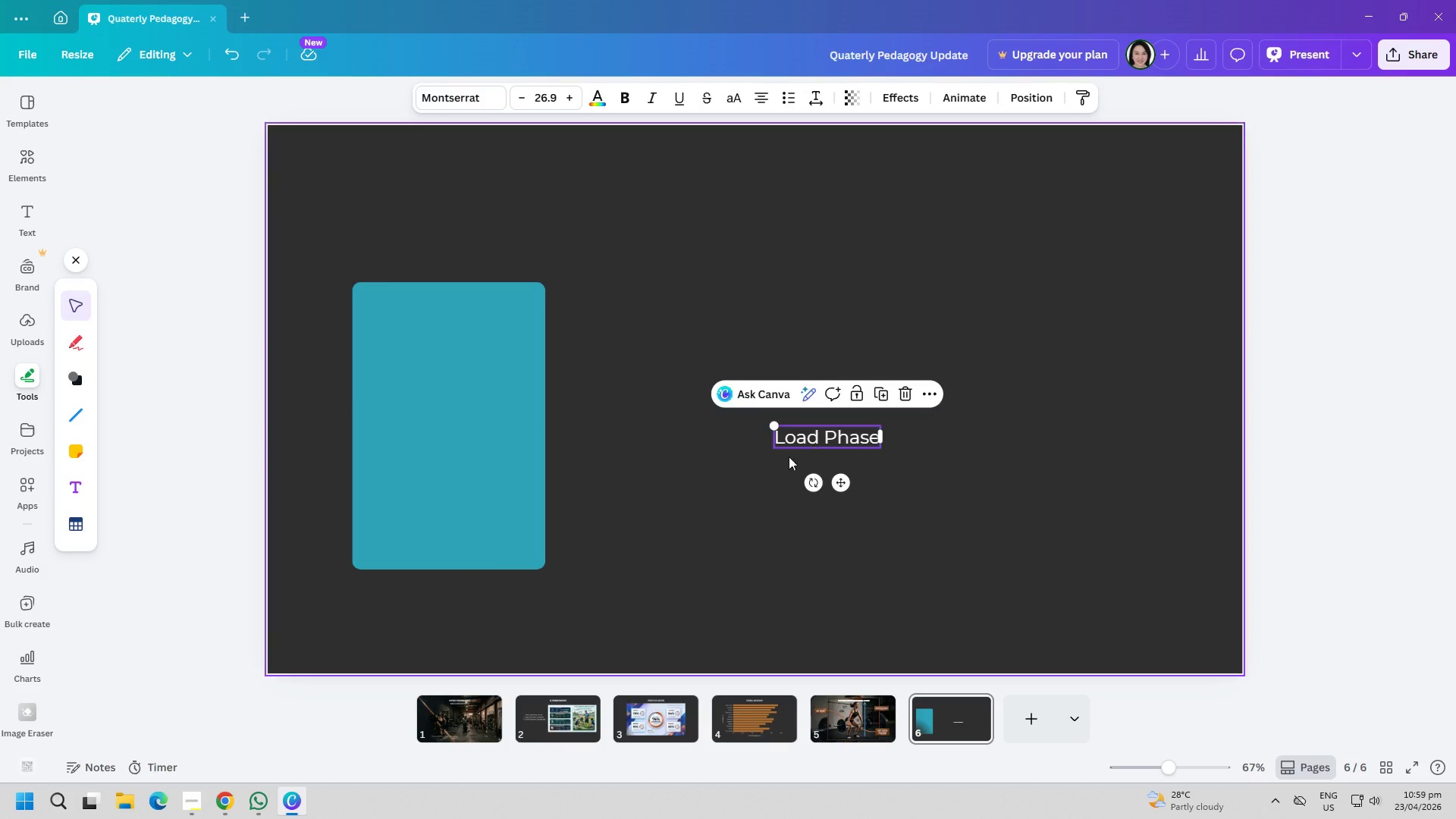 
key(Delete)
 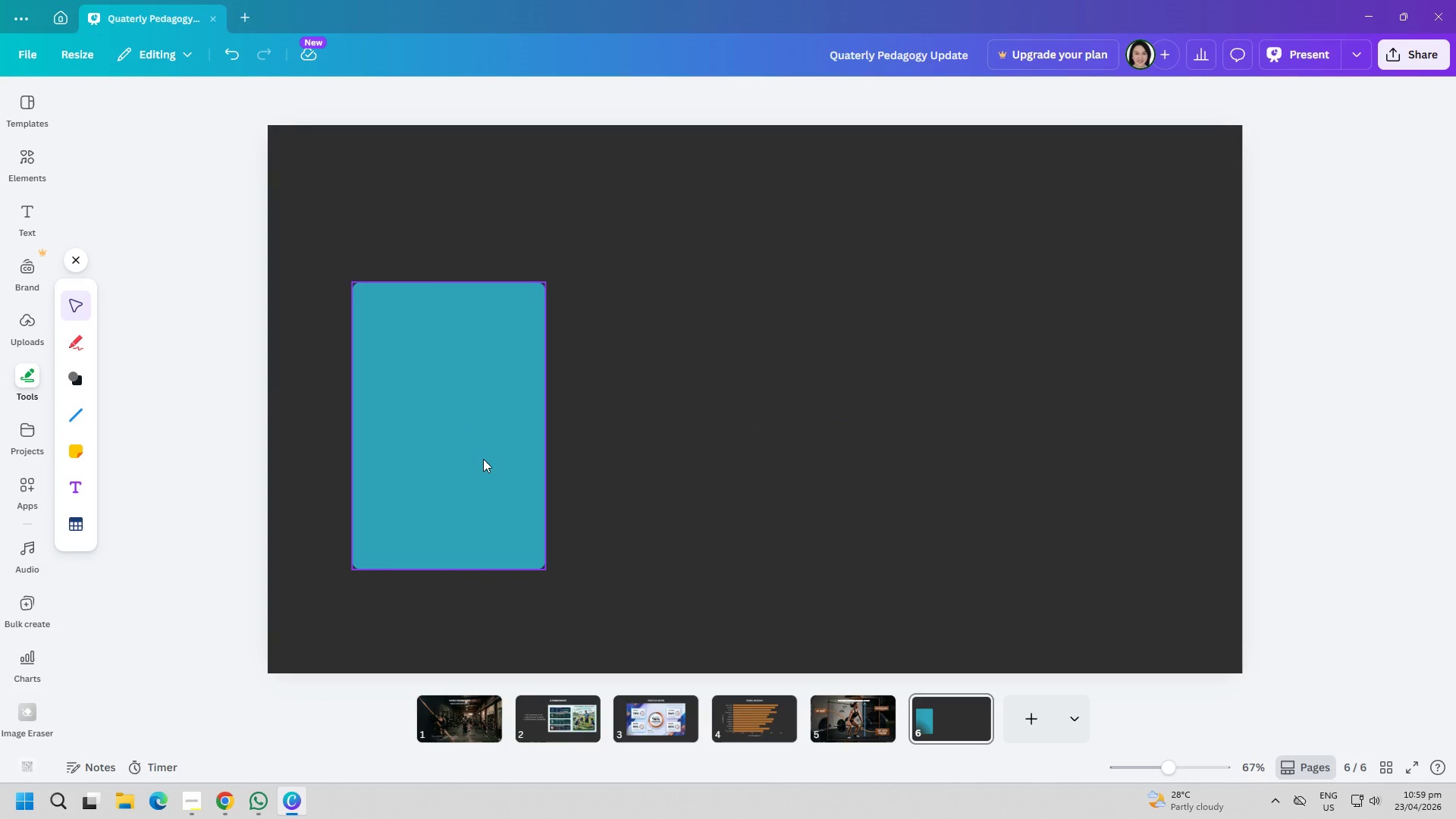 
left_click([483, 459])
 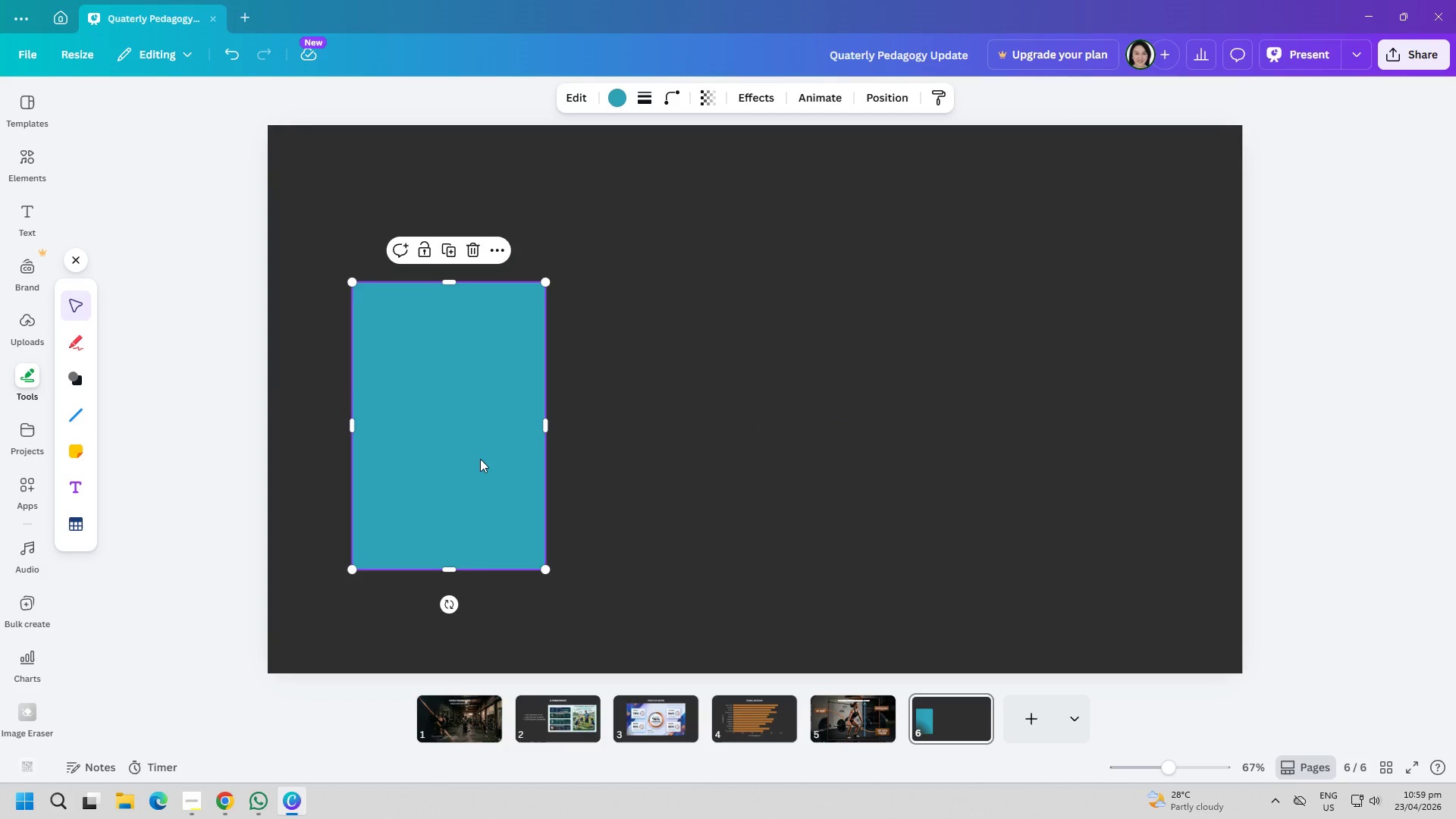 
left_click_drag(start_coordinate=[480, 459], to_coordinate=[485, 485])
 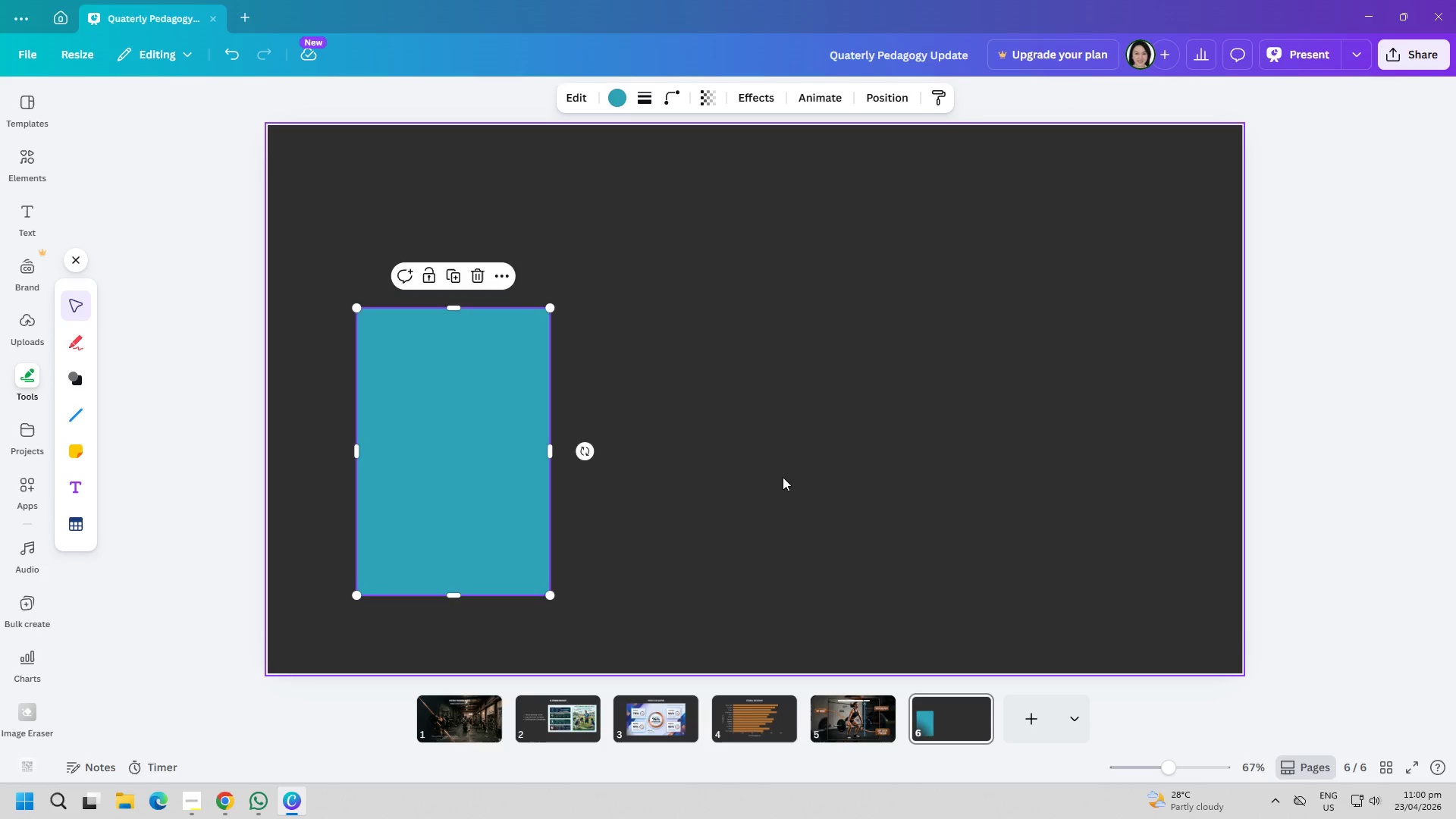 
key(Control+ControlLeft)
 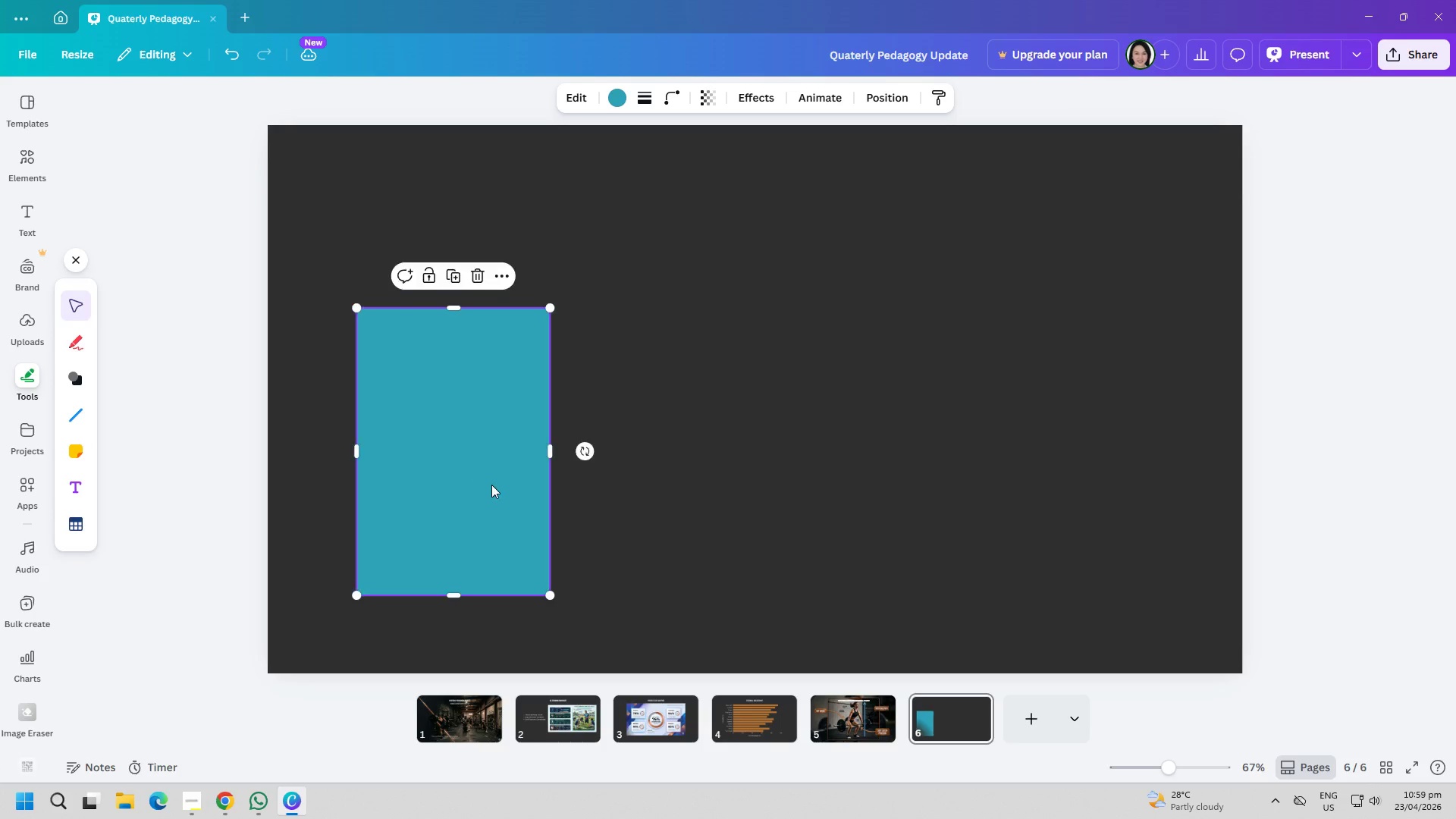 
key(Control+C)
 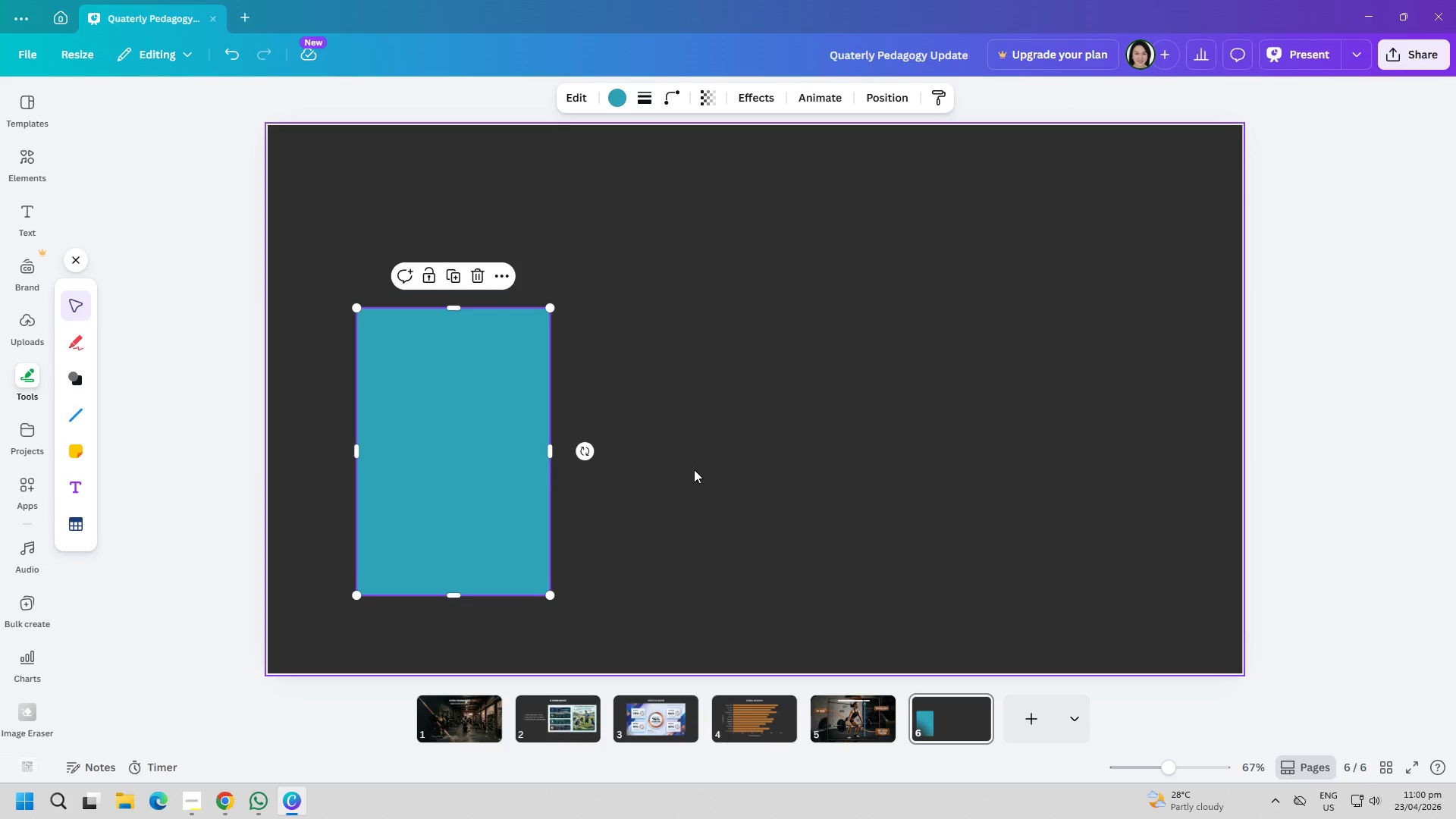 
left_click([783, 477])
 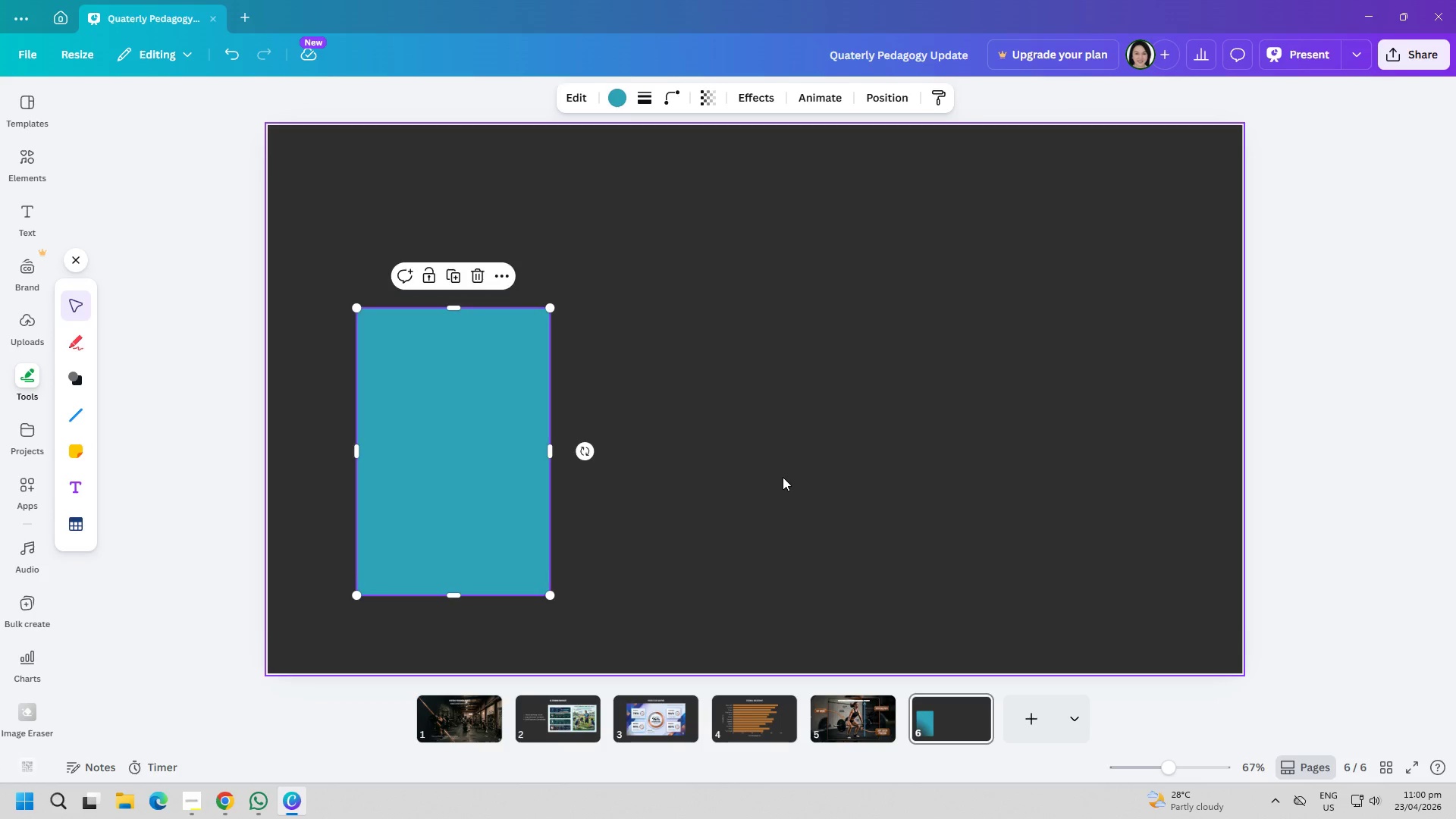 
key(Control+ControlLeft)
 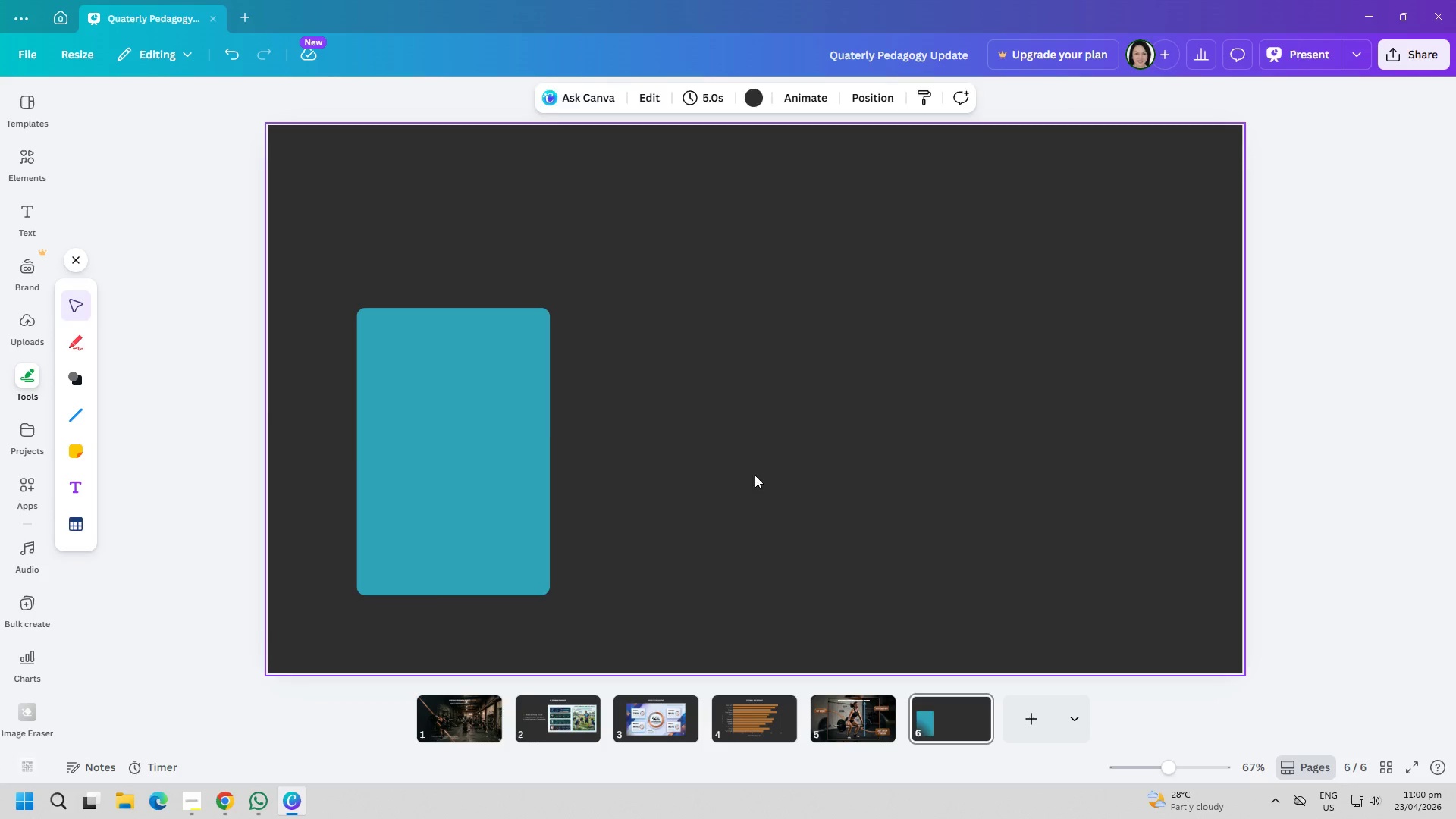 
key(Control+V)
 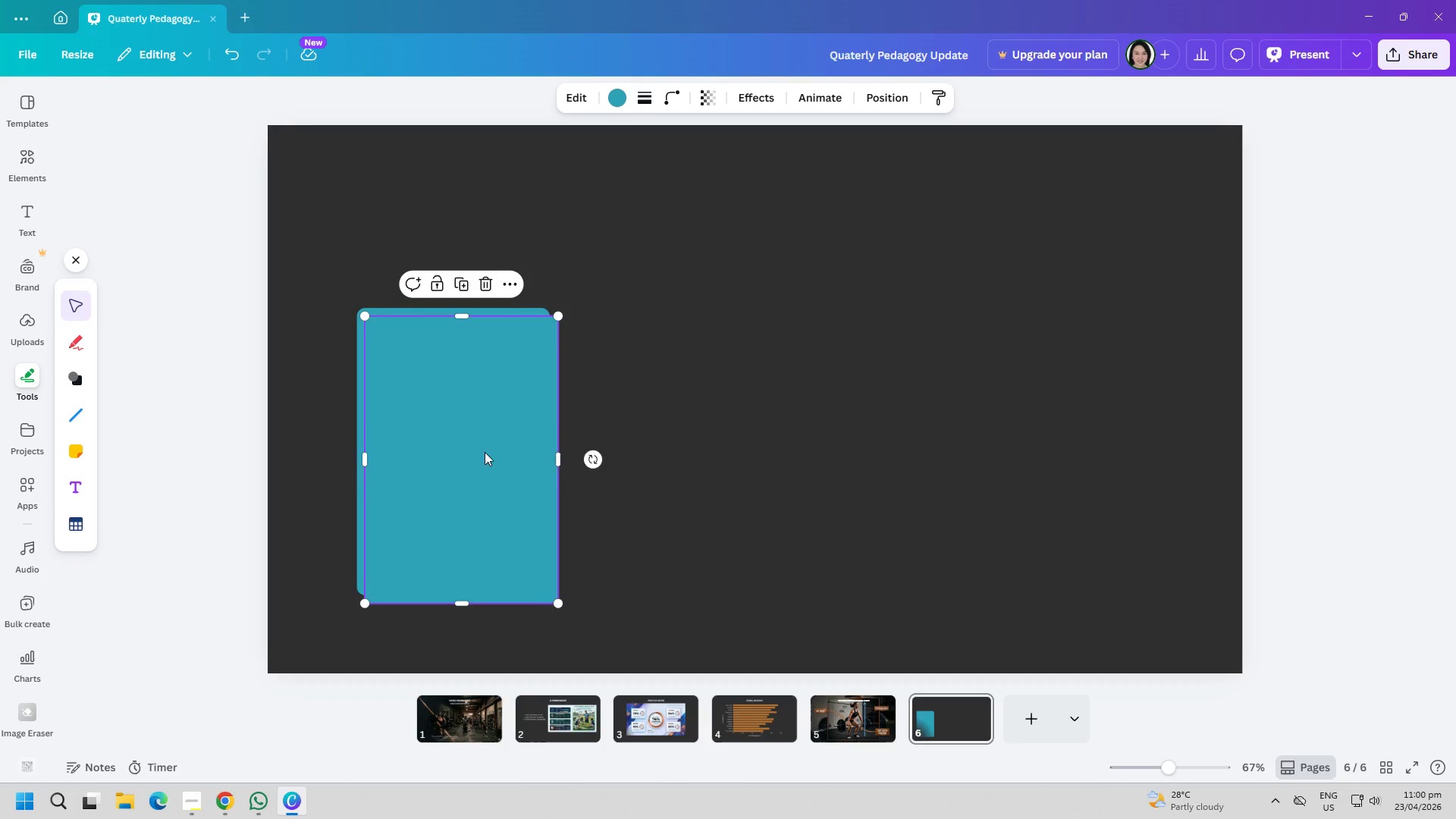 
left_click_drag(start_coordinate=[485, 450], to_coordinate=[692, 369])
 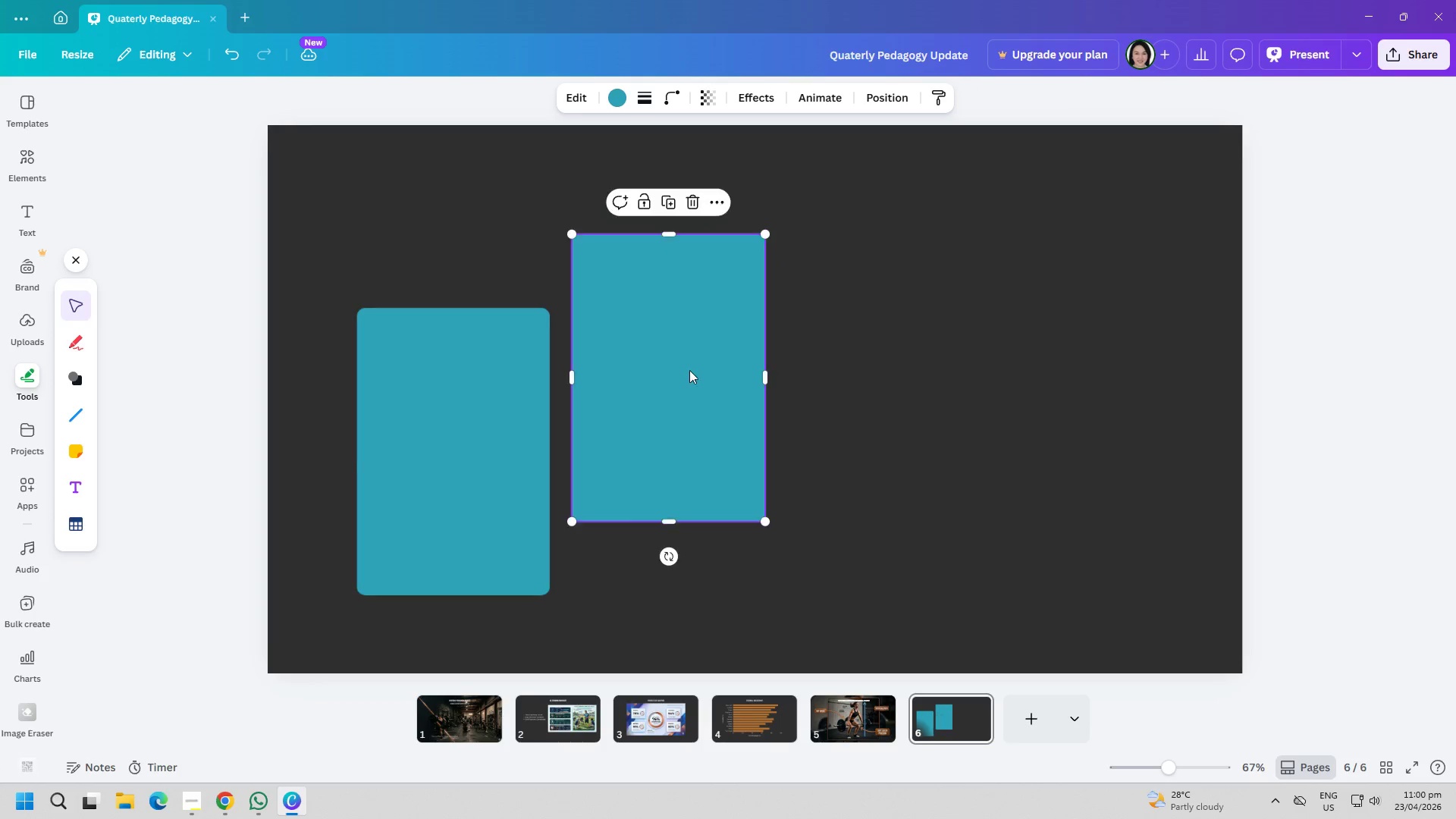 
key(Control+ControlLeft)
 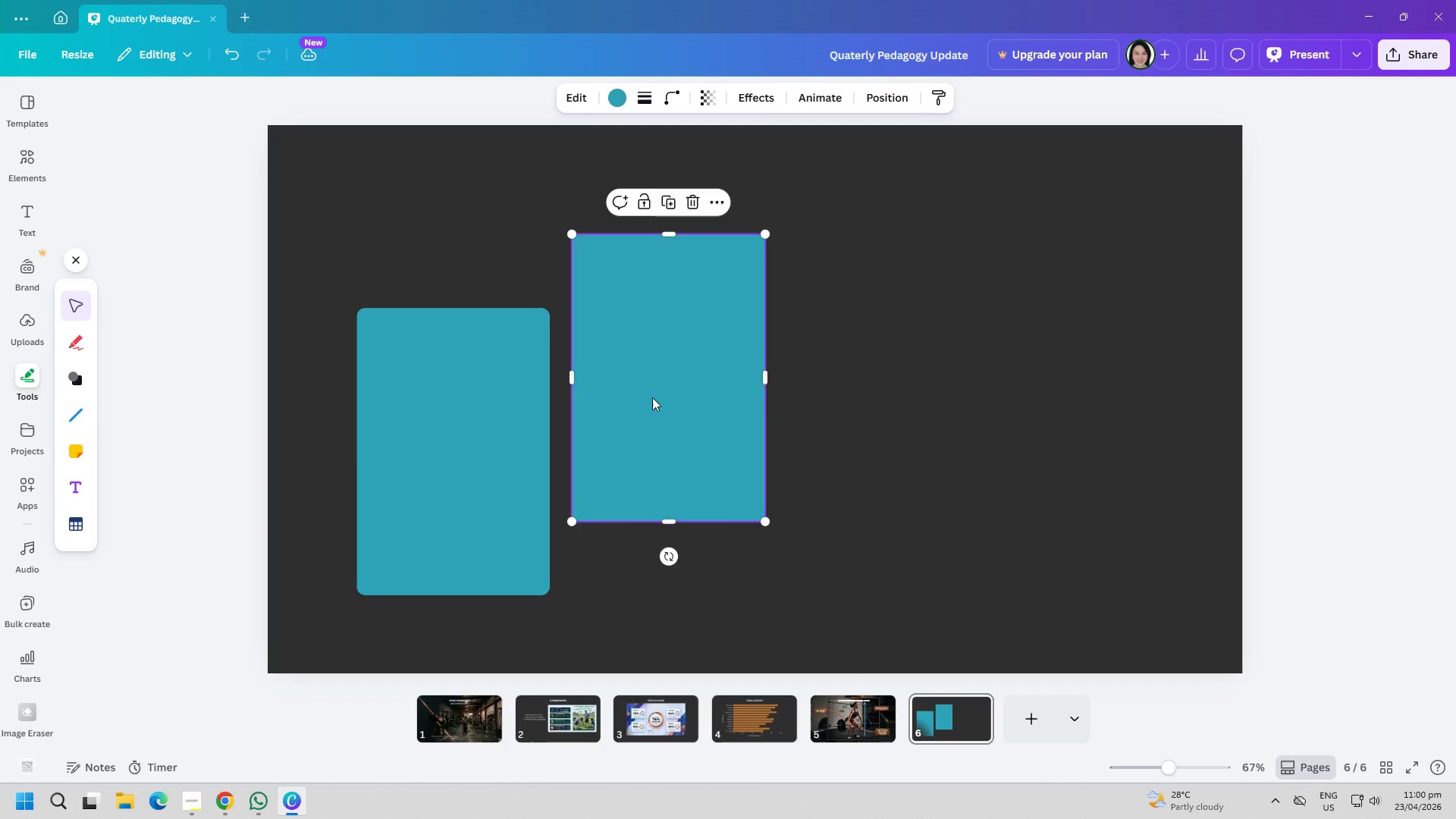 
key(Control+V)
 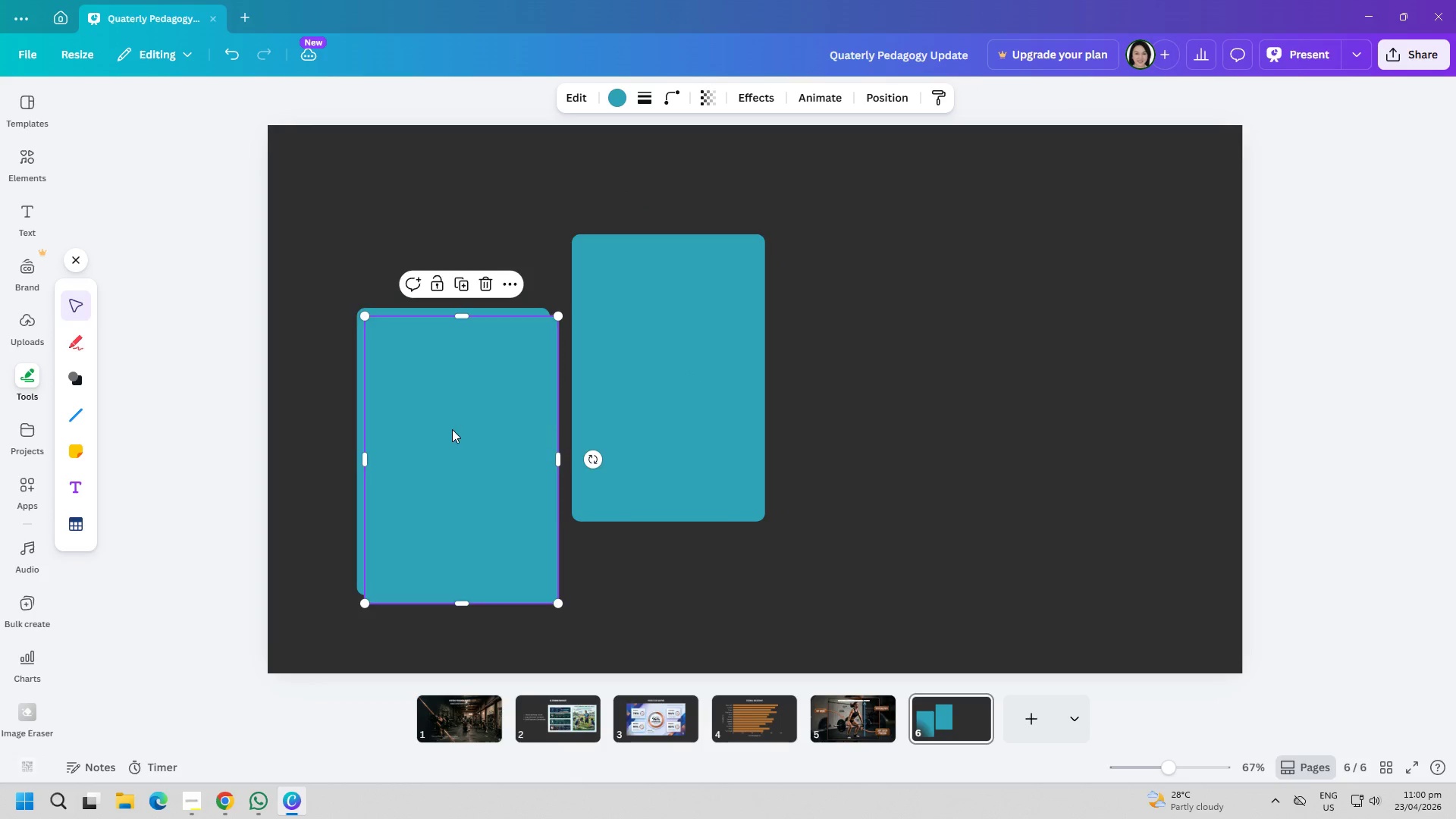 
left_click_drag(start_coordinate=[455, 429], to_coordinate=[879, 350])
 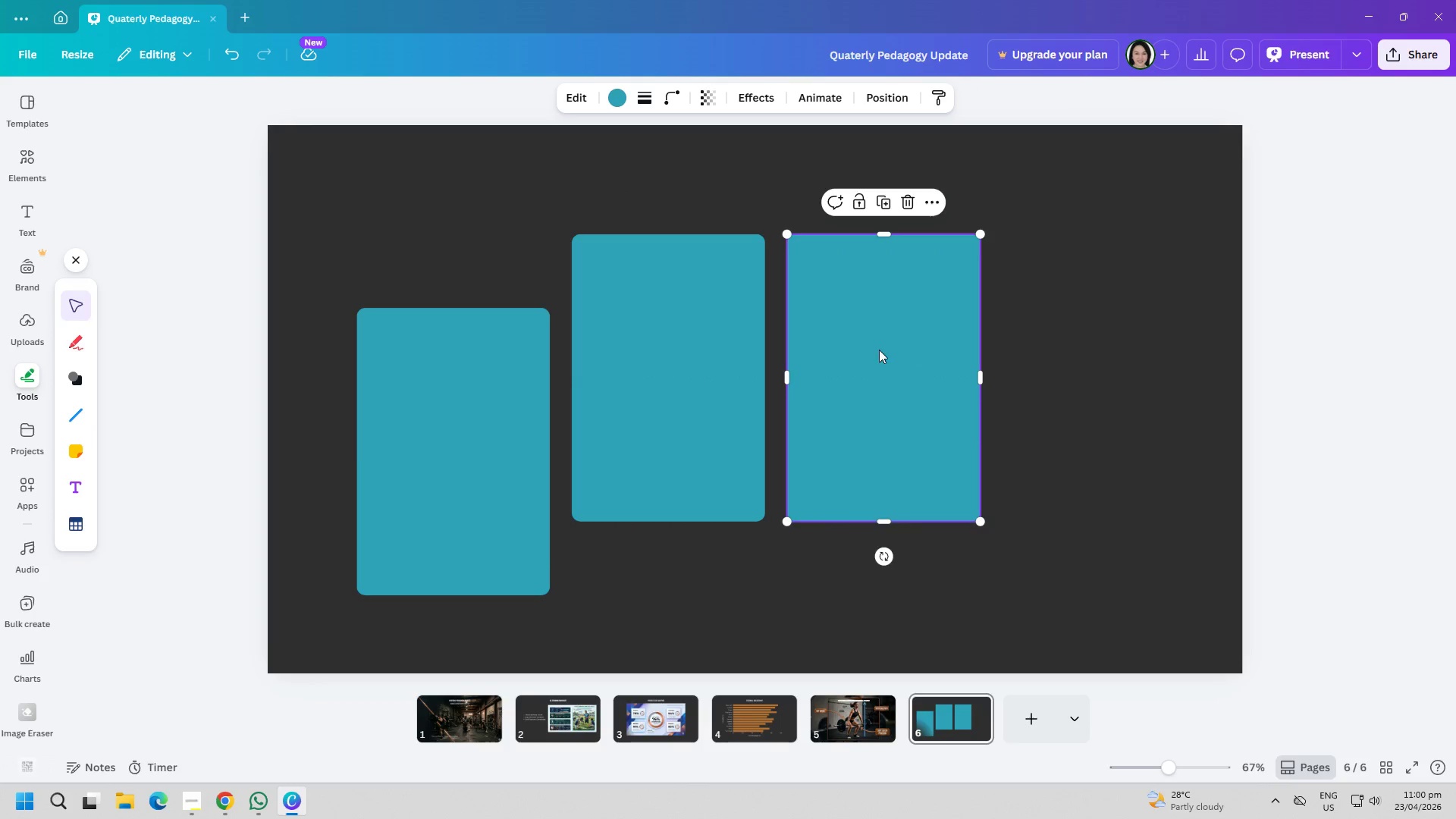 
key(Control+ControlLeft)
 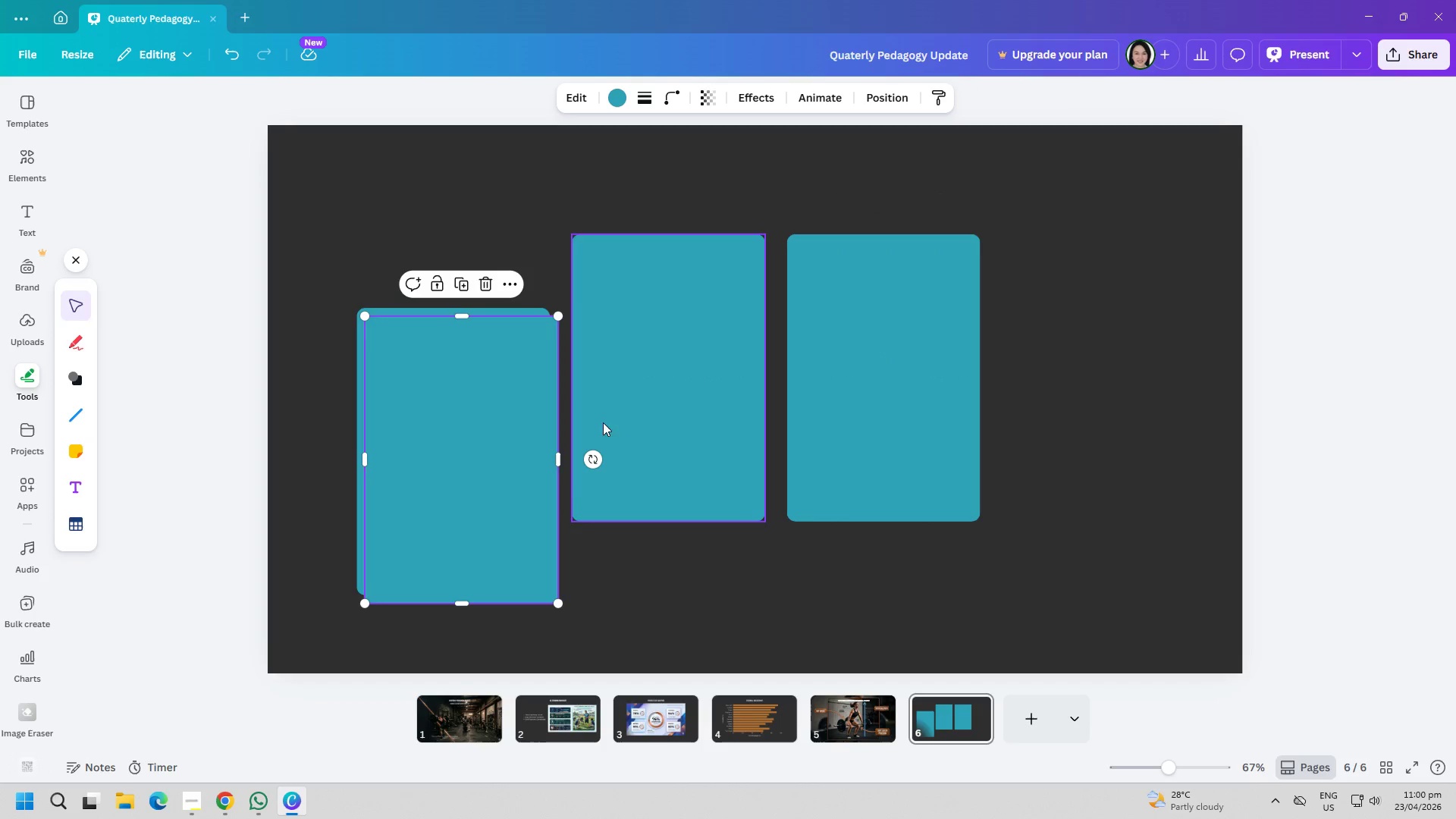 
key(Control+V)
 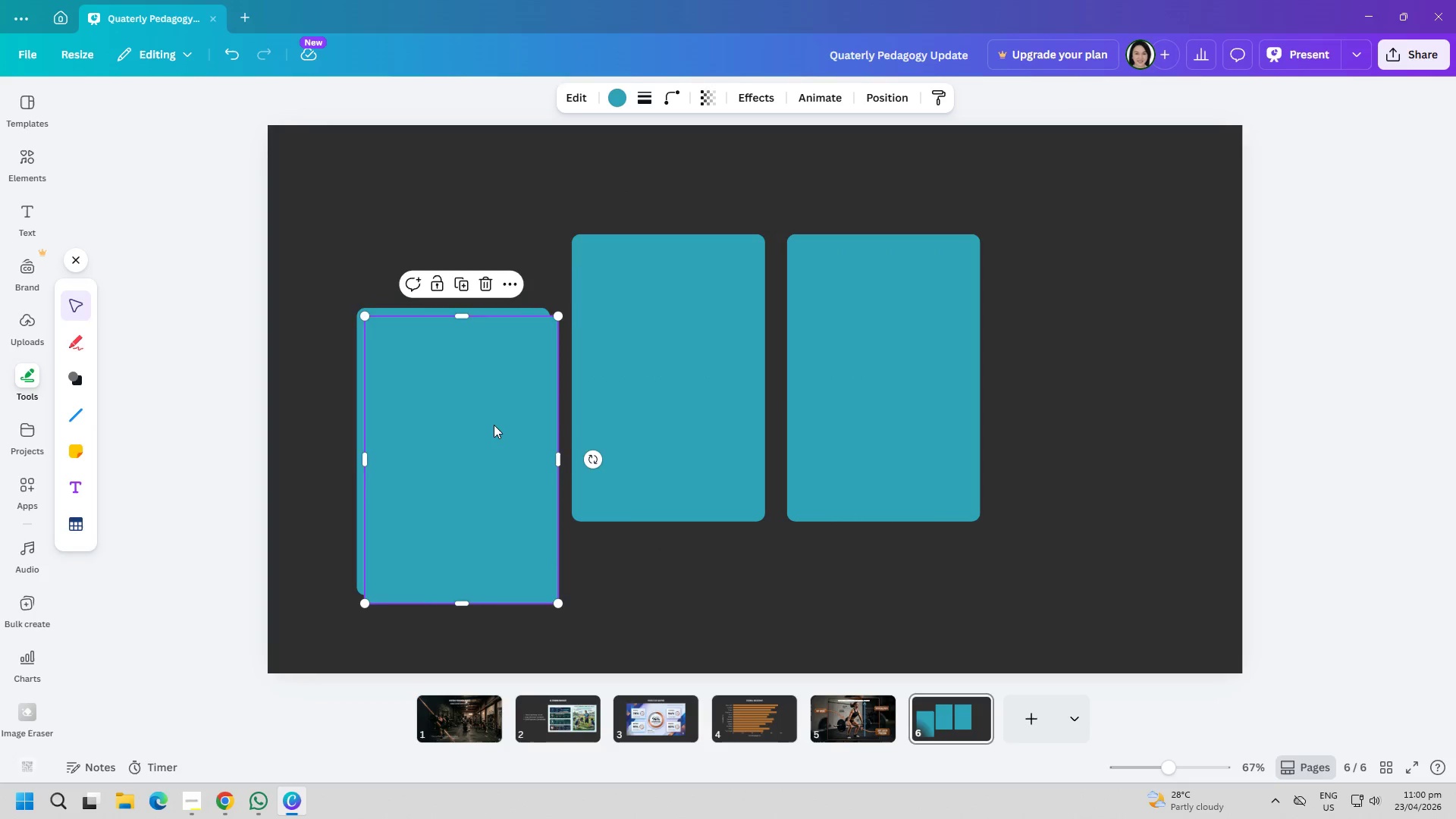 
left_click_drag(start_coordinate=[494, 425], to_coordinate=[1119, 438])
 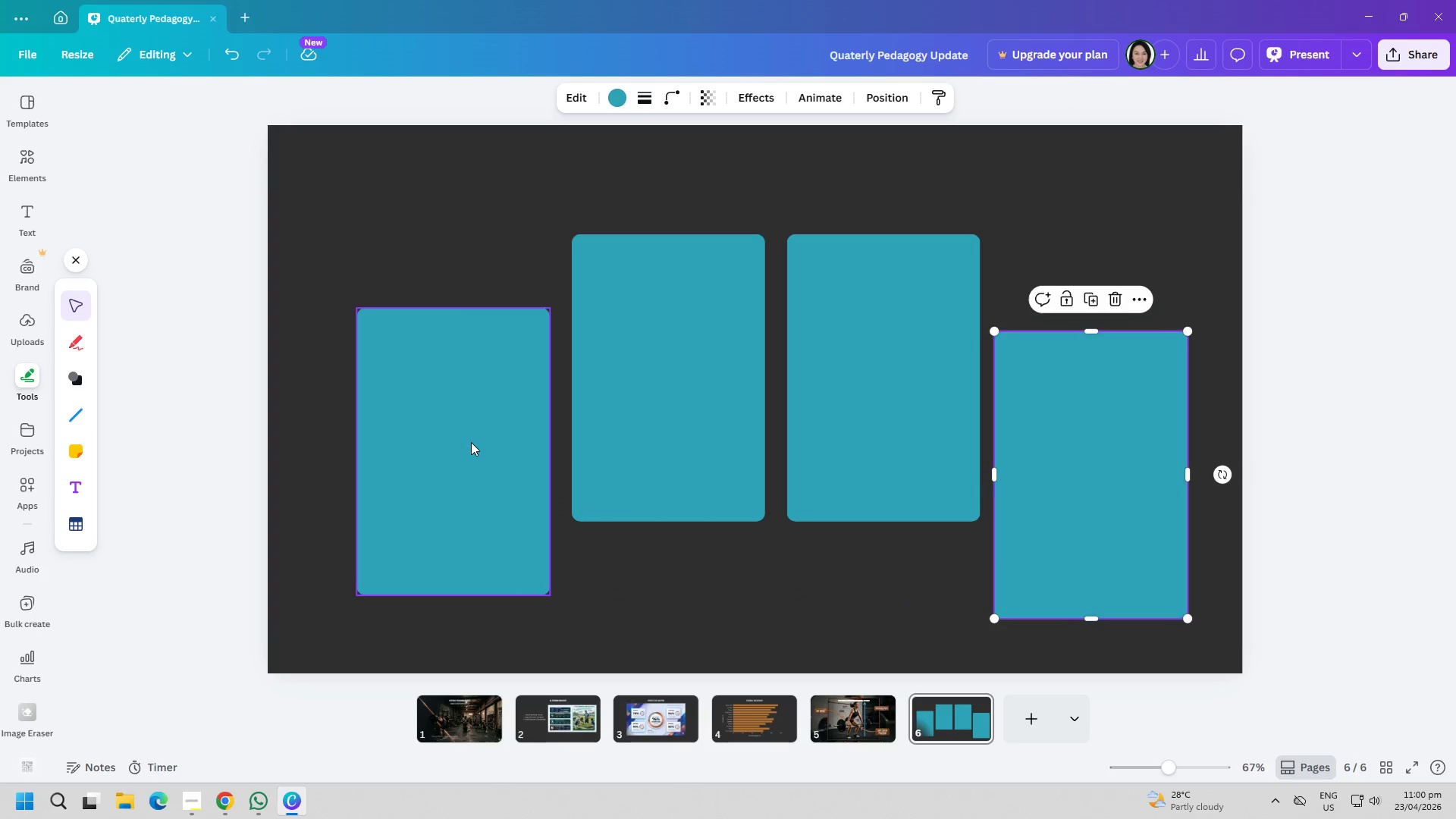 
left_click_drag(start_coordinate=[471, 442], to_coordinate=[441, 463])
 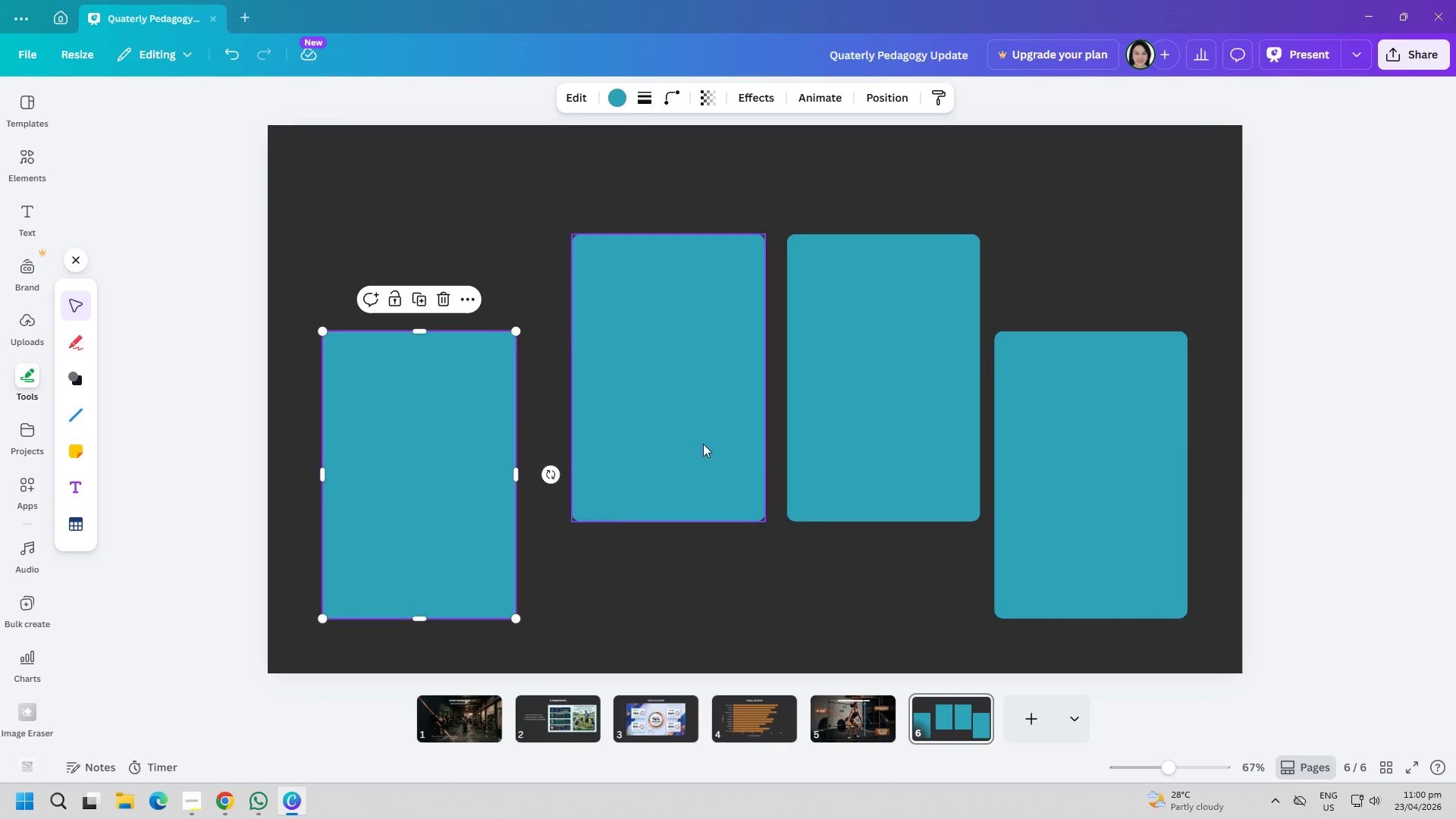 
left_click_drag(start_coordinate=[703, 444], to_coordinate=[689, 444])
 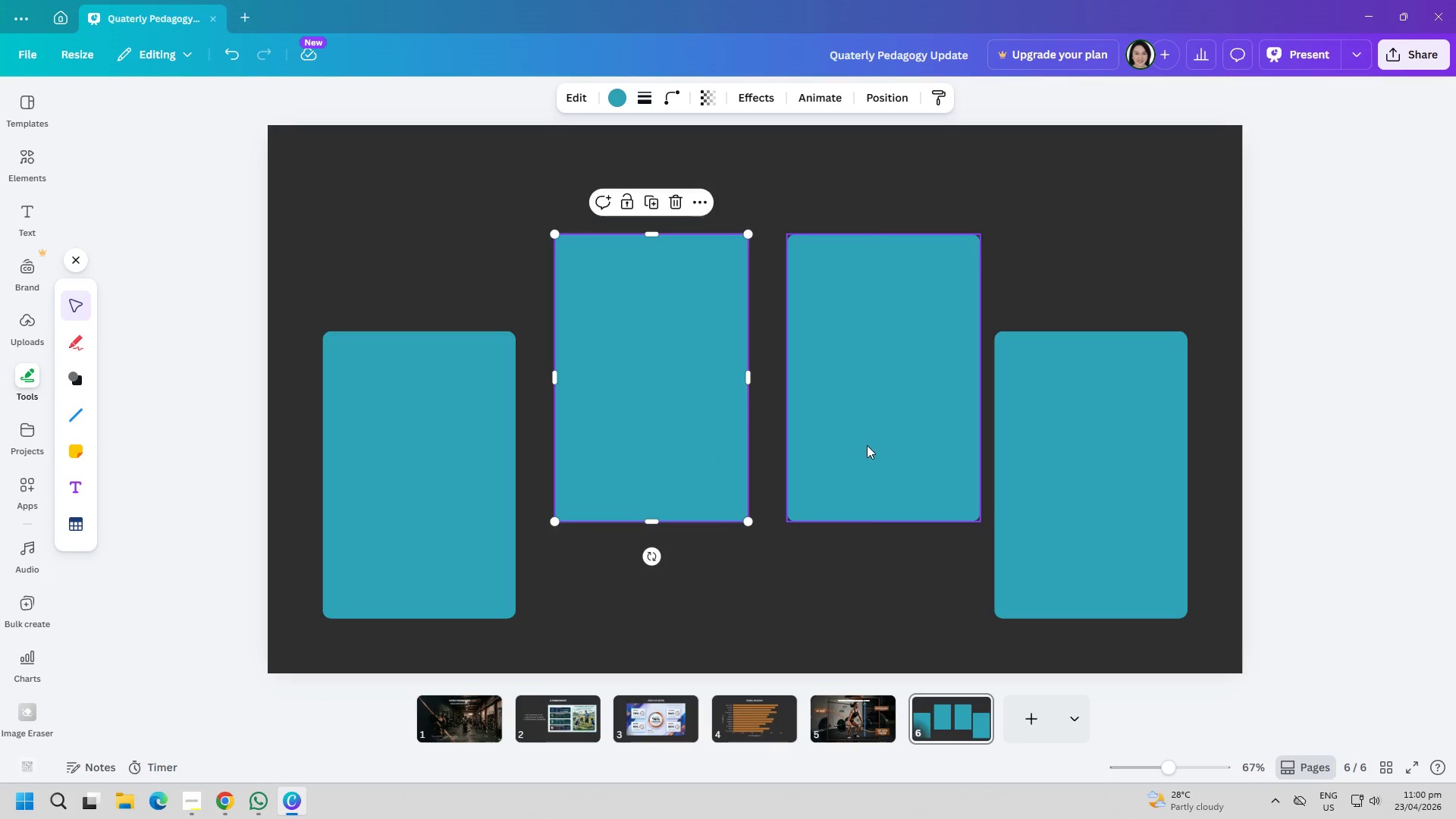 
left_click_drag(start_coordinate=[868, 445], to_coordinate=[855, 444])
 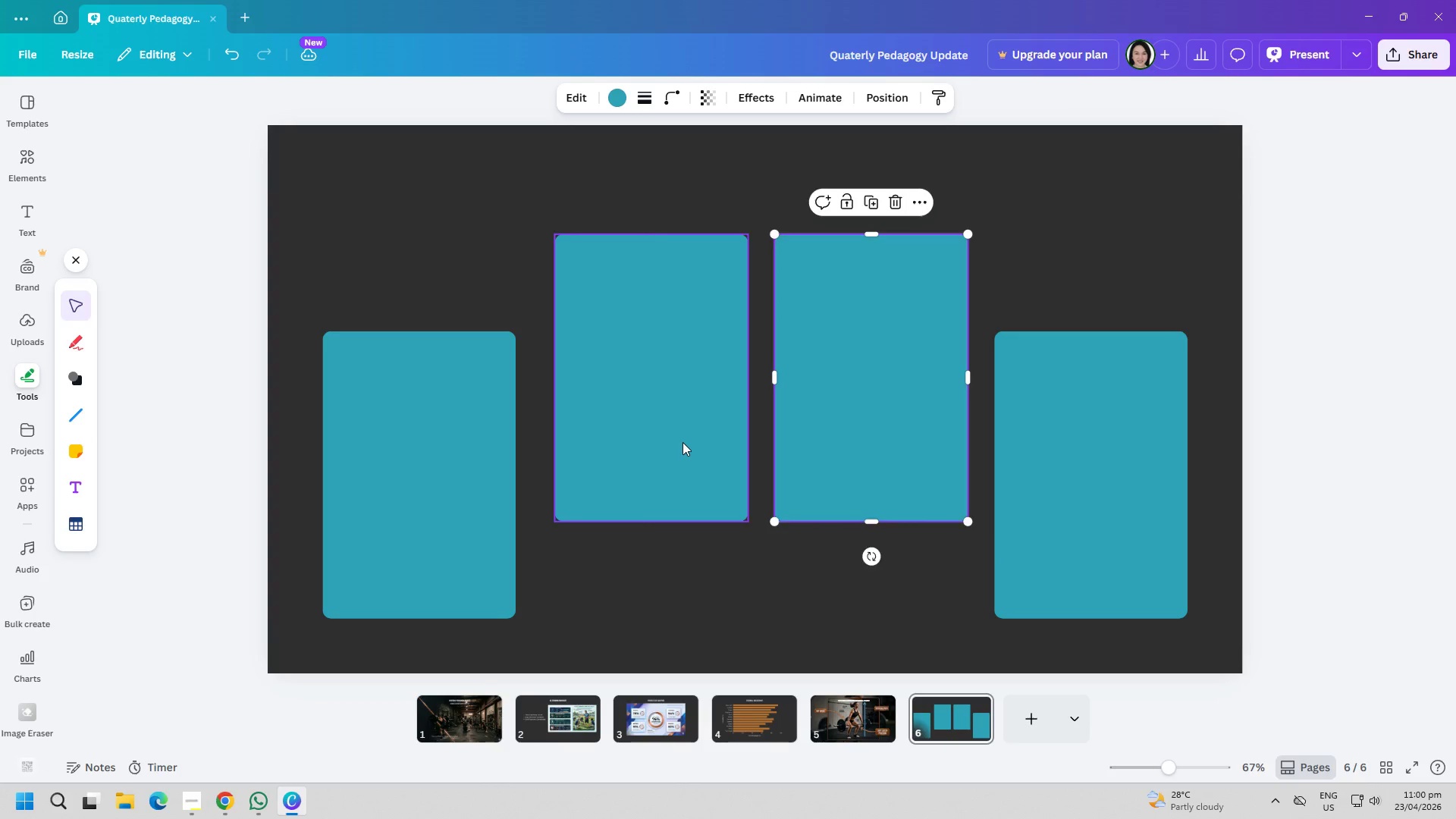 
left_click_drag(start_coordinate=[682, 442], to_coordinate=[676, 442])
 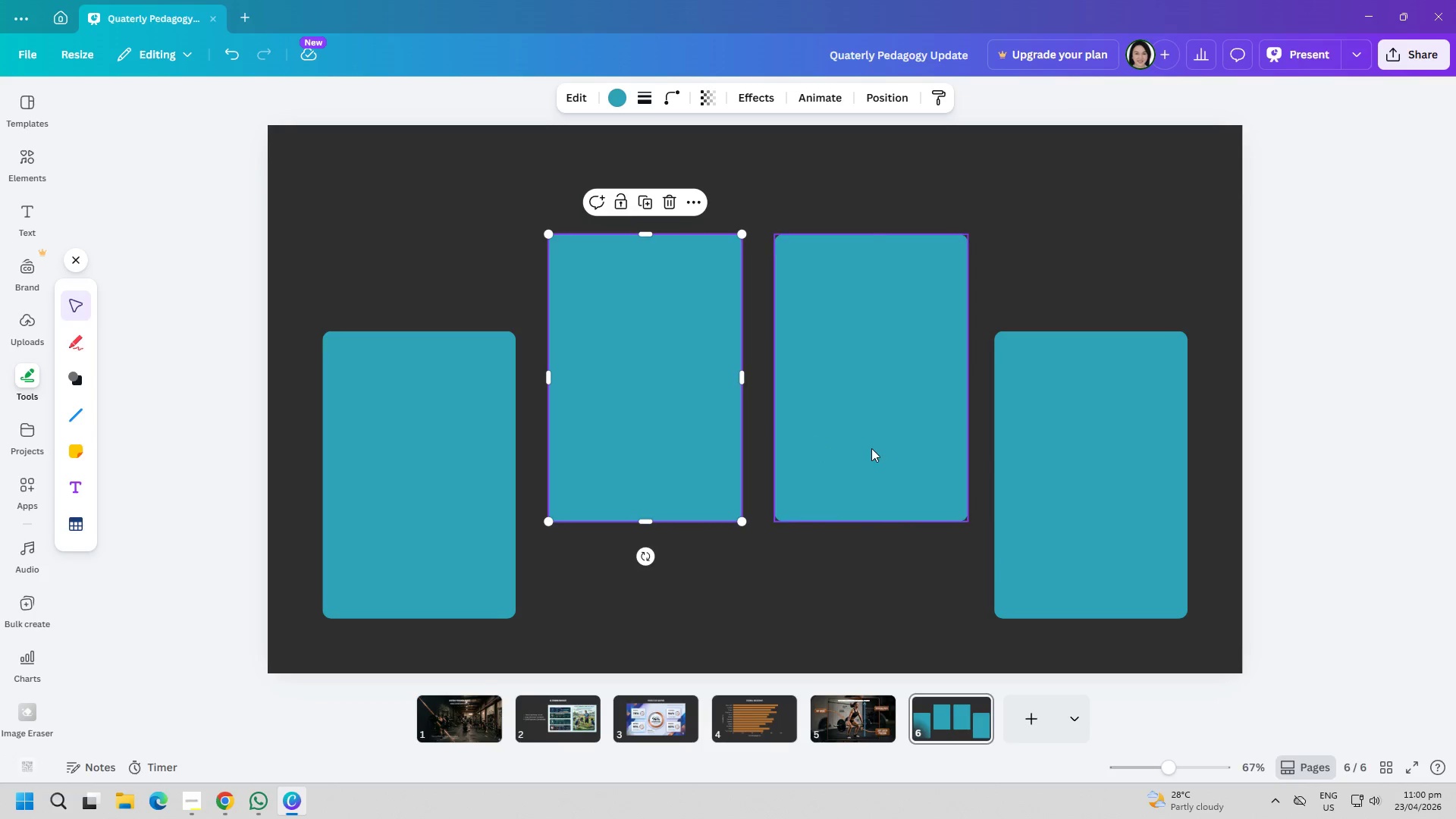 
left_click_drag(start_coordinate=[871, 448], to_coordinate=[865, 448])
 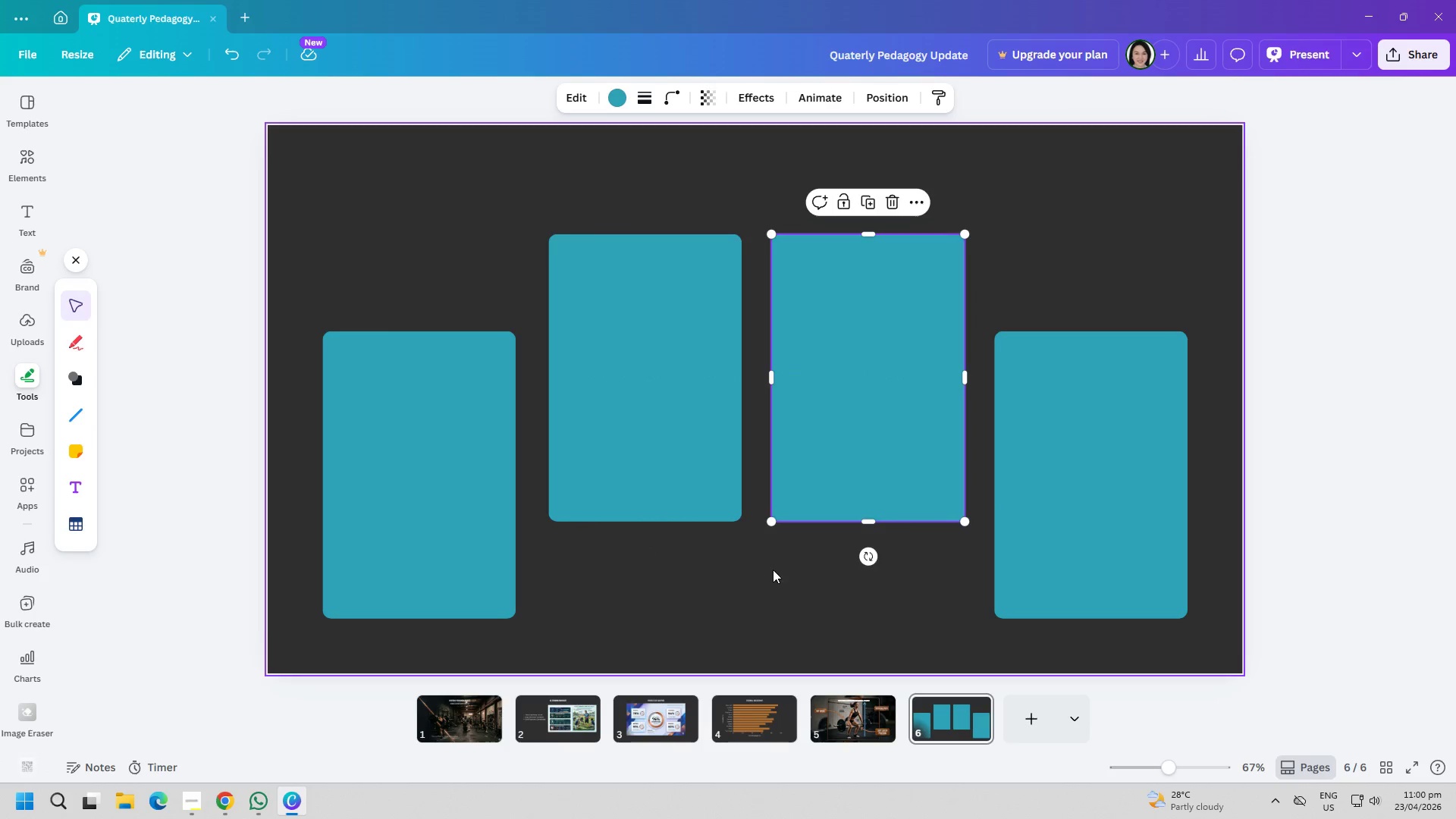 
left_click([773, 570])
 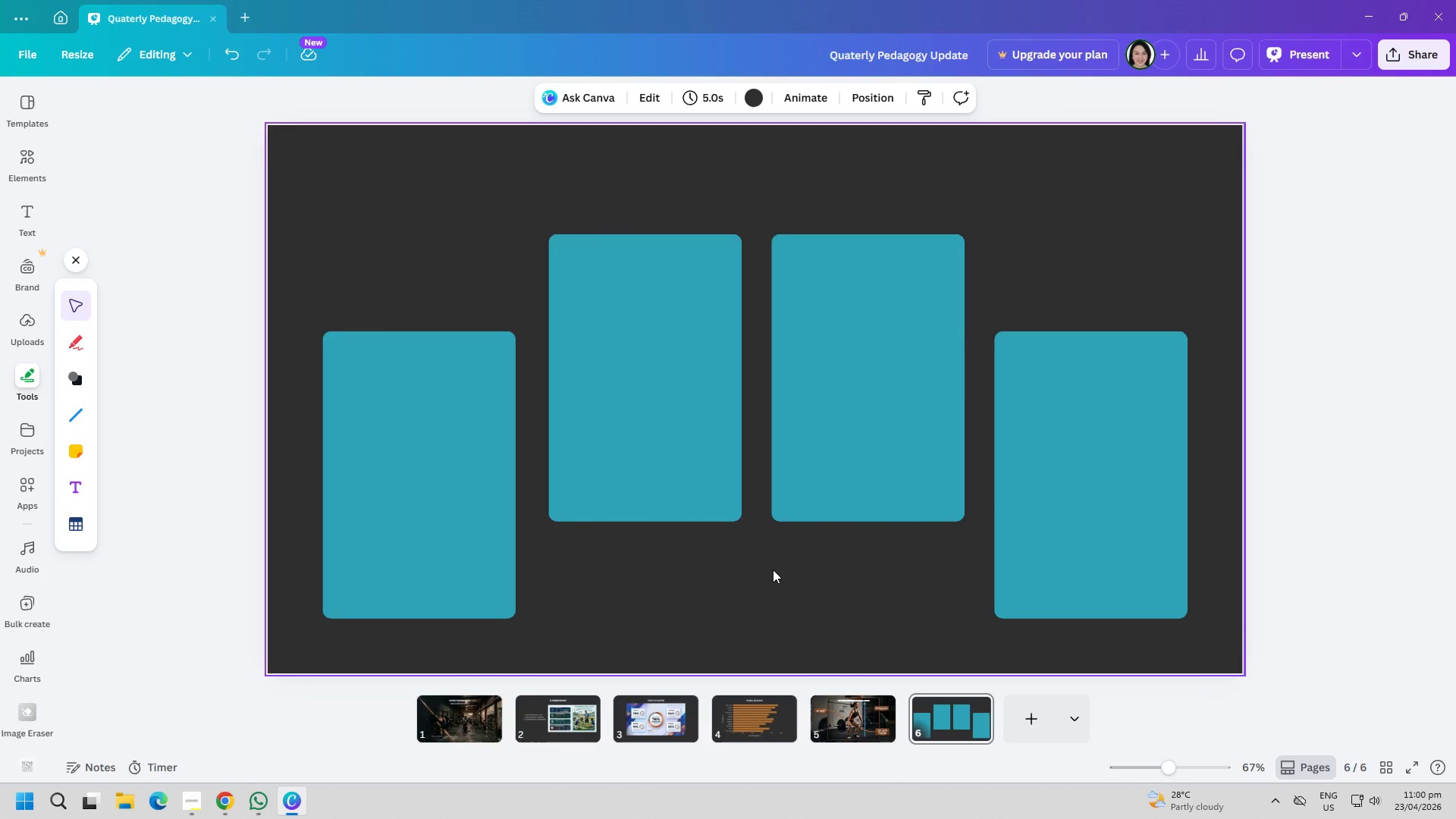 
wait(5.19)
 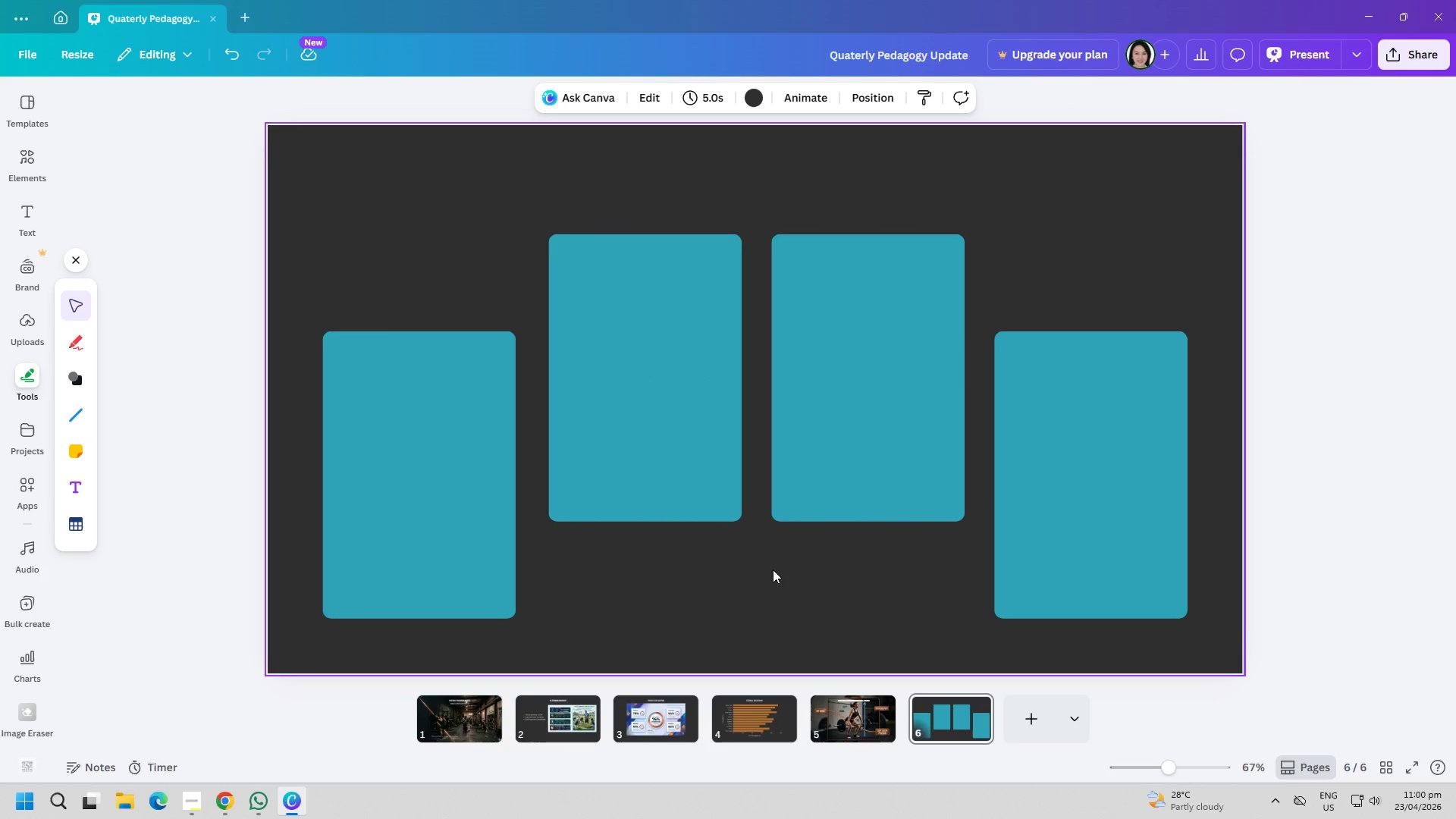 
left_click_drag(start_coordinate=[1037, 513], to_coordinate=[1044, 507])
 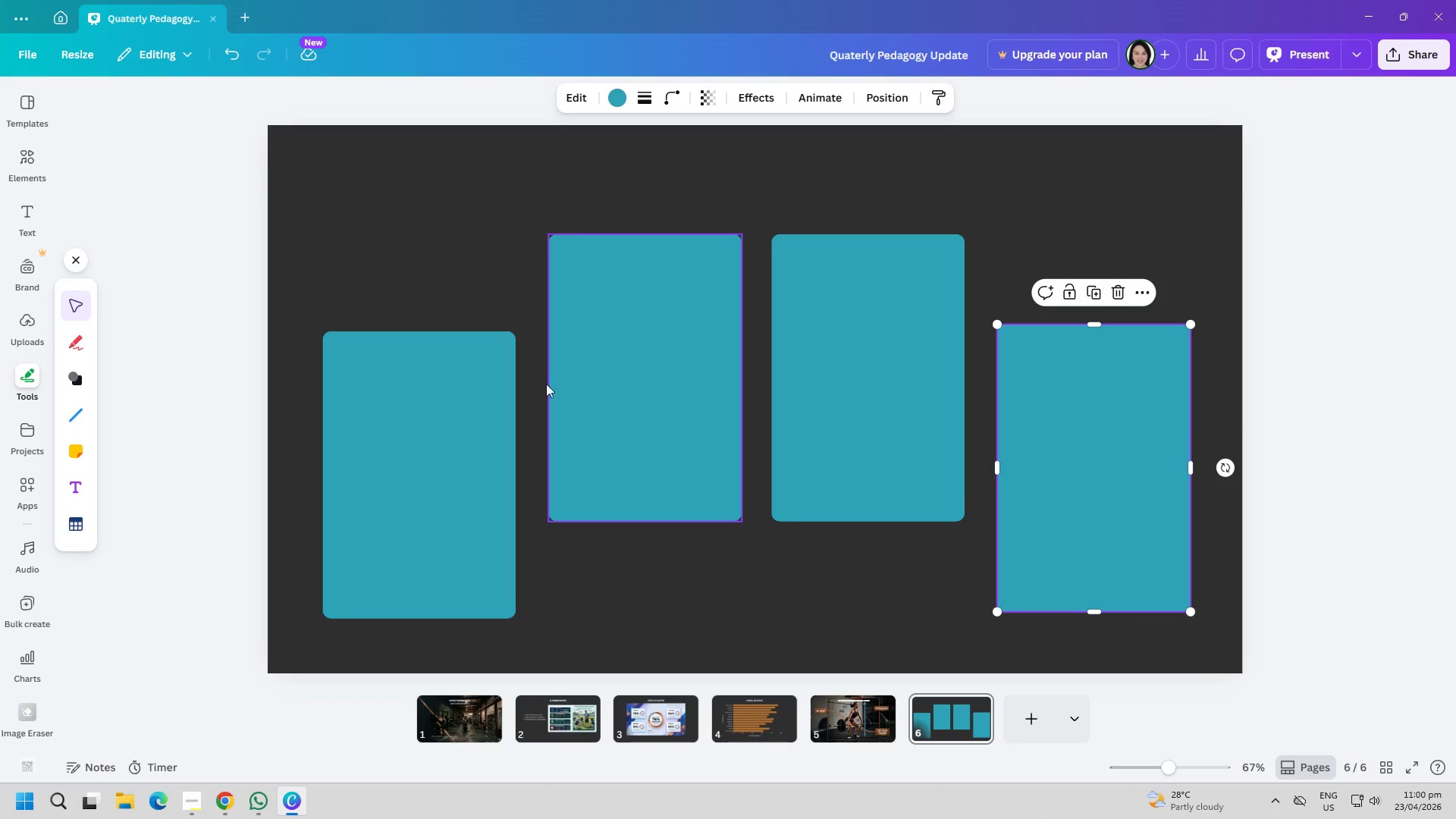 
left_click([413, 384])
 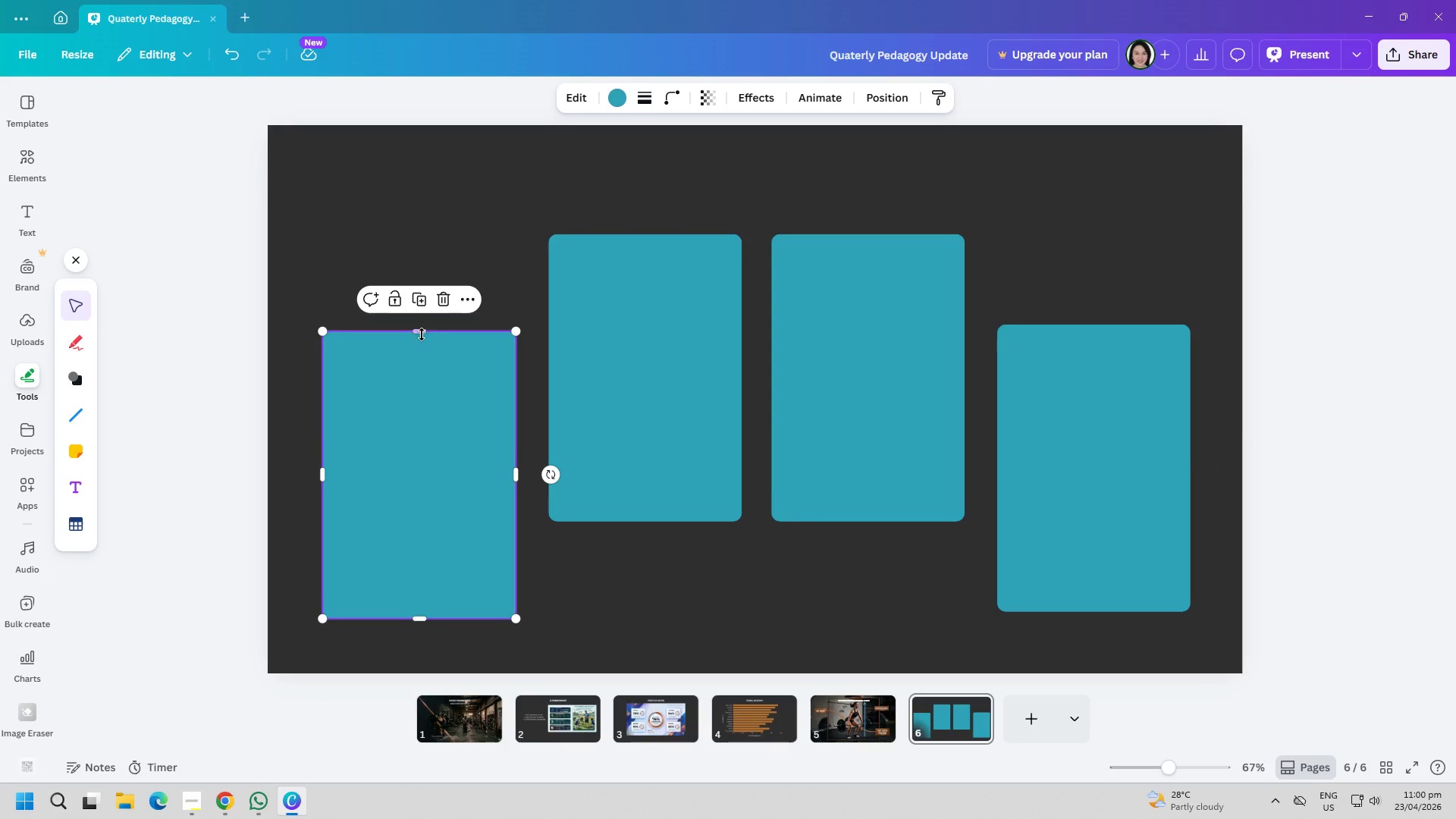 
left_click_drag(start_coordinate=[420, 331], to_coordinate=[423, 325])
 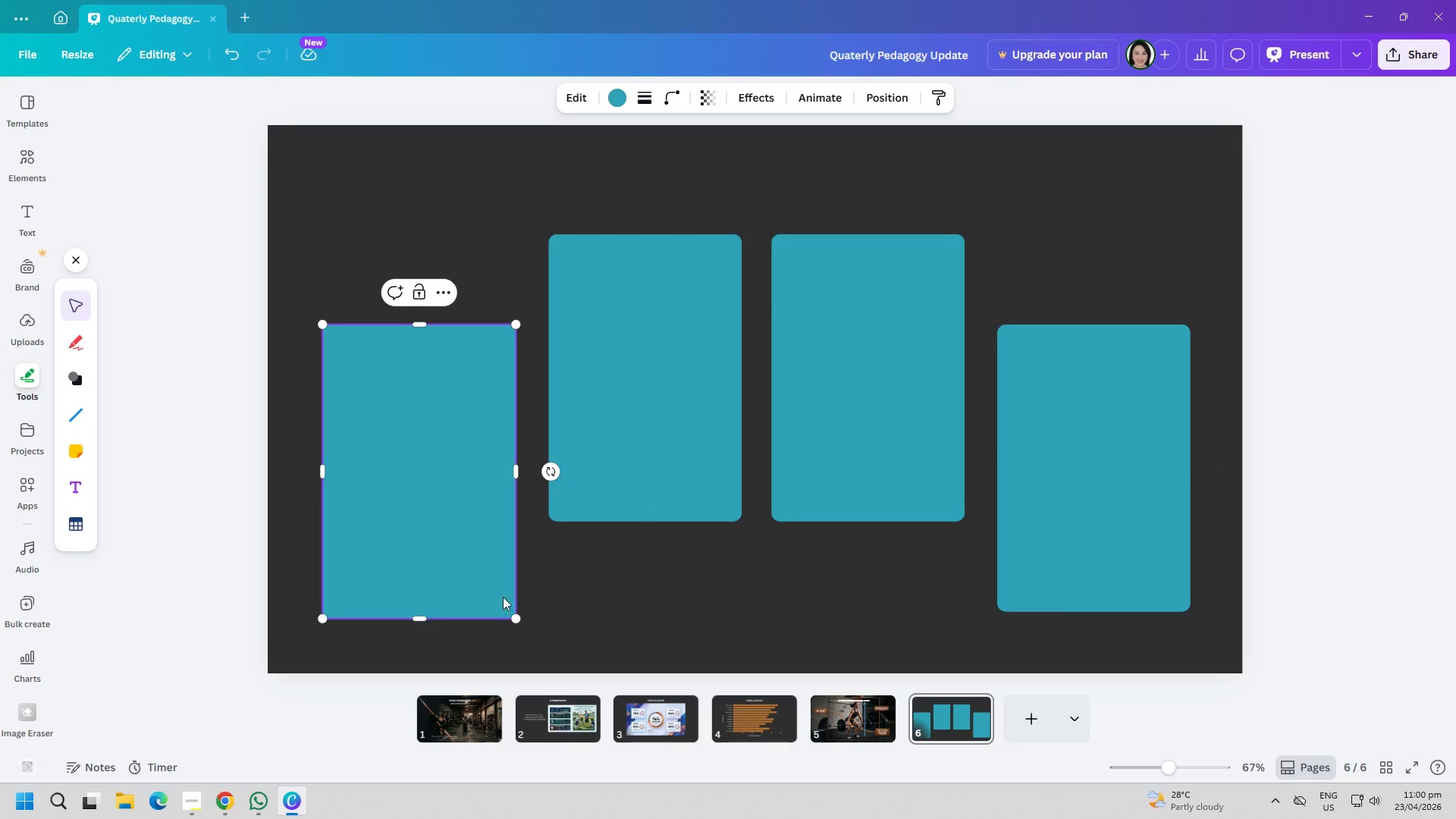 
left_click([1072, 588])
 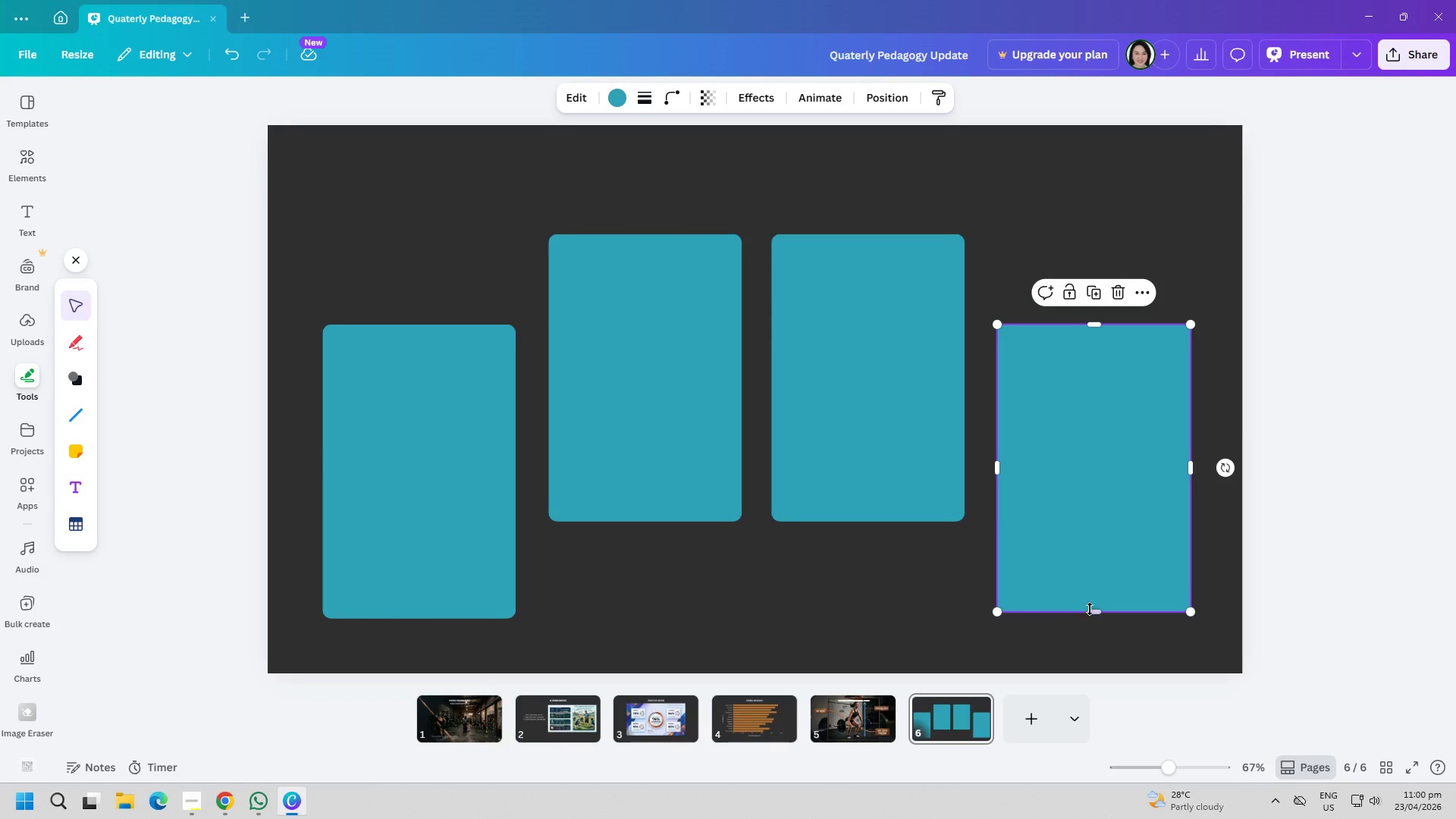 
left_click_drag(start_coordinate=[1094, 613], to_coordinate=[1095, 620])
 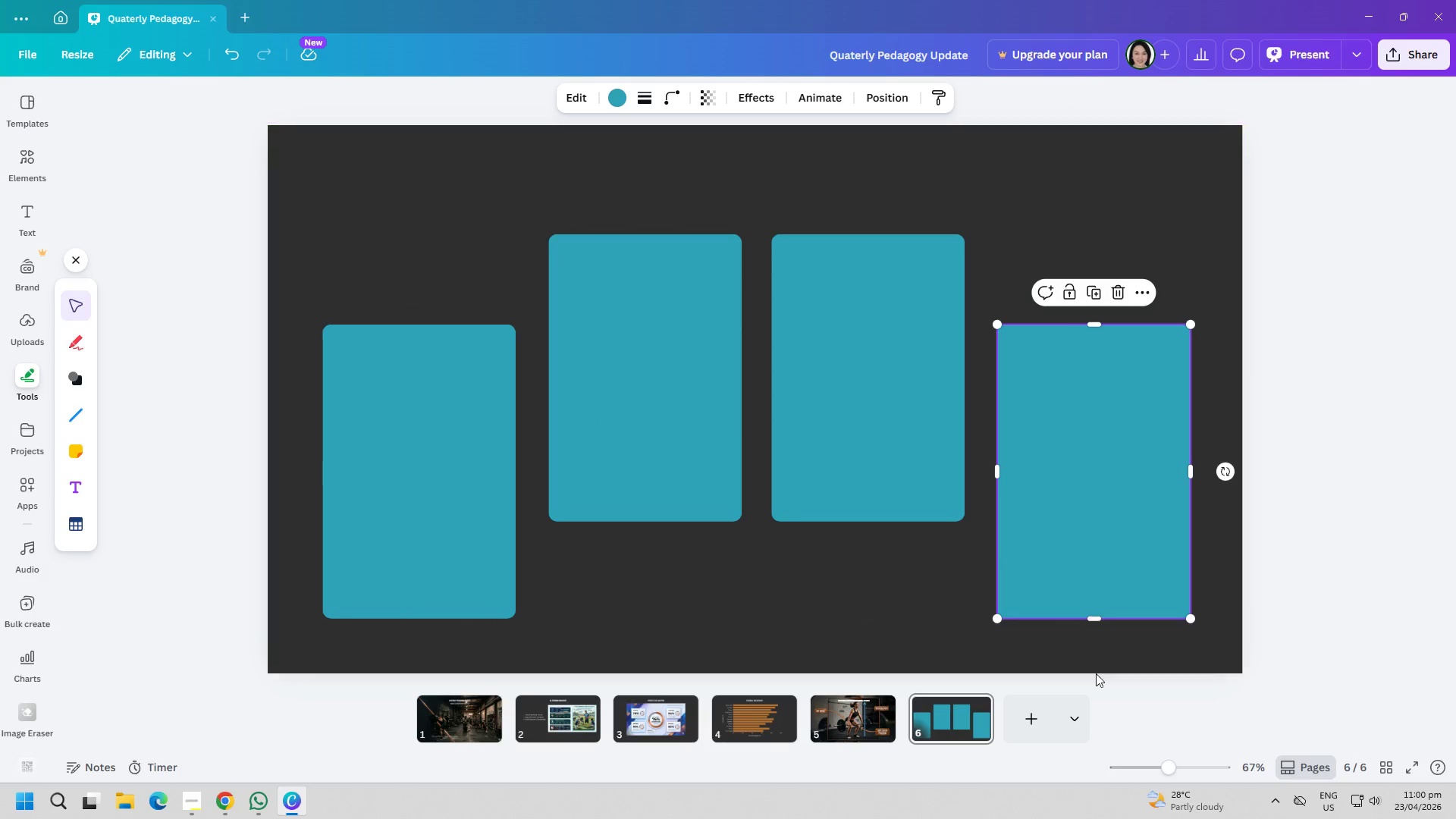 
left_click([1096, 673])
 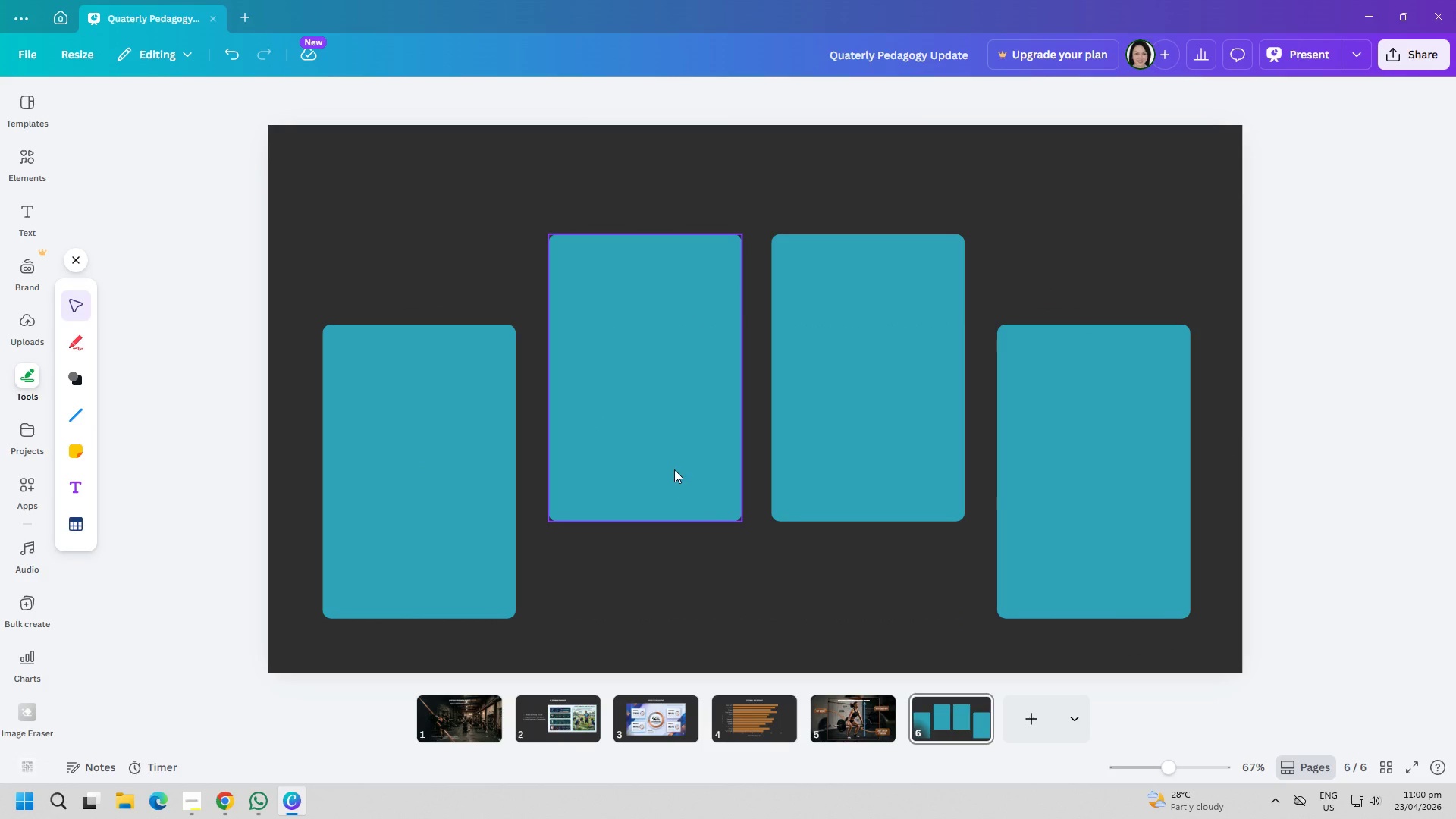 
left_click([607, 408])
 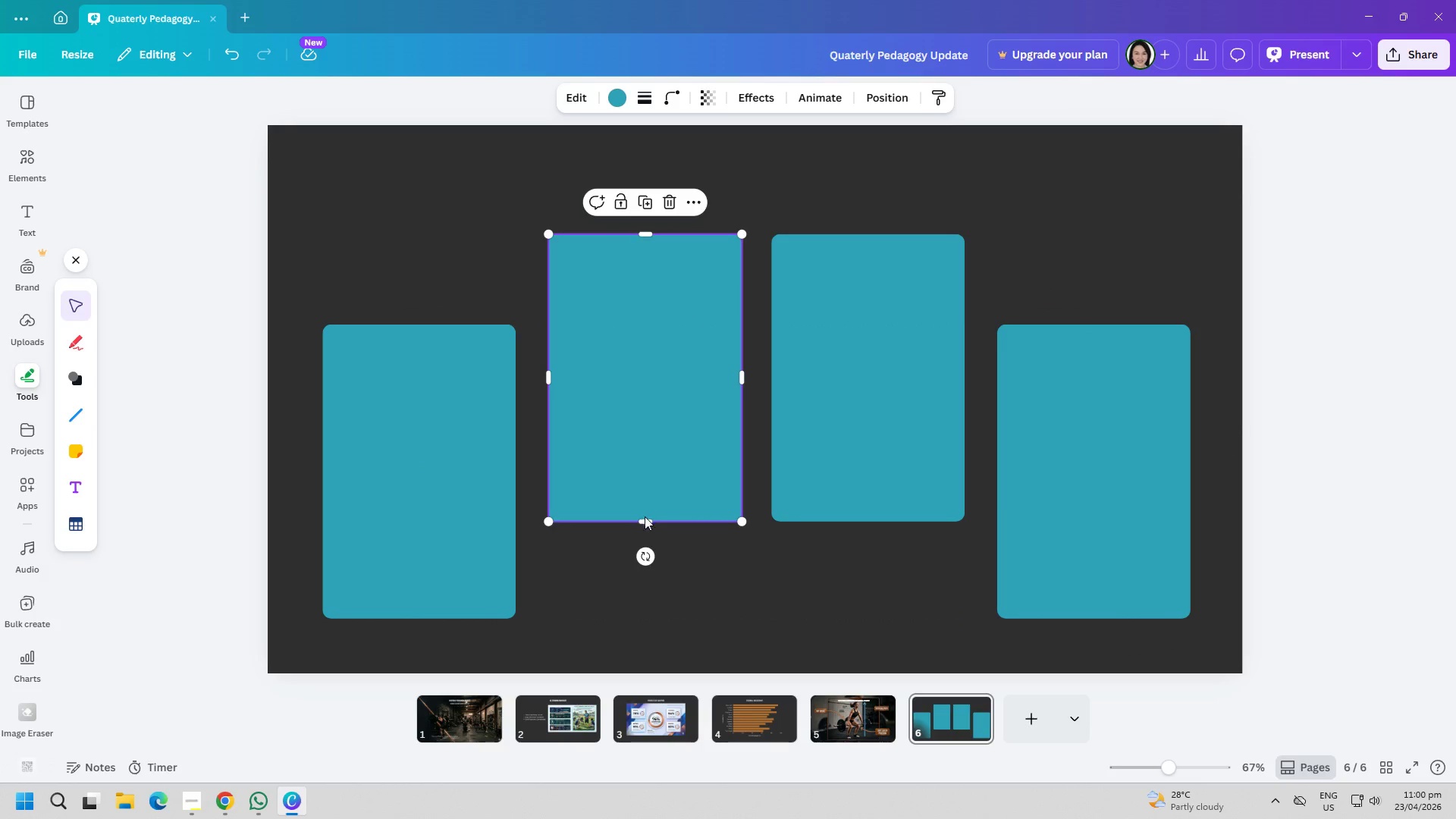 
left_click_drag(start_coordinate=[645, 516], to_coordinate=[646, 523])
 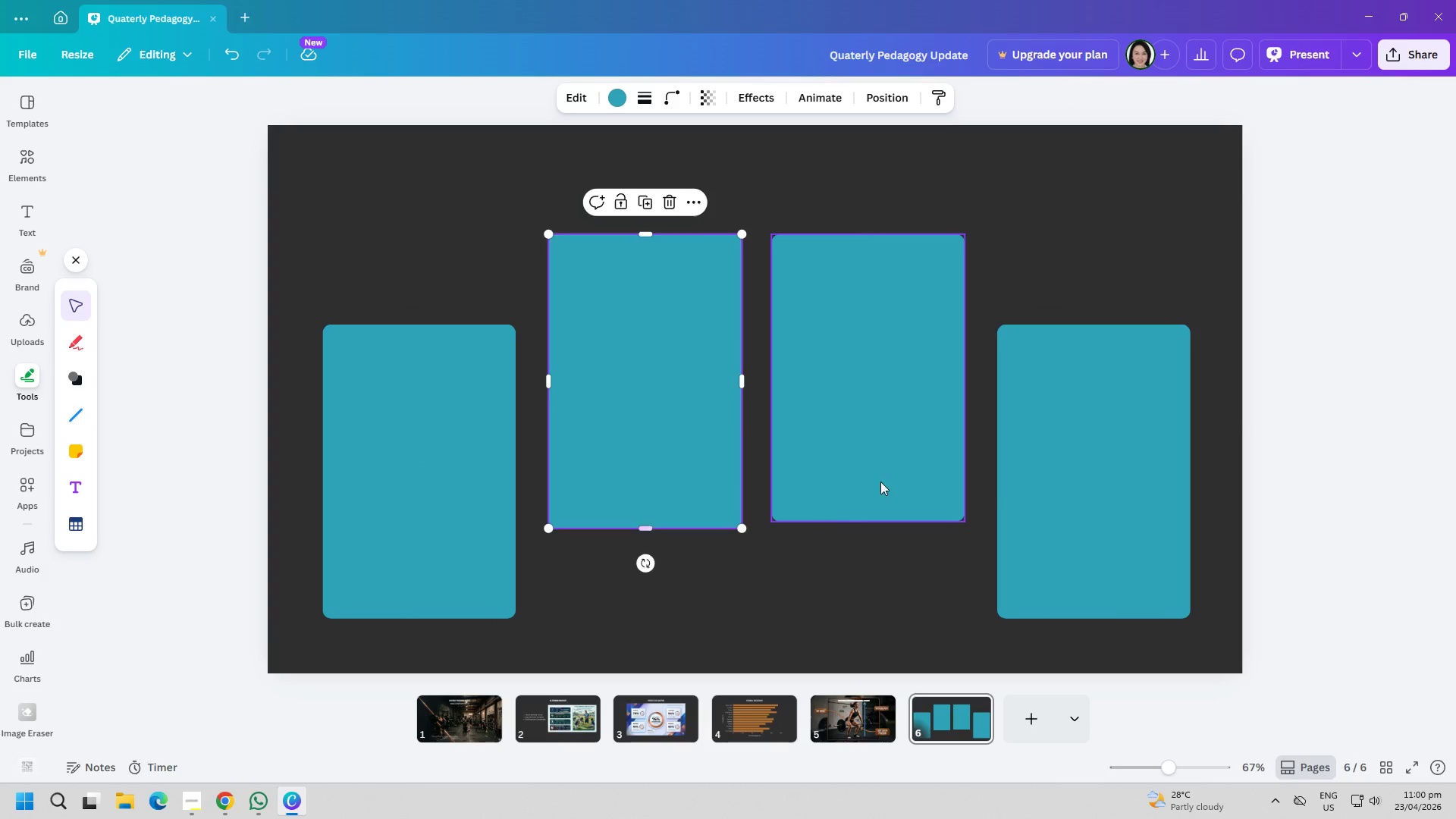 
left_click([880, 482])
 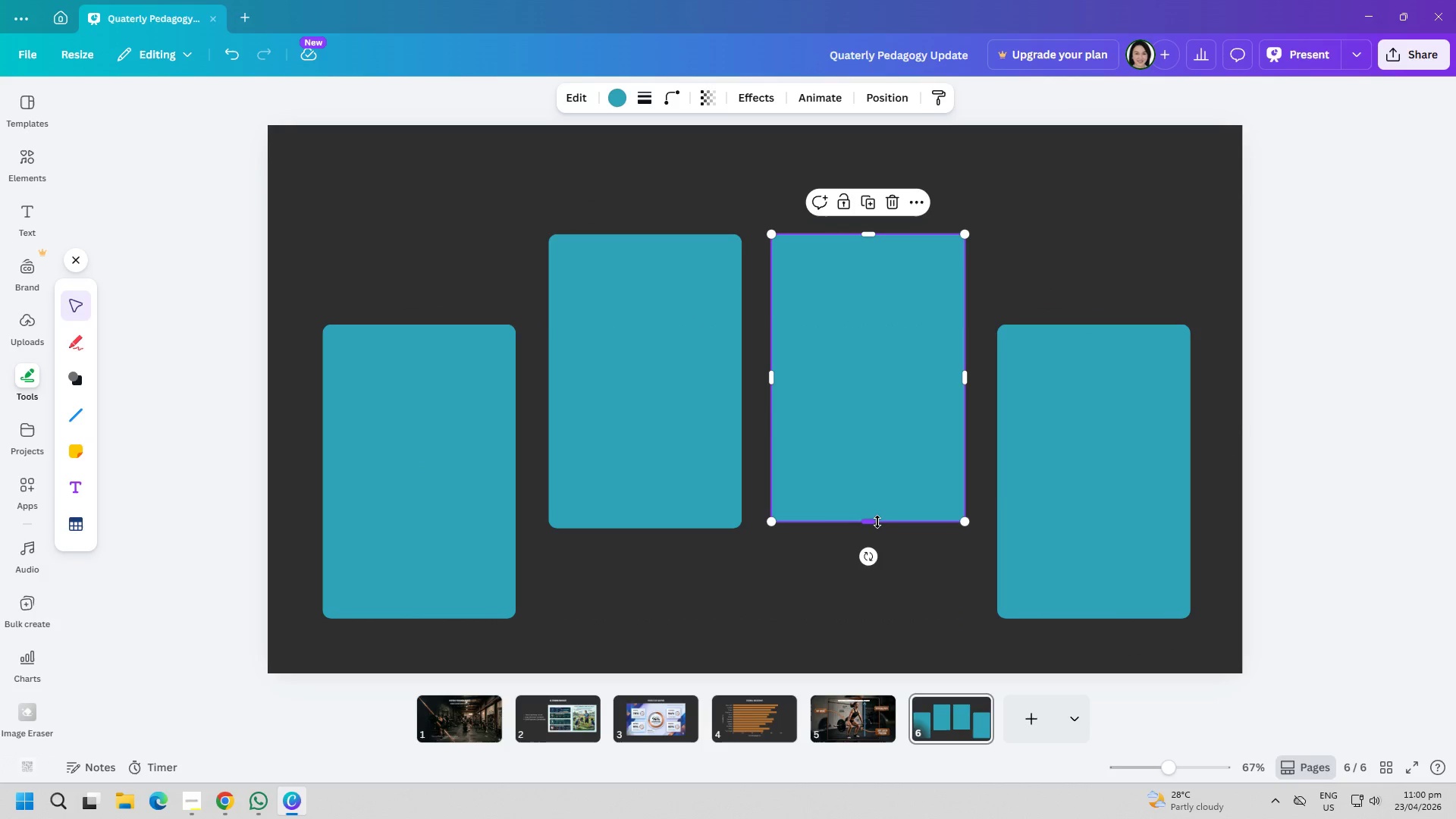 
left_click_drag(start_coordinate=[876, 522], to_coordinate=[874, 529])
 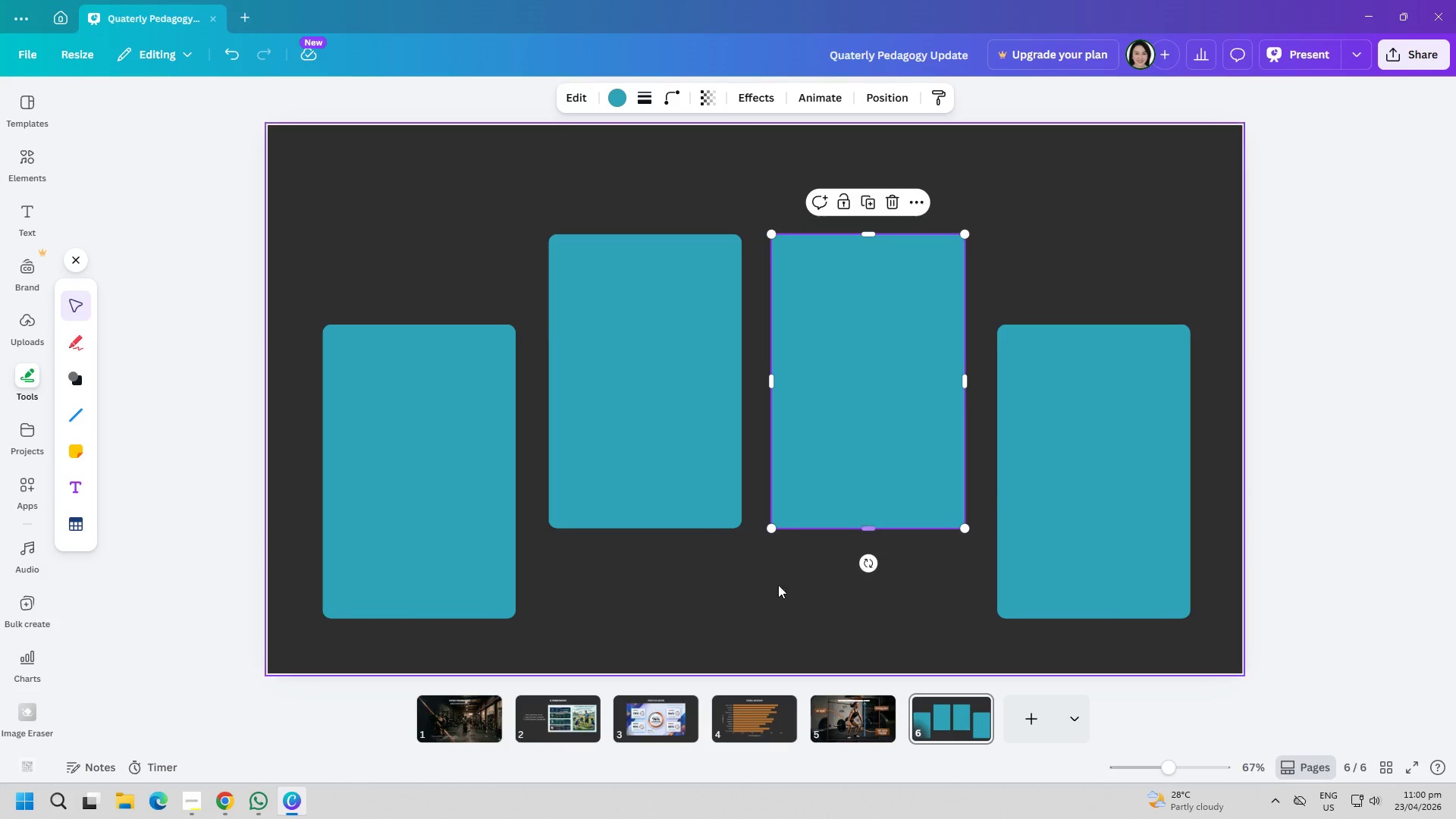 
left_click([755, 593])
 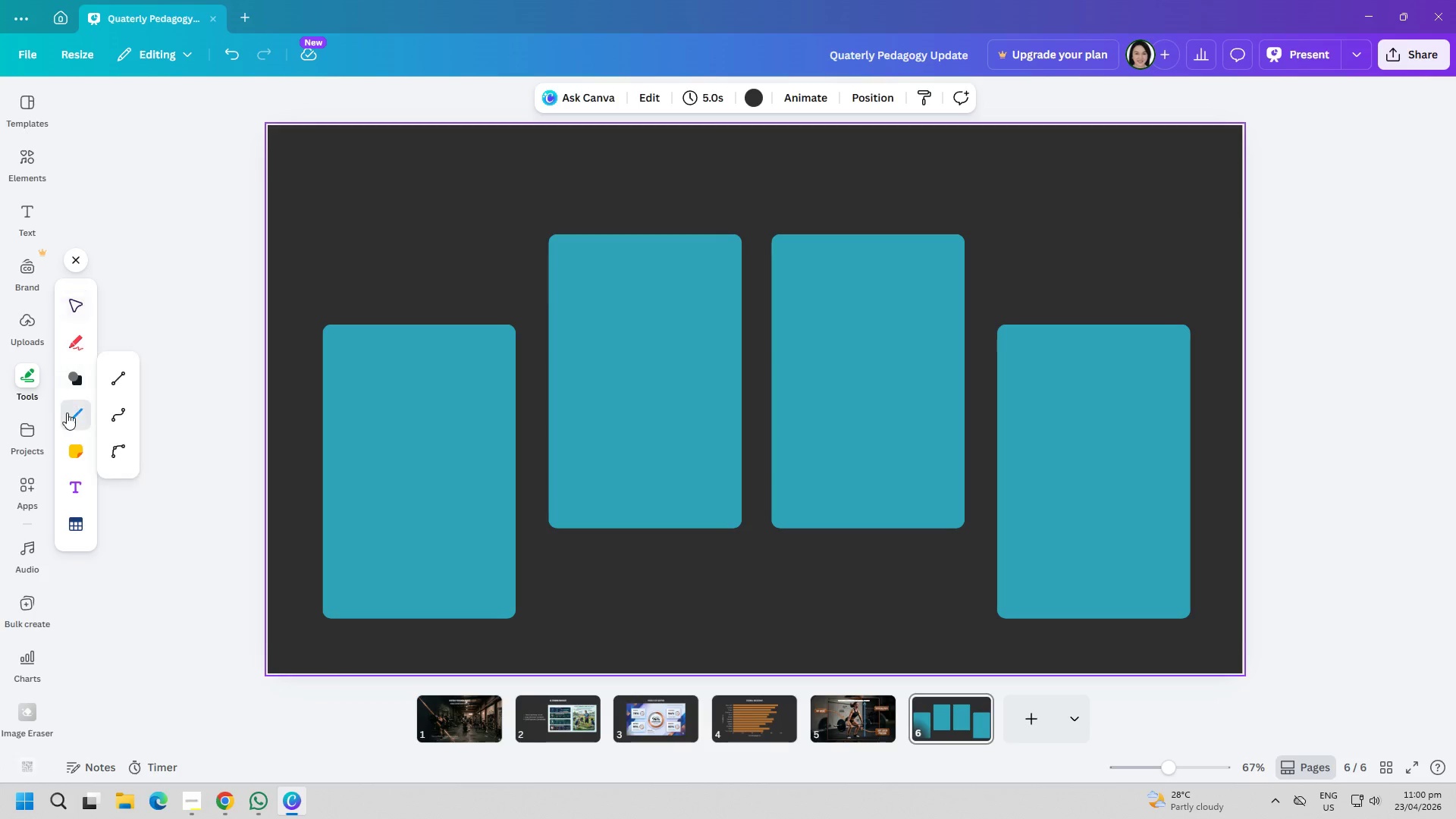 
left_click([109, 377])
 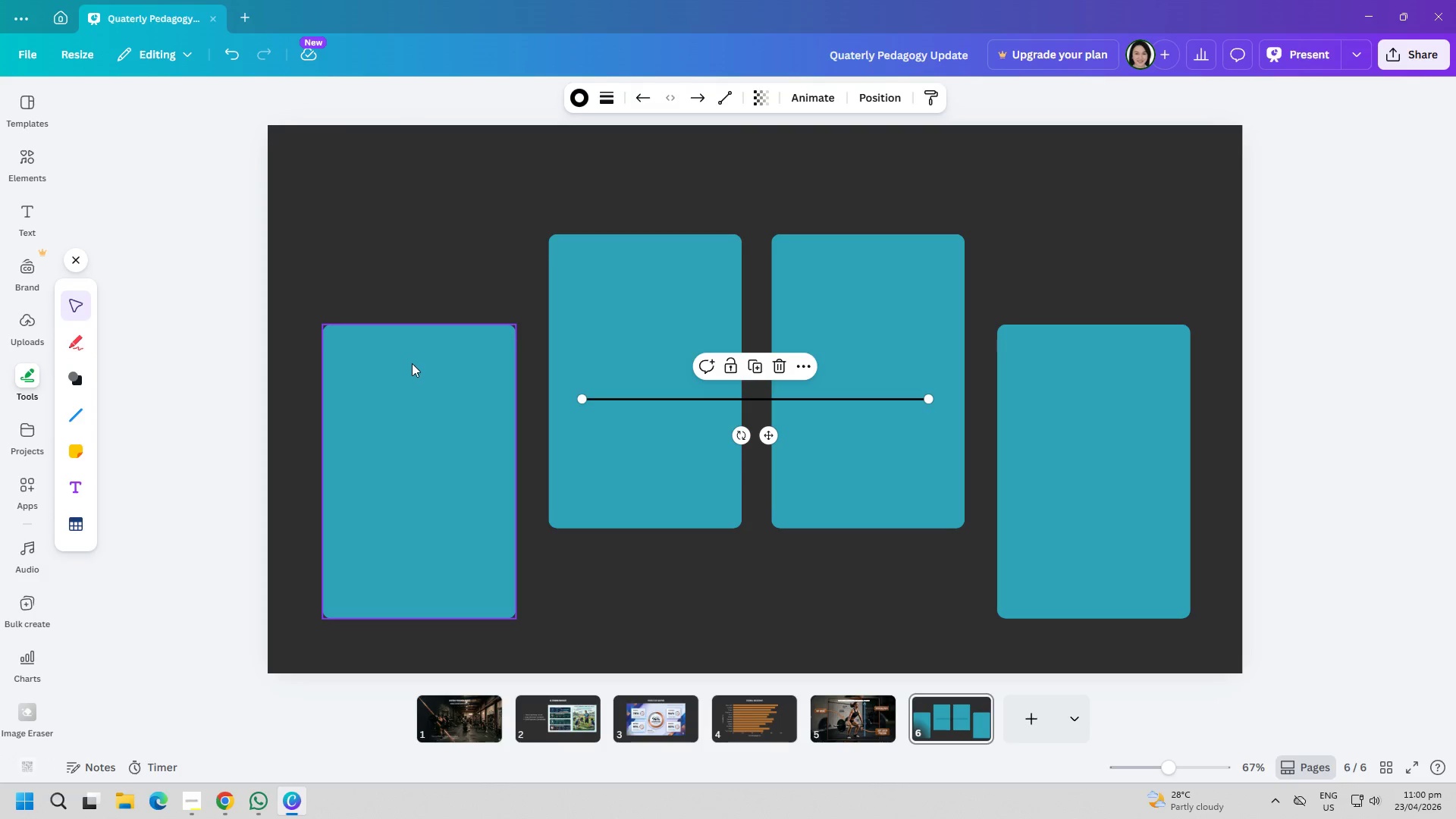 
key(Delete)
 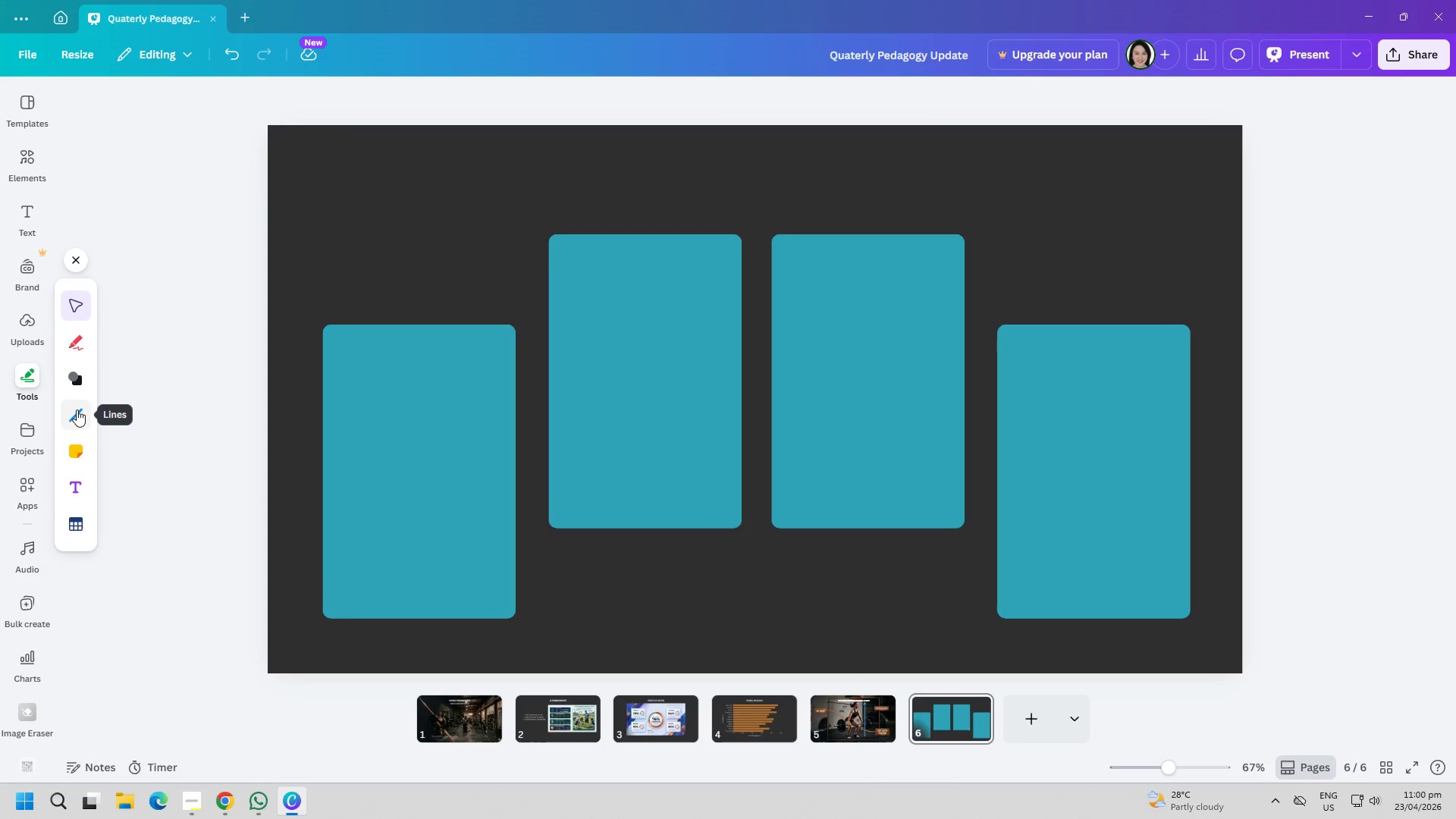 
left_click([77, 410])
 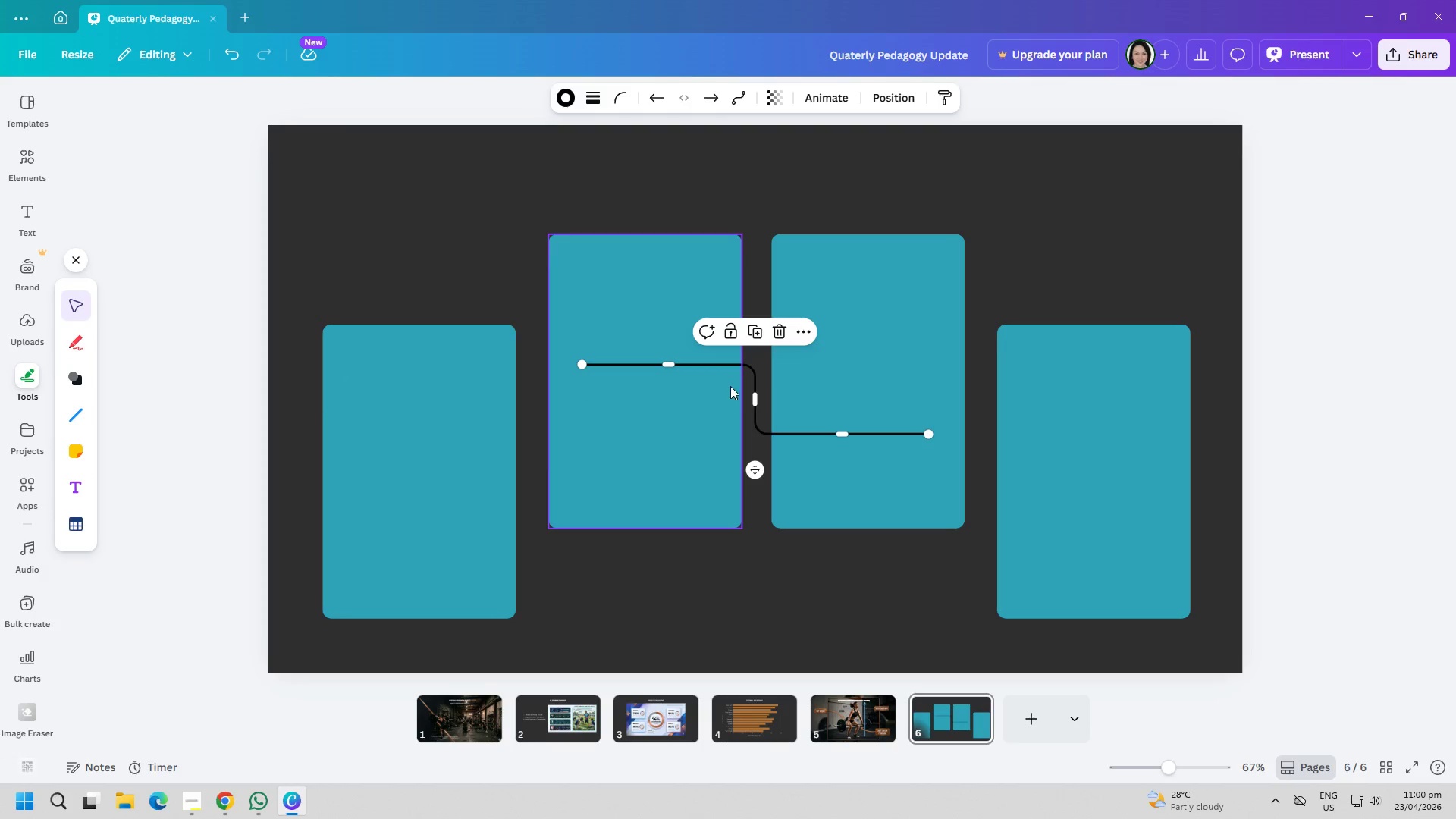 
left_click_drag(start_coordinate=[710, 366], to_coordinate=[462, 306])
 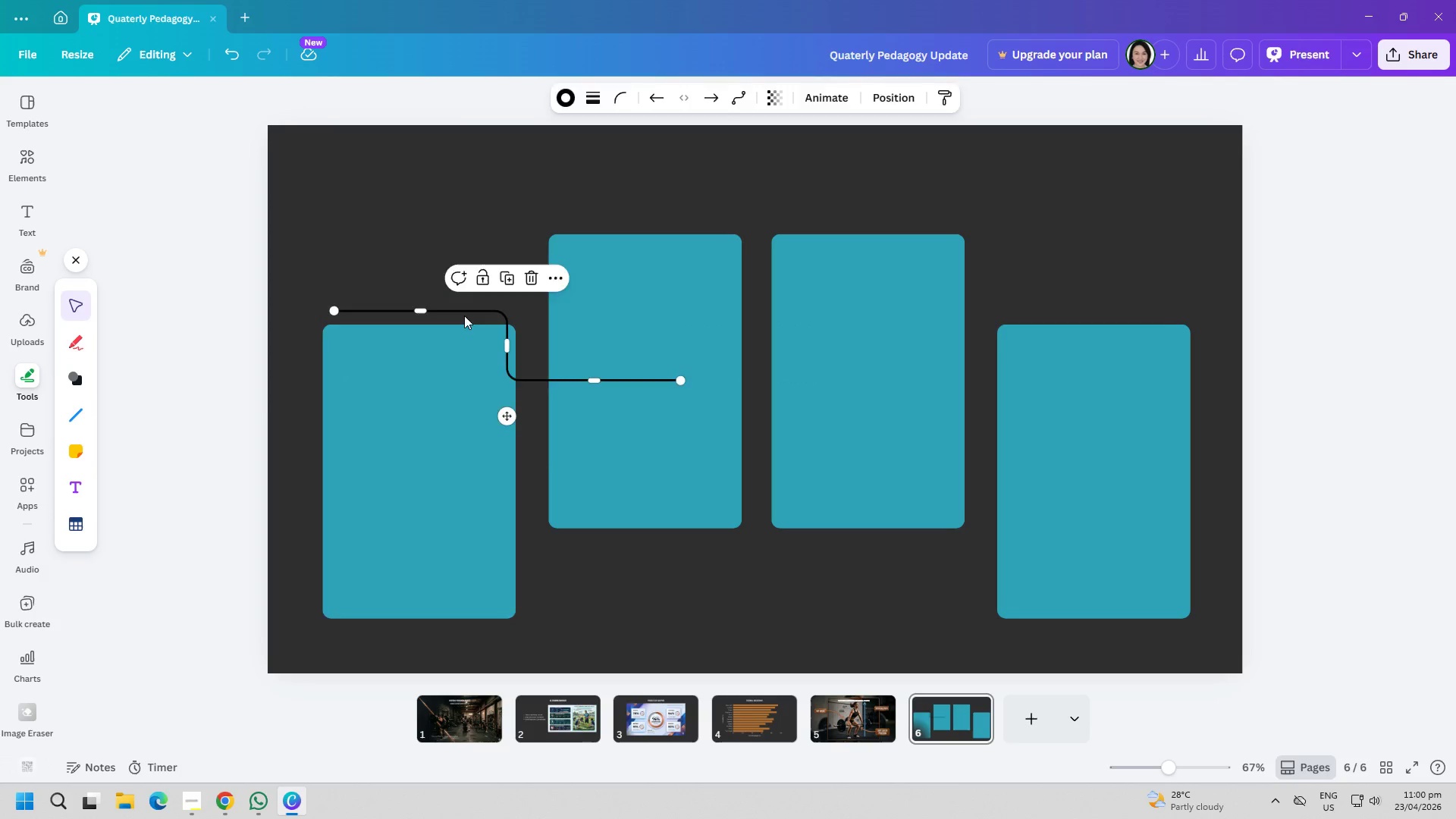 
key(Delete)
 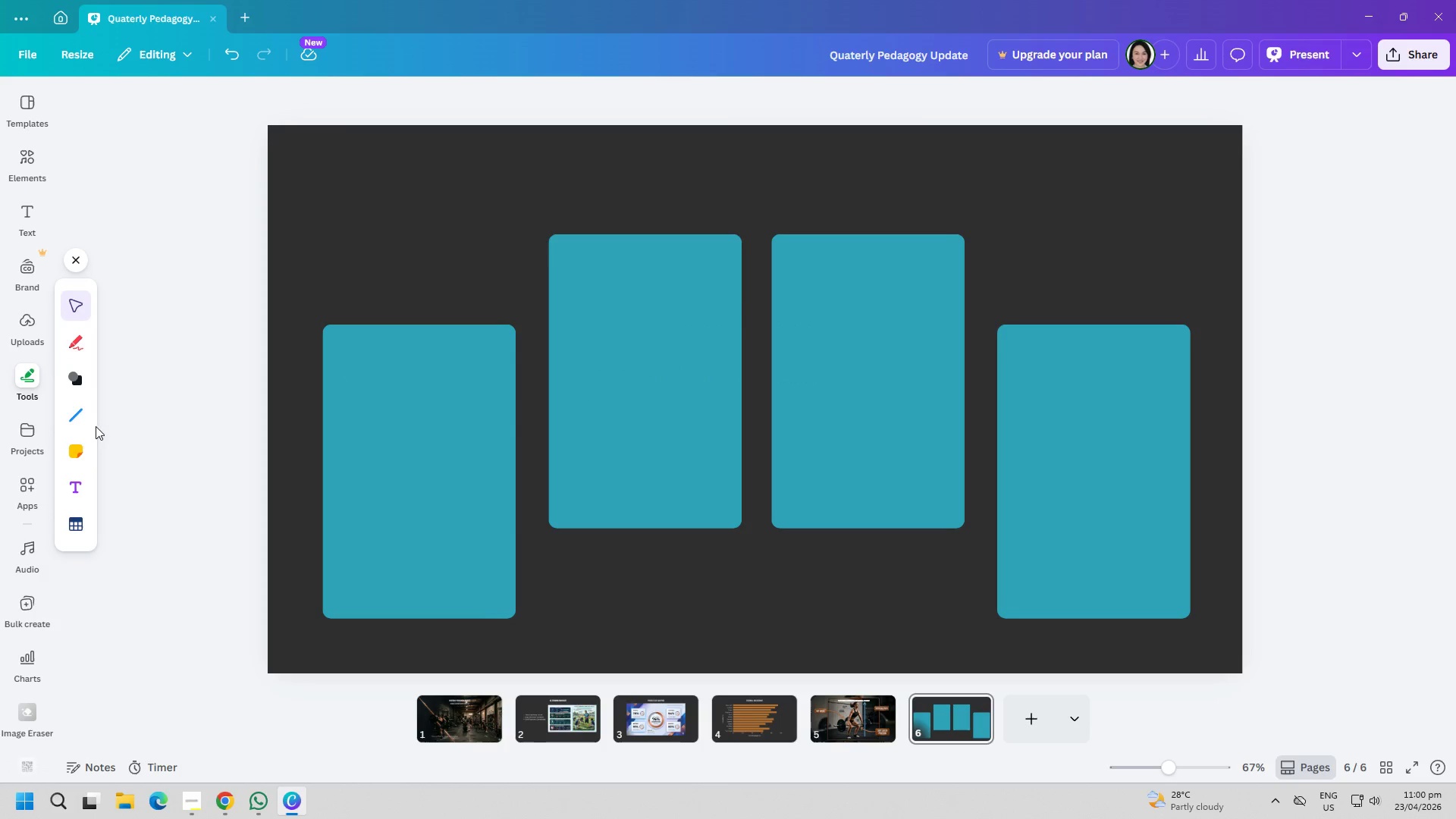 
left_click([79, 416])
 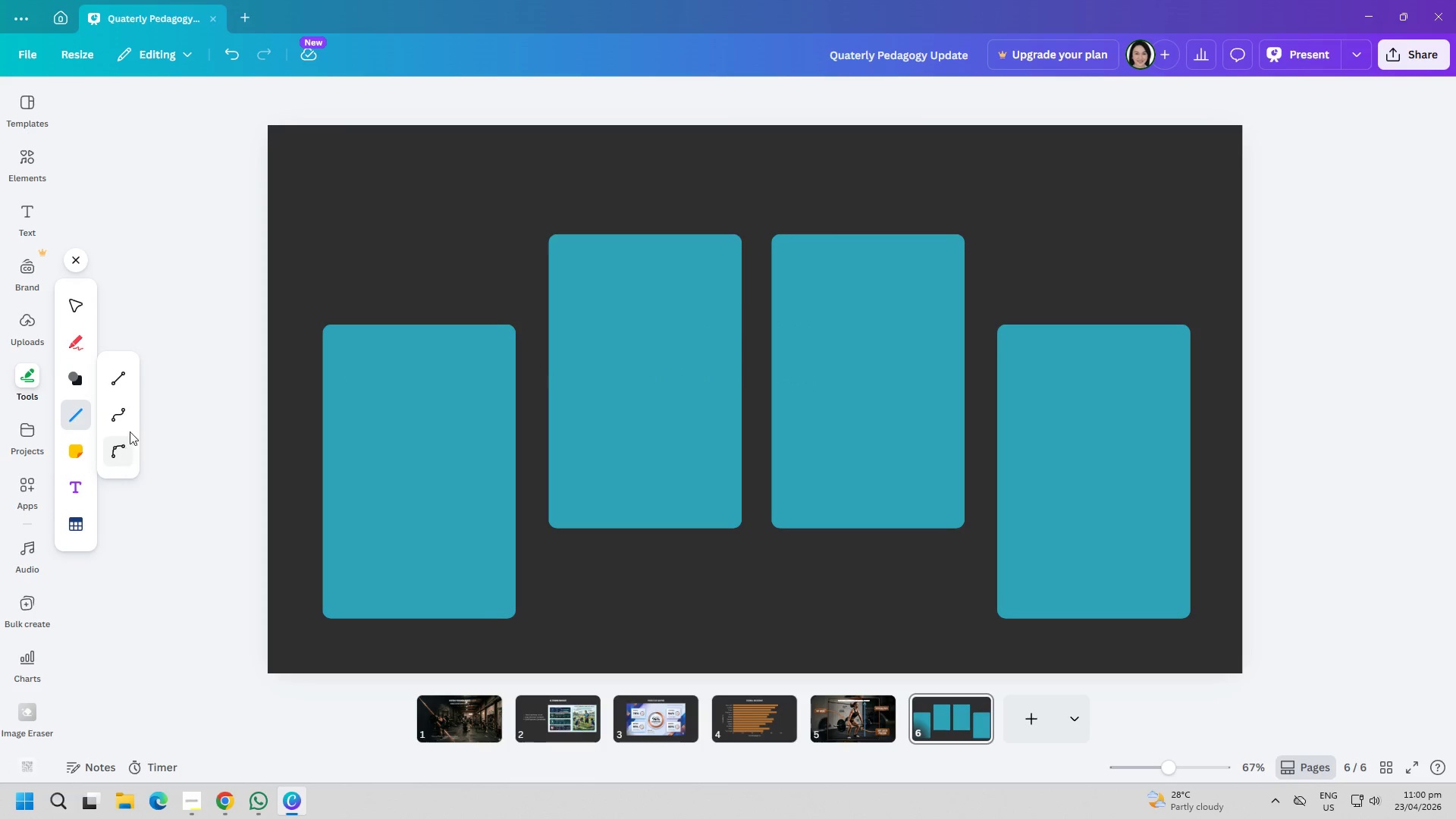 
left_click([123, 388])
 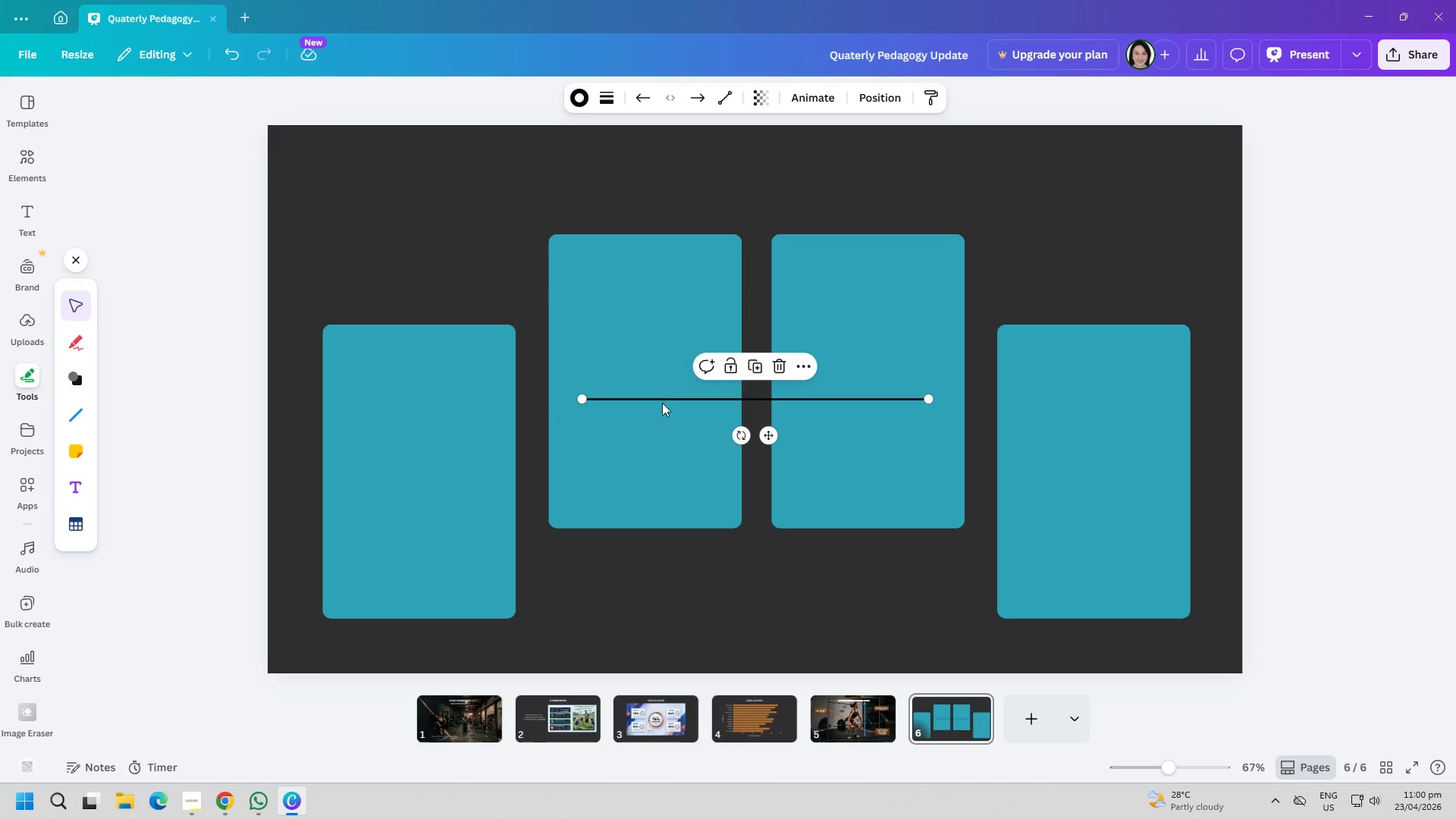 
left_click_drag(start_coordinate=[679, 401], to_coordinate=[403, 290])
 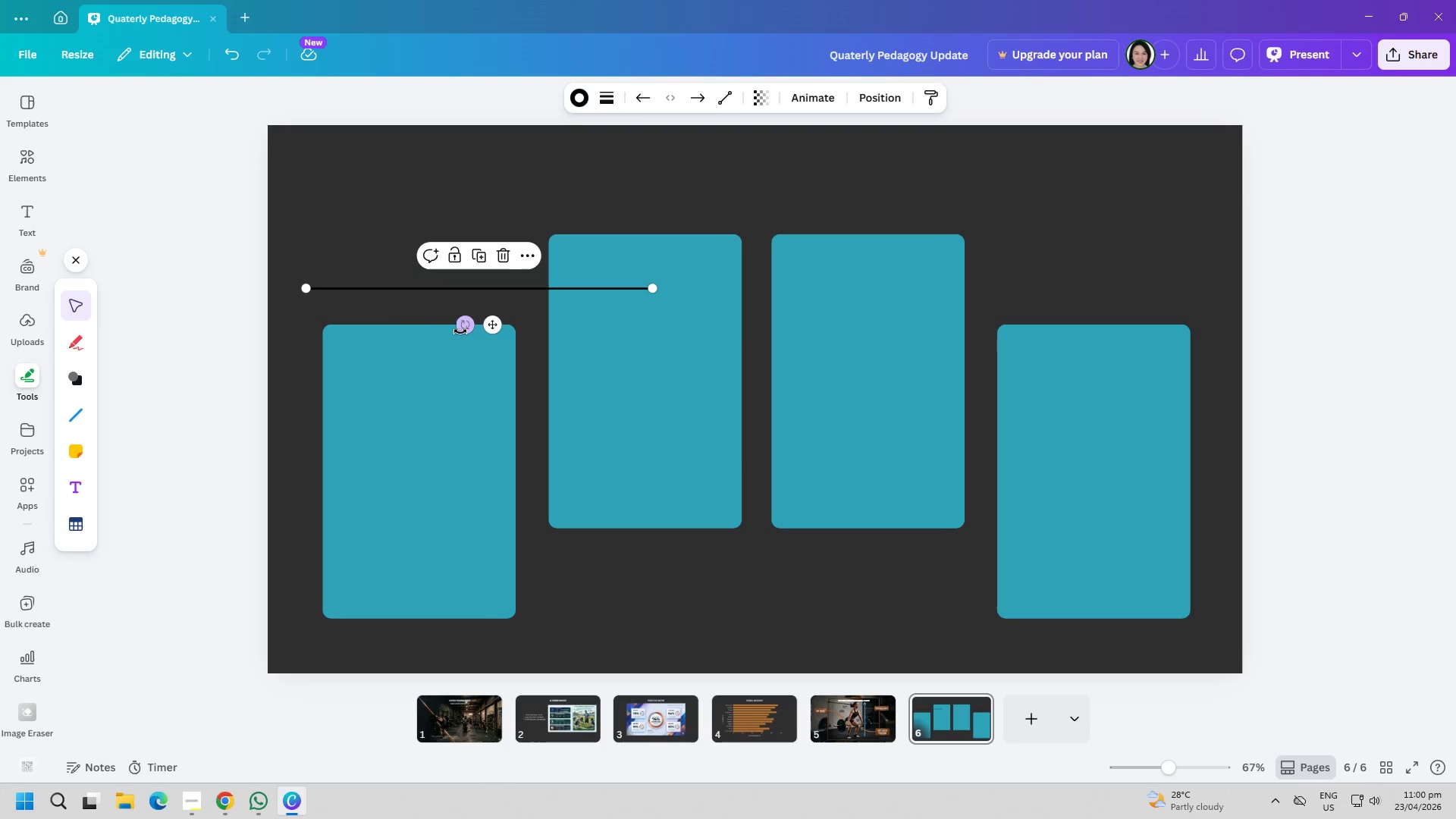 
left_click_drag(start_coordinate=[462, 329], to_coordinate=[535, 306])
 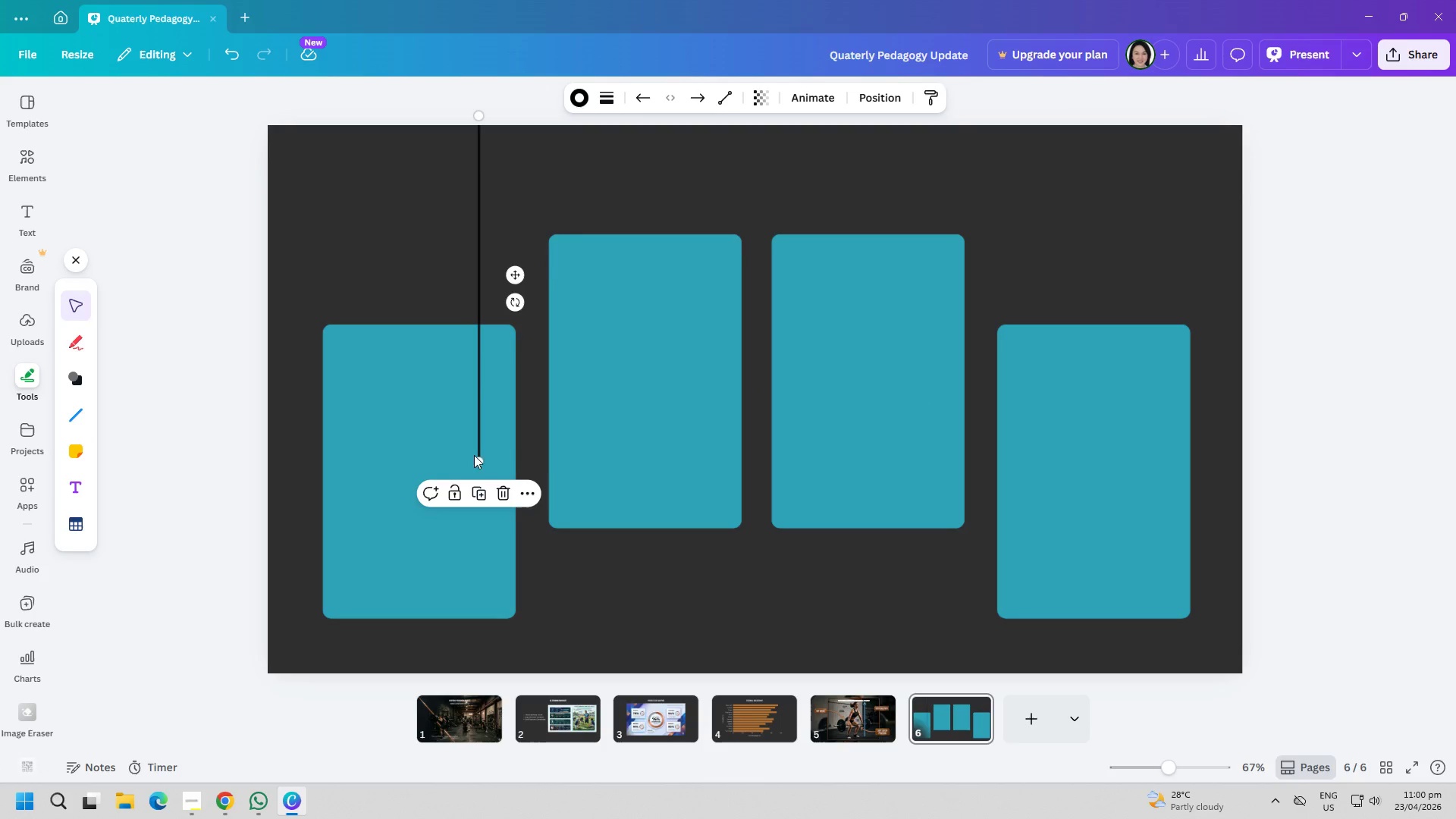 
left_click_drag(start_coordinate=[478, 457], to_coordinate=[479, 222])
 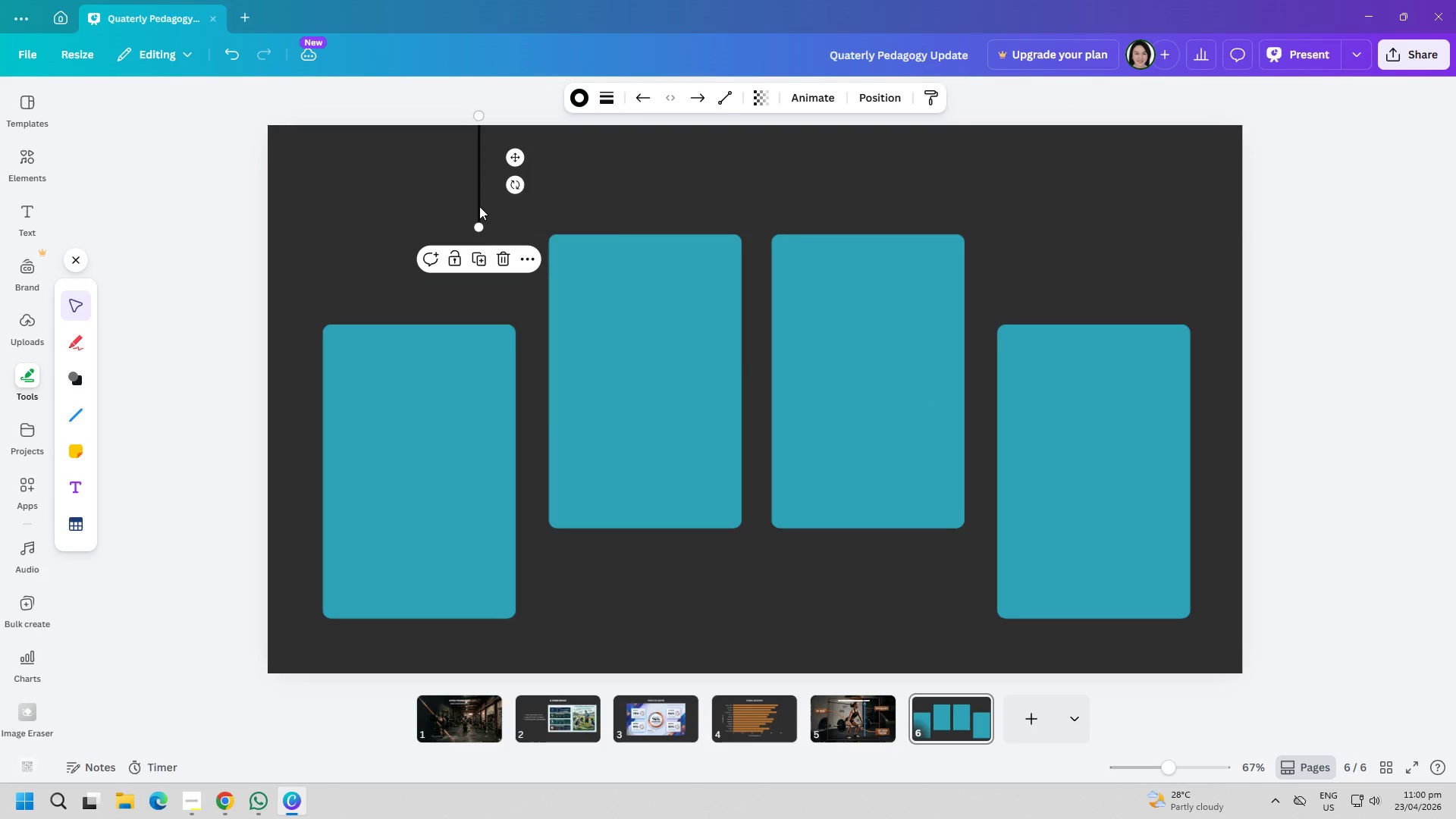 
left_click_drag(start_coordinate=[476, 202], to_coordinate=[420, 295])
 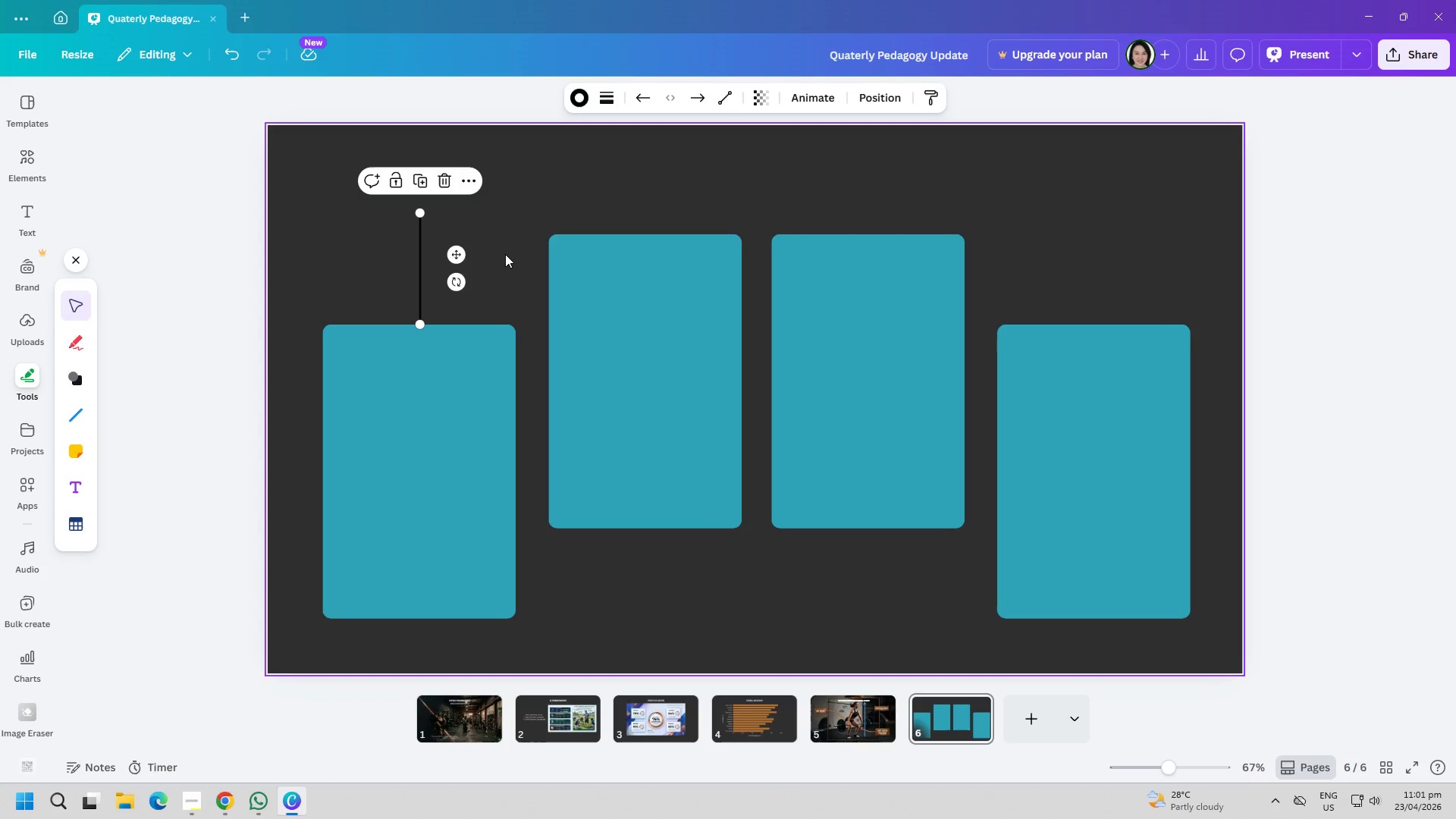 
left_click([510, 264])
 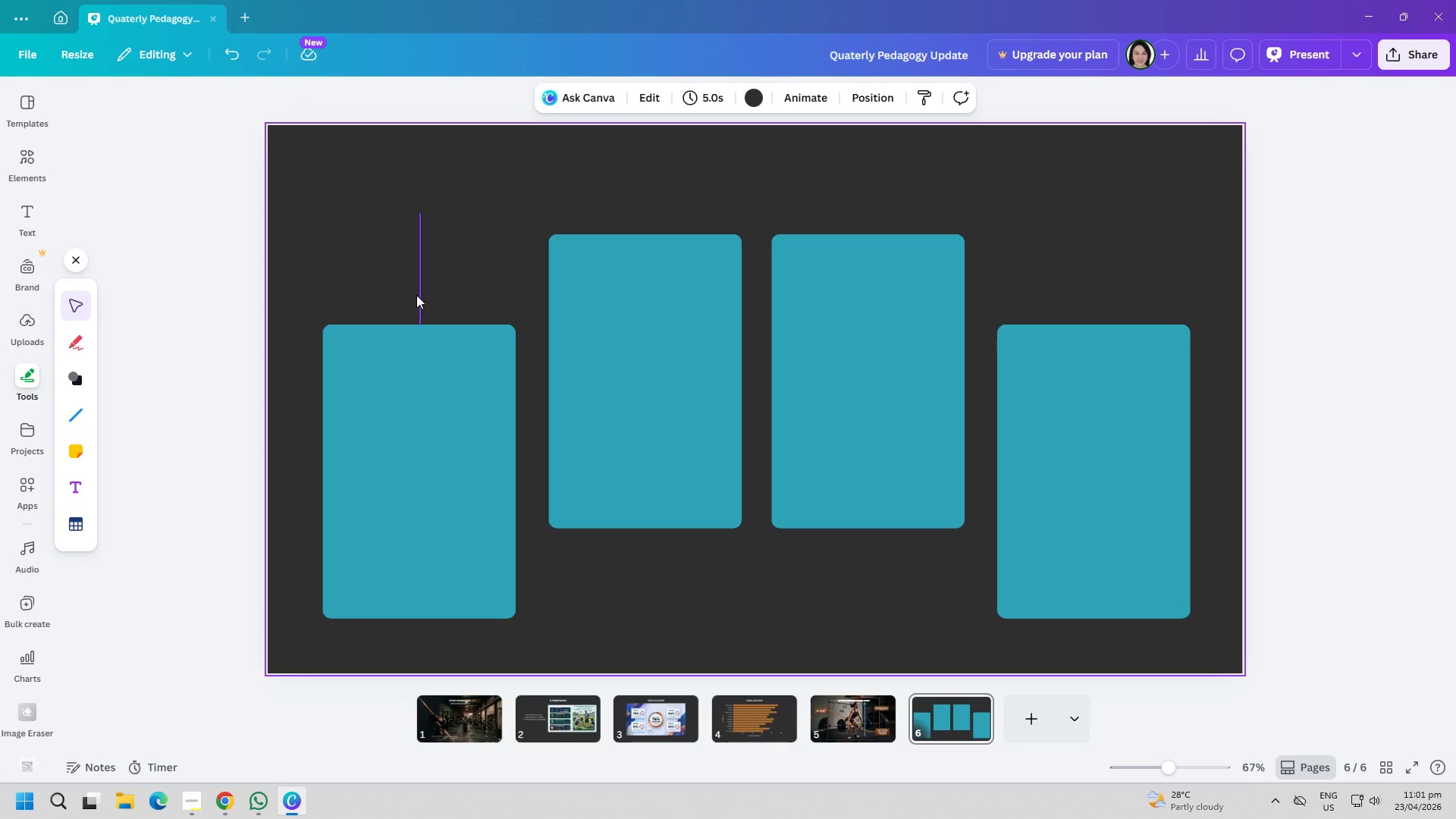 
left_click_drag(start_coordinate=[419, 295], to_coordinate=[413, 295])
 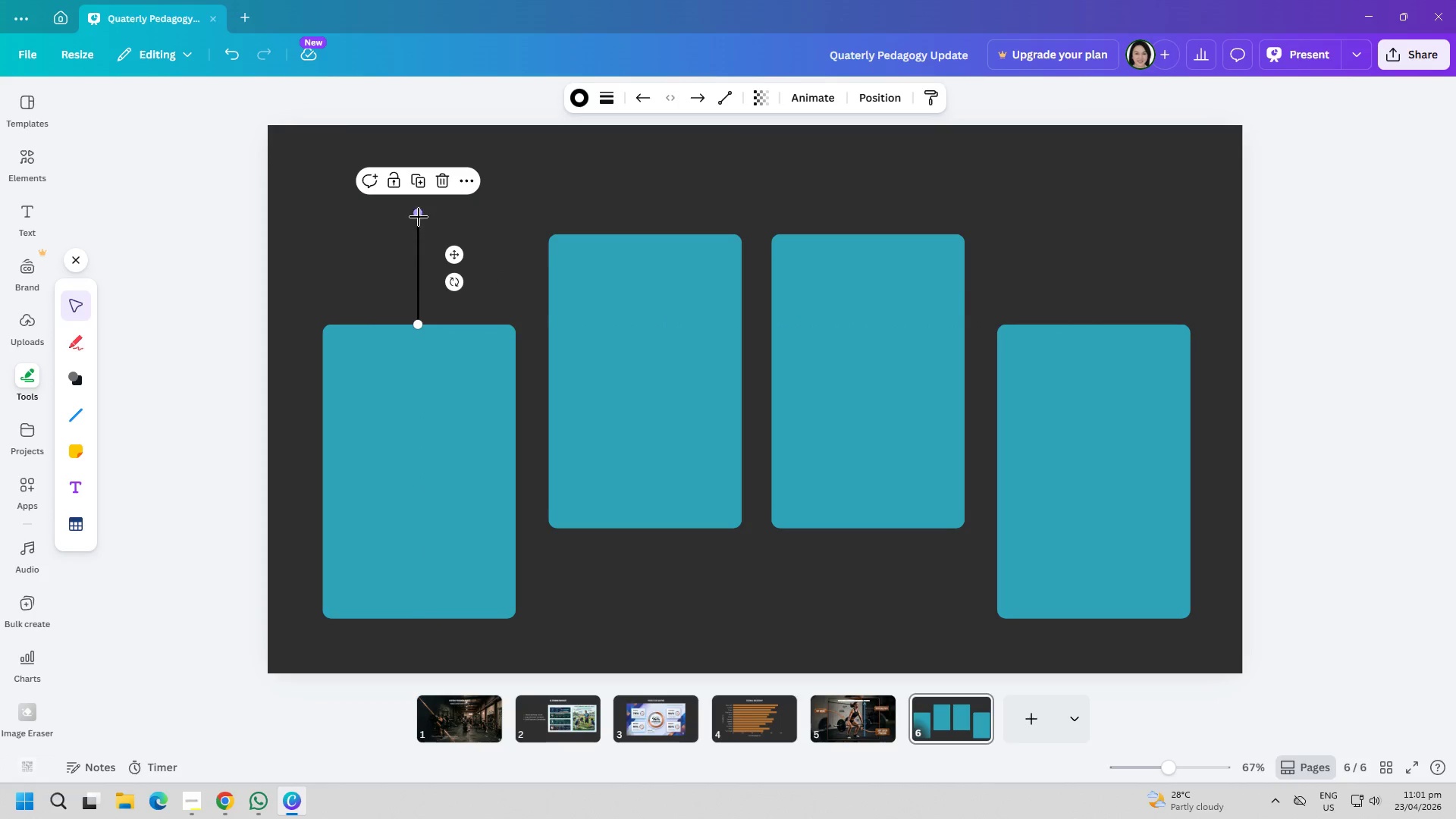 
left_click_drag(start_coordinate=[419, 217], to_coordinate=[419, 213])
 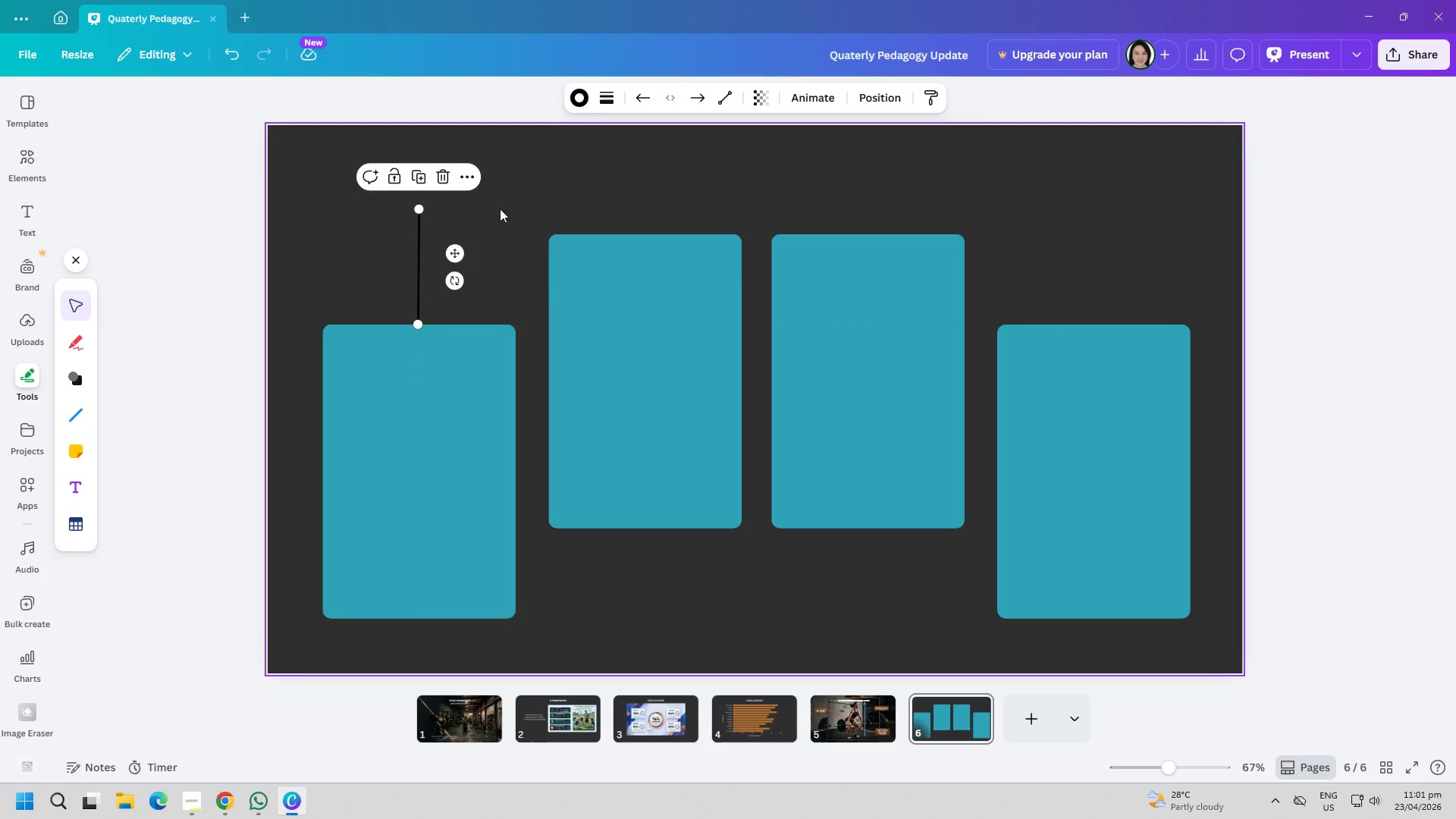 
left_click([500, 209])
 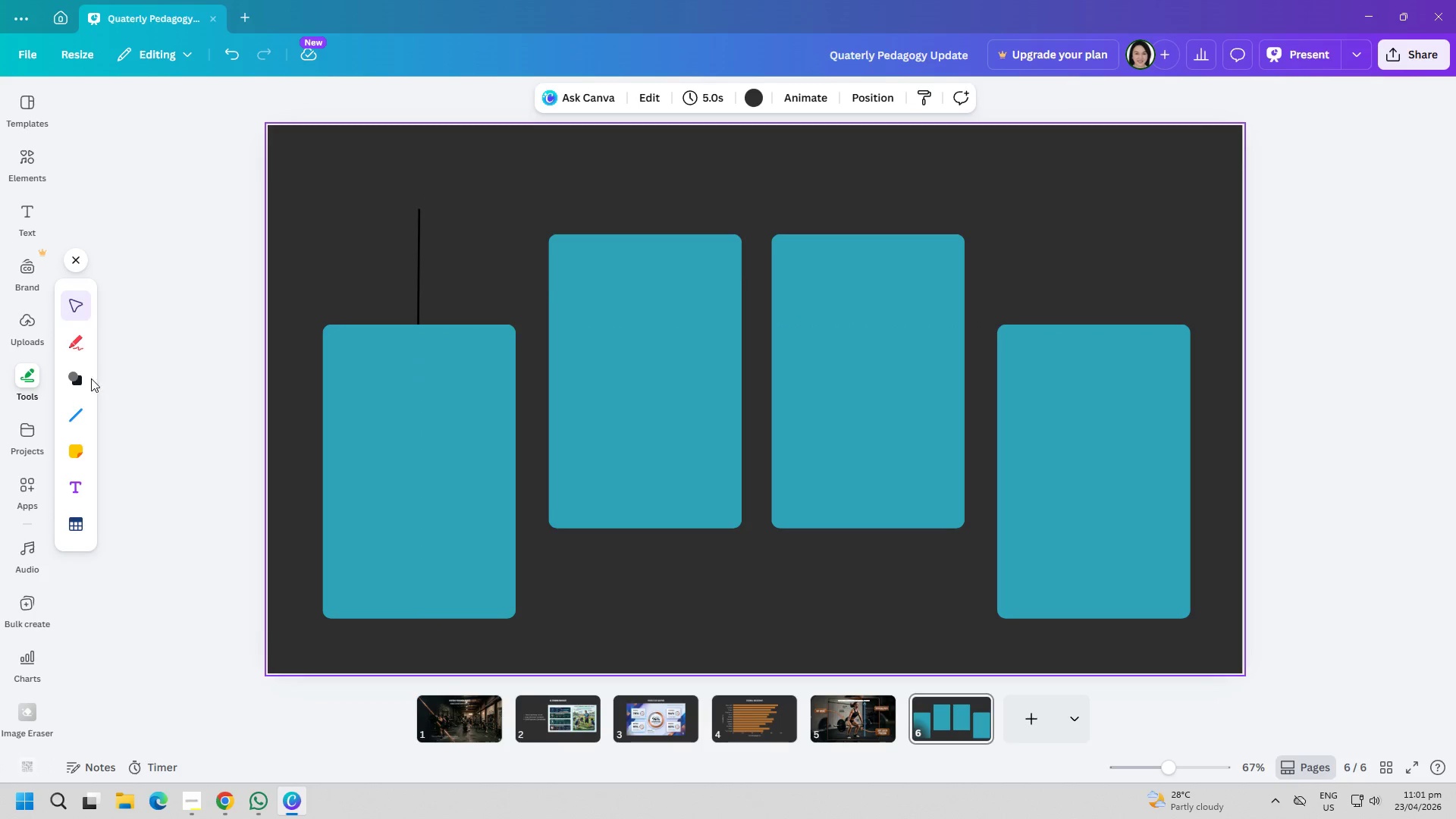 
left_click([77, 416])
 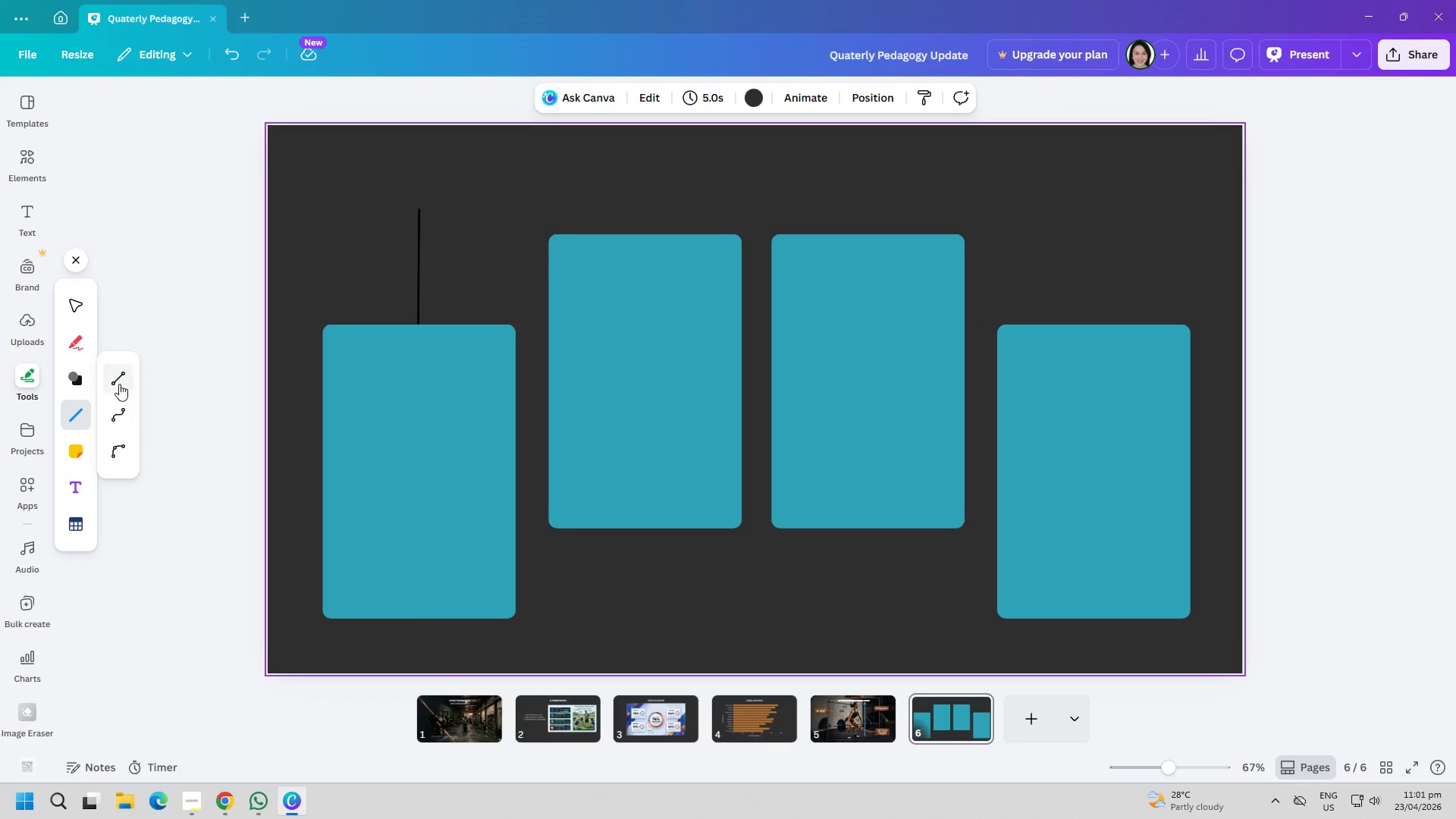 
left_click([121, 413])
 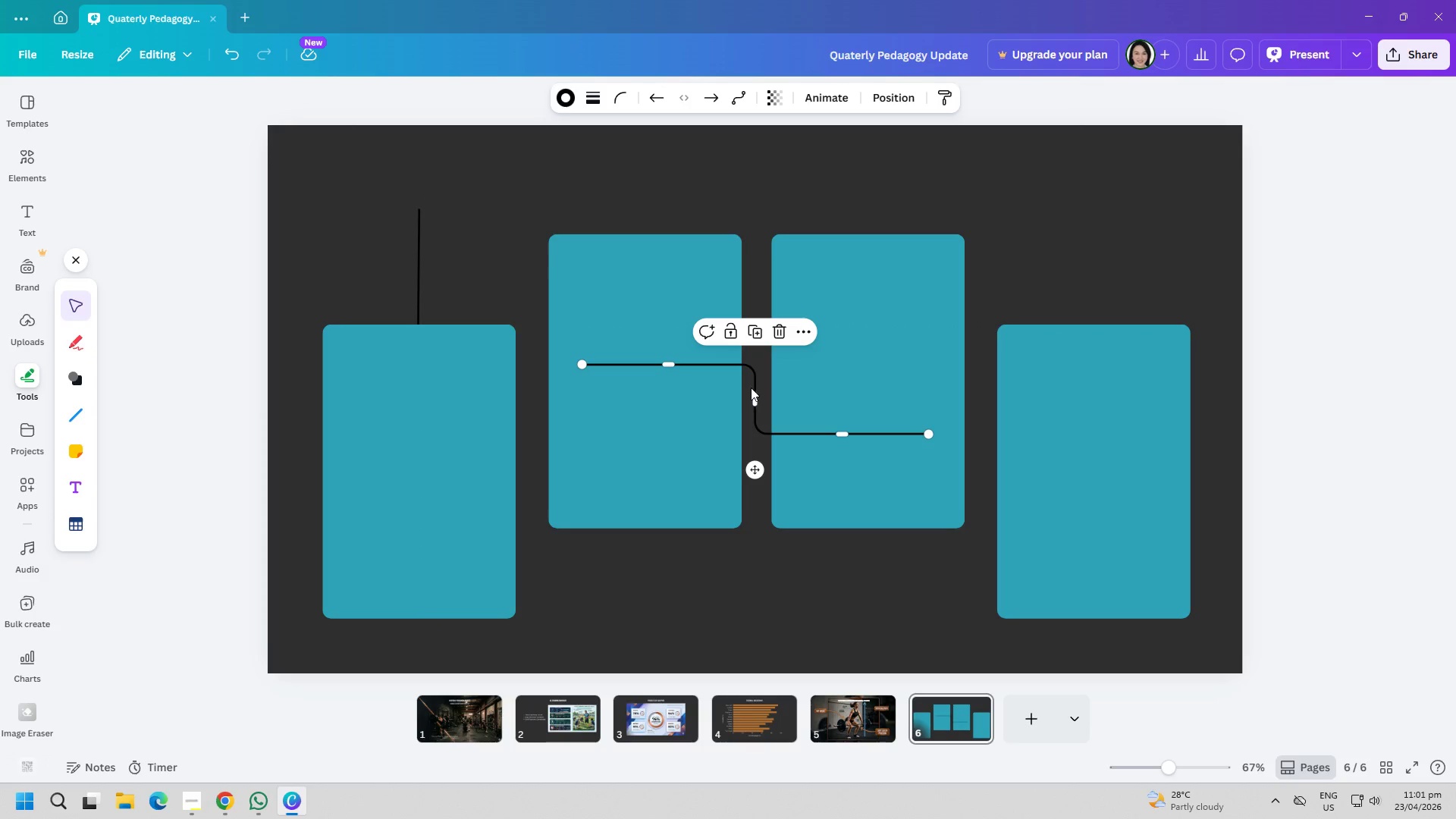 
left_click_drag(start_coordinate=[749, 379], to_coordinate=[585, 228])
 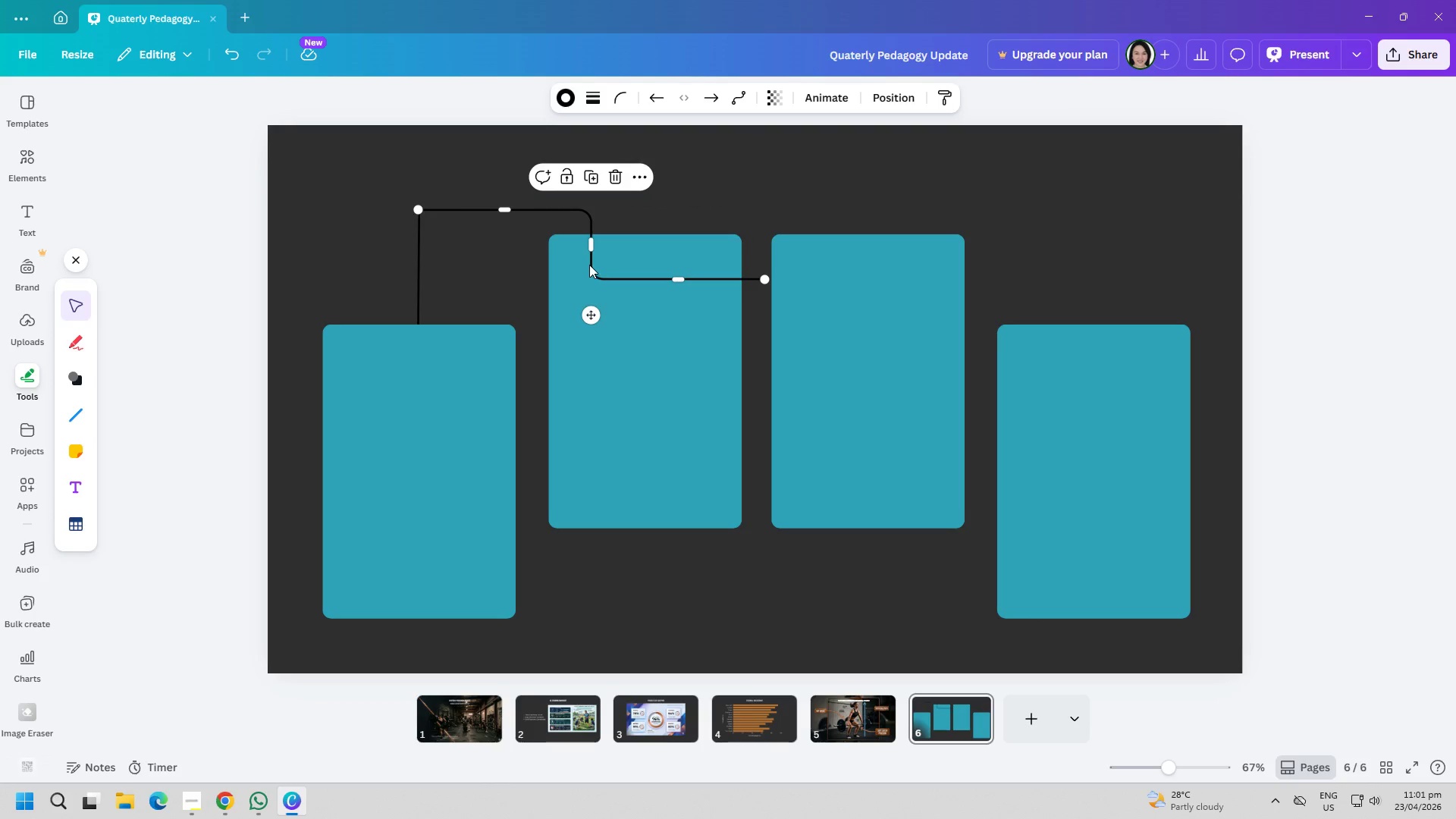 
left_click_drag(start_coordinate=[594, 247], to_coordinate=[594, 231])
 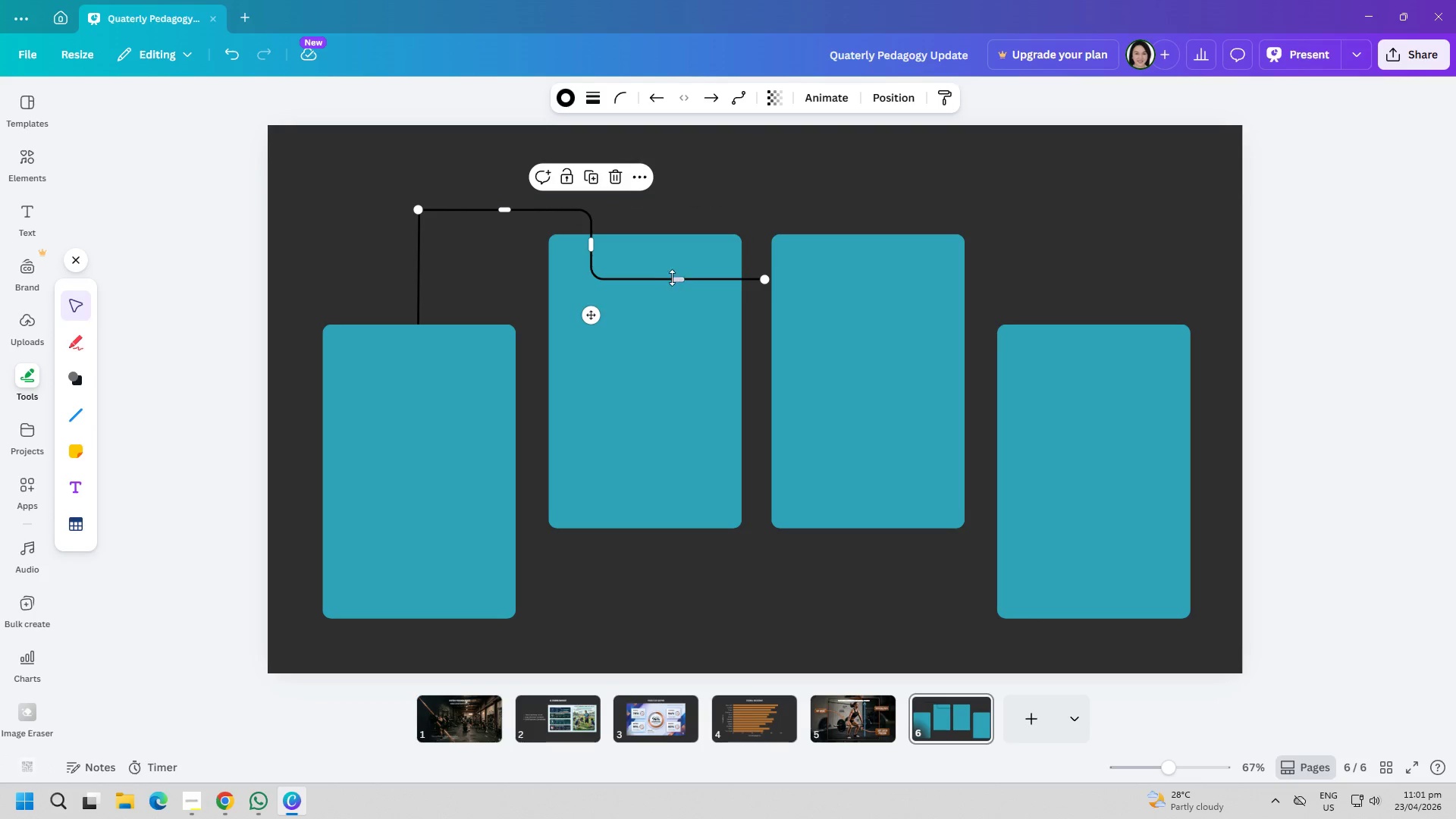 
left_click_drag(start_coordinate=[676, 278], to_coordinate=[732, 202])
 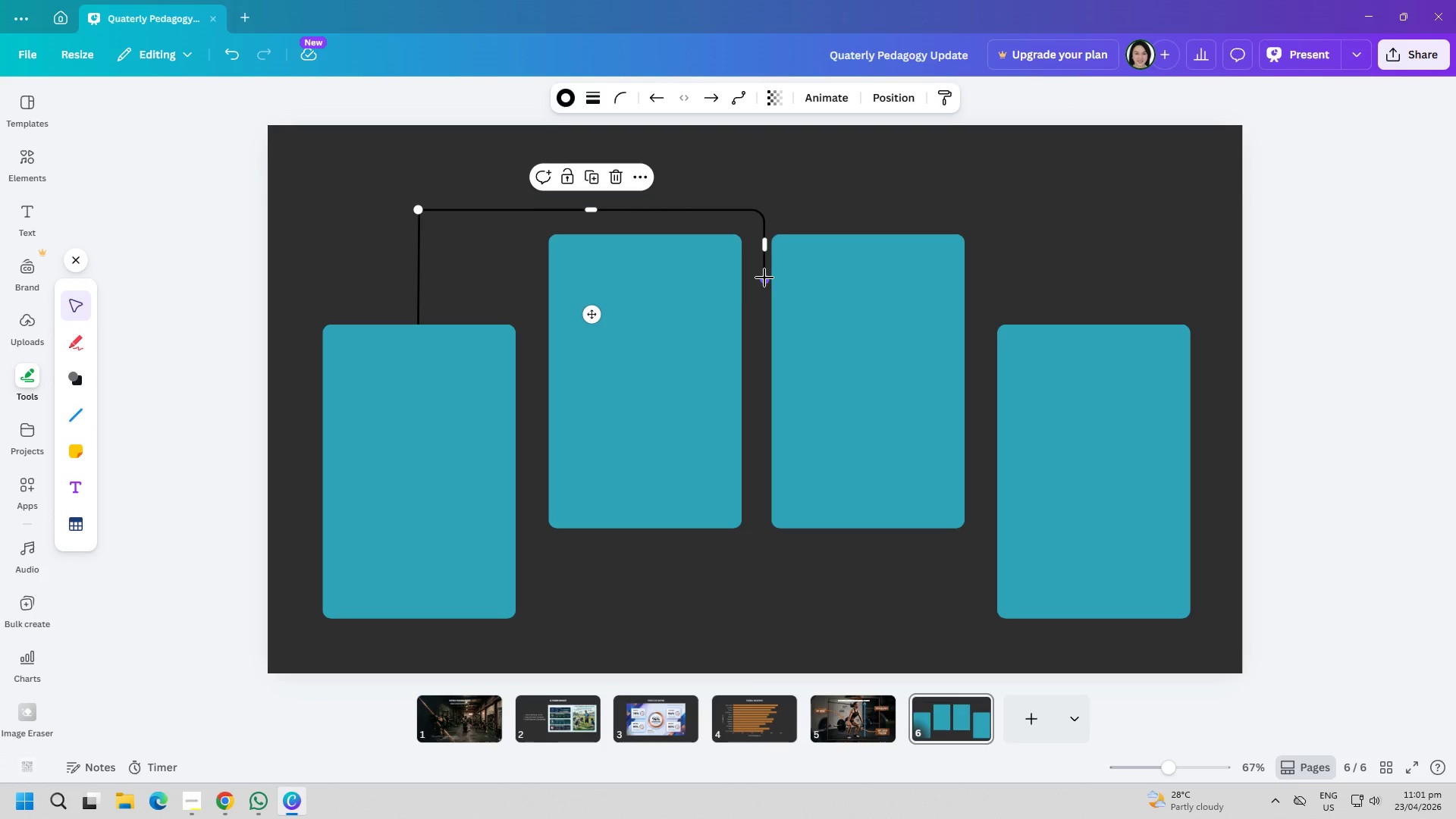 
left_click_drag(start_coordinate=[764, 278], to_coordinate=[746, 212])
 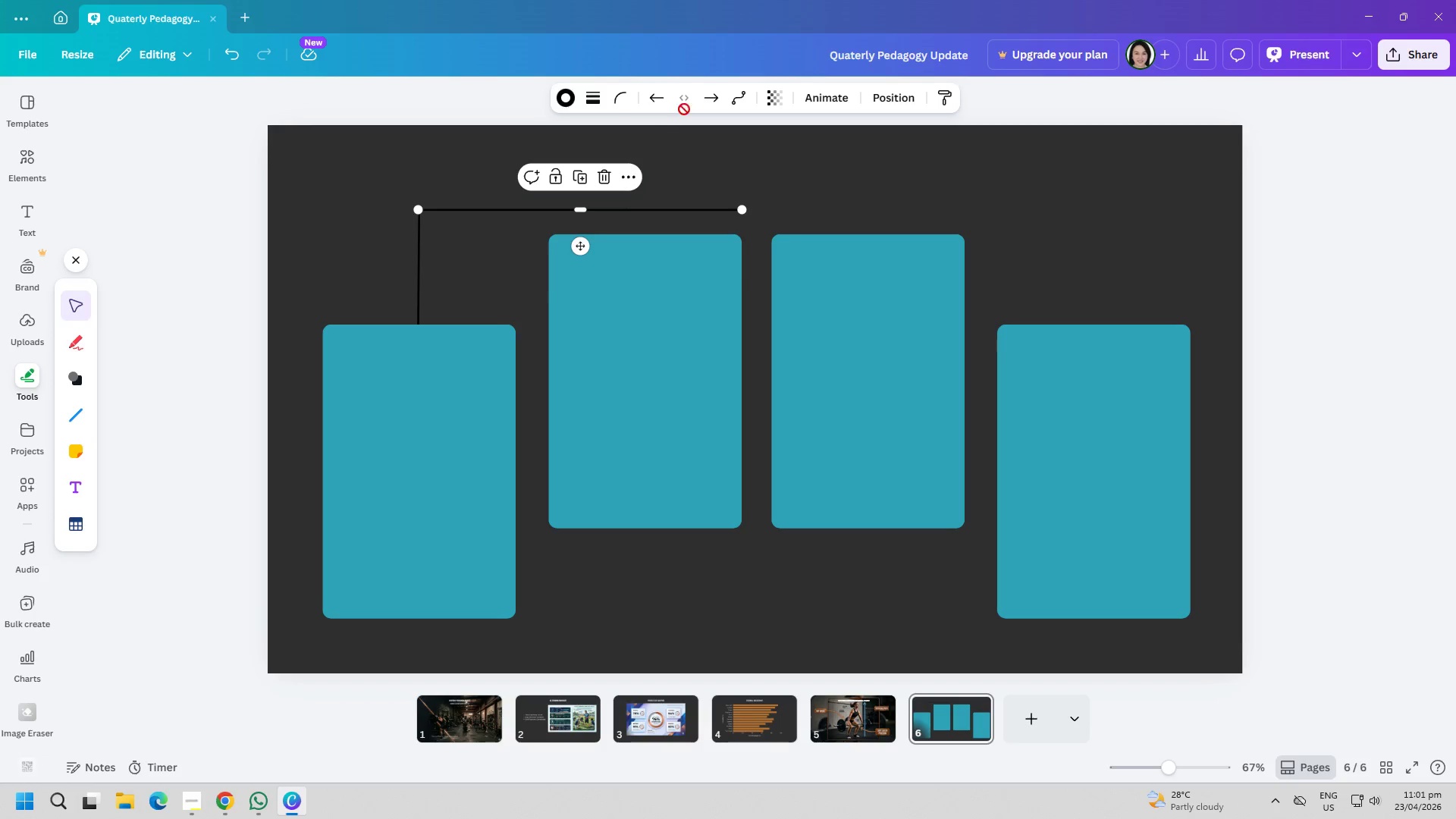 
left_click([710, 101])
 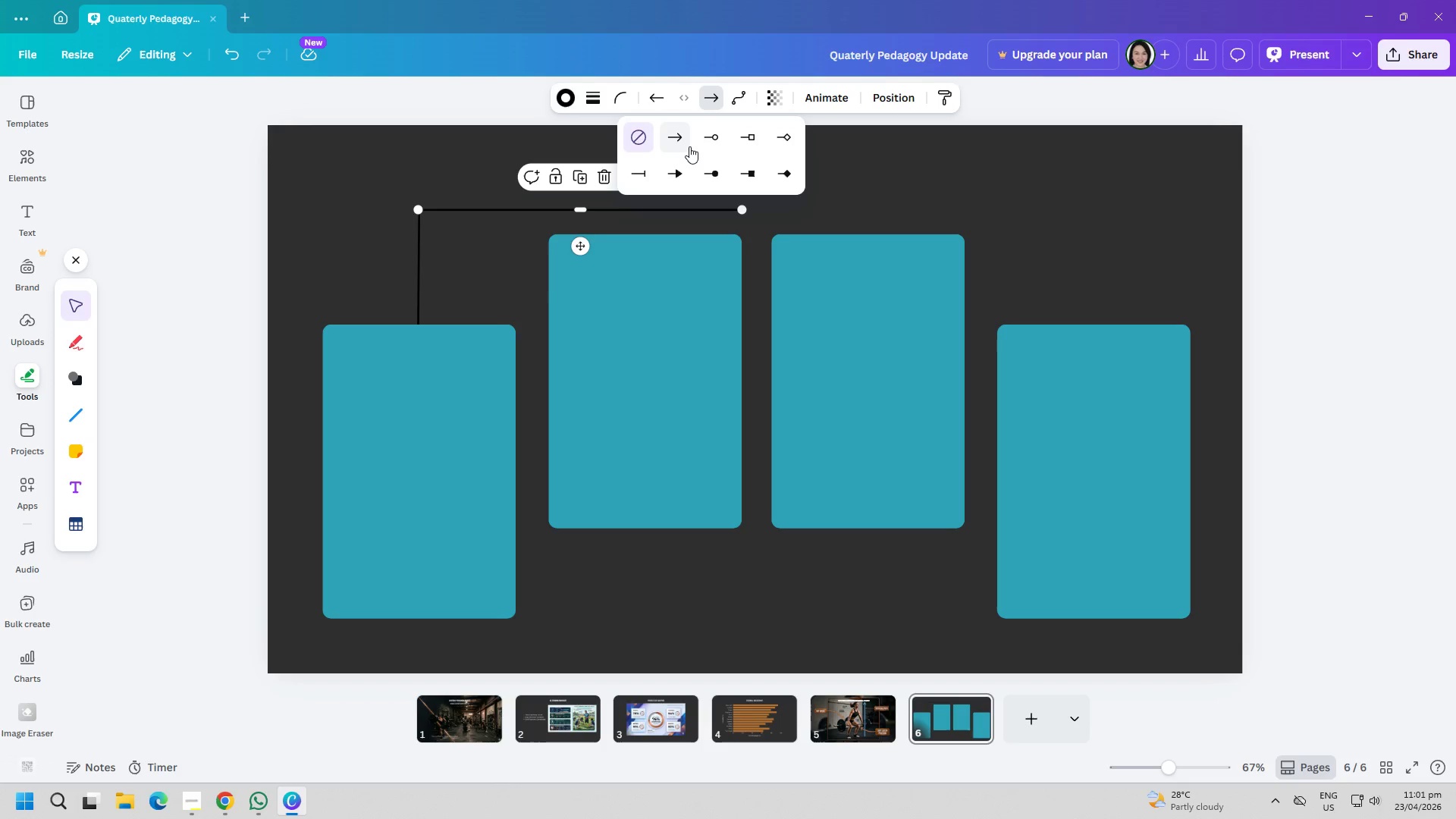 
double_click([849, 196])
 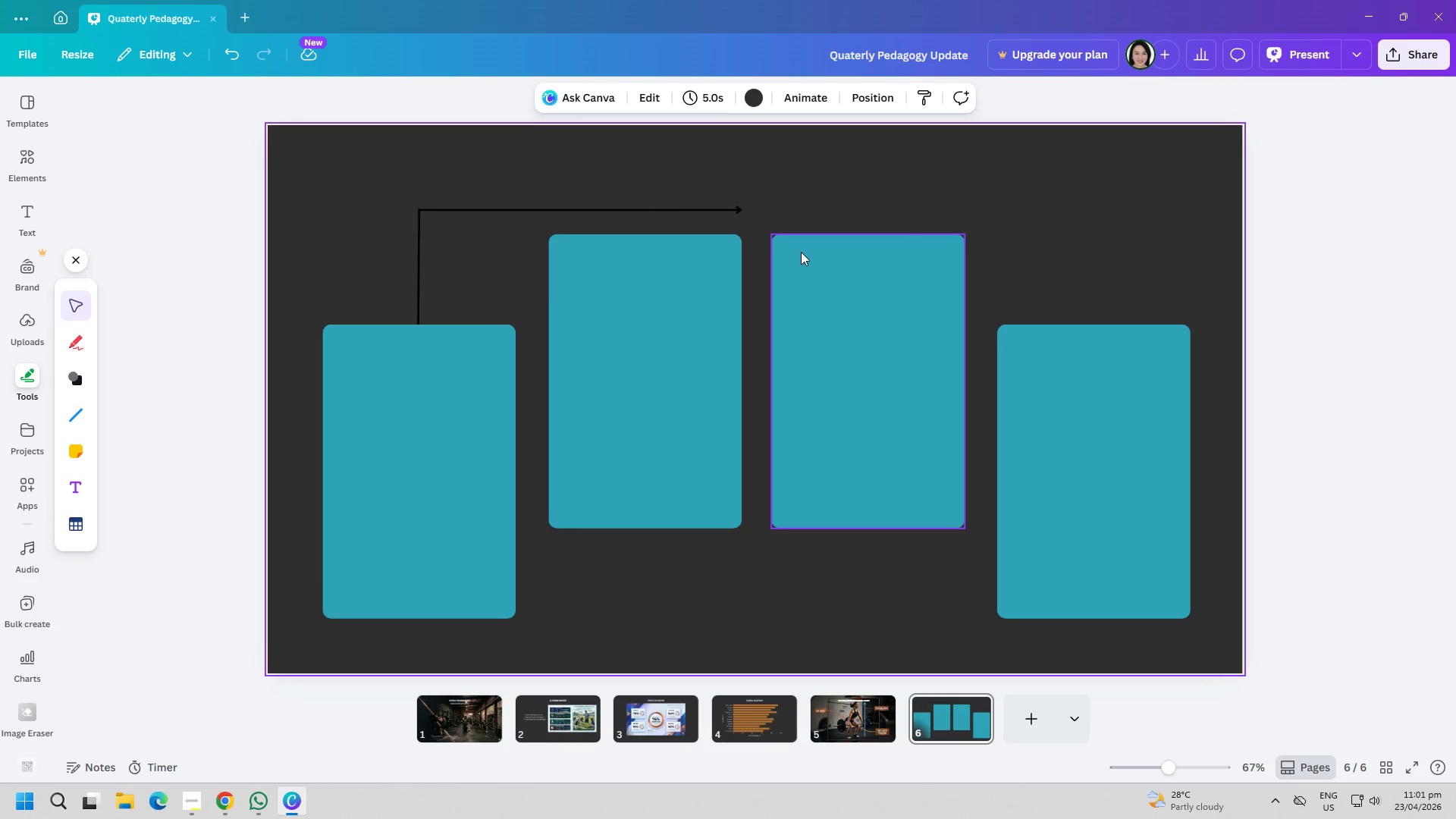 
wait(7.49)
 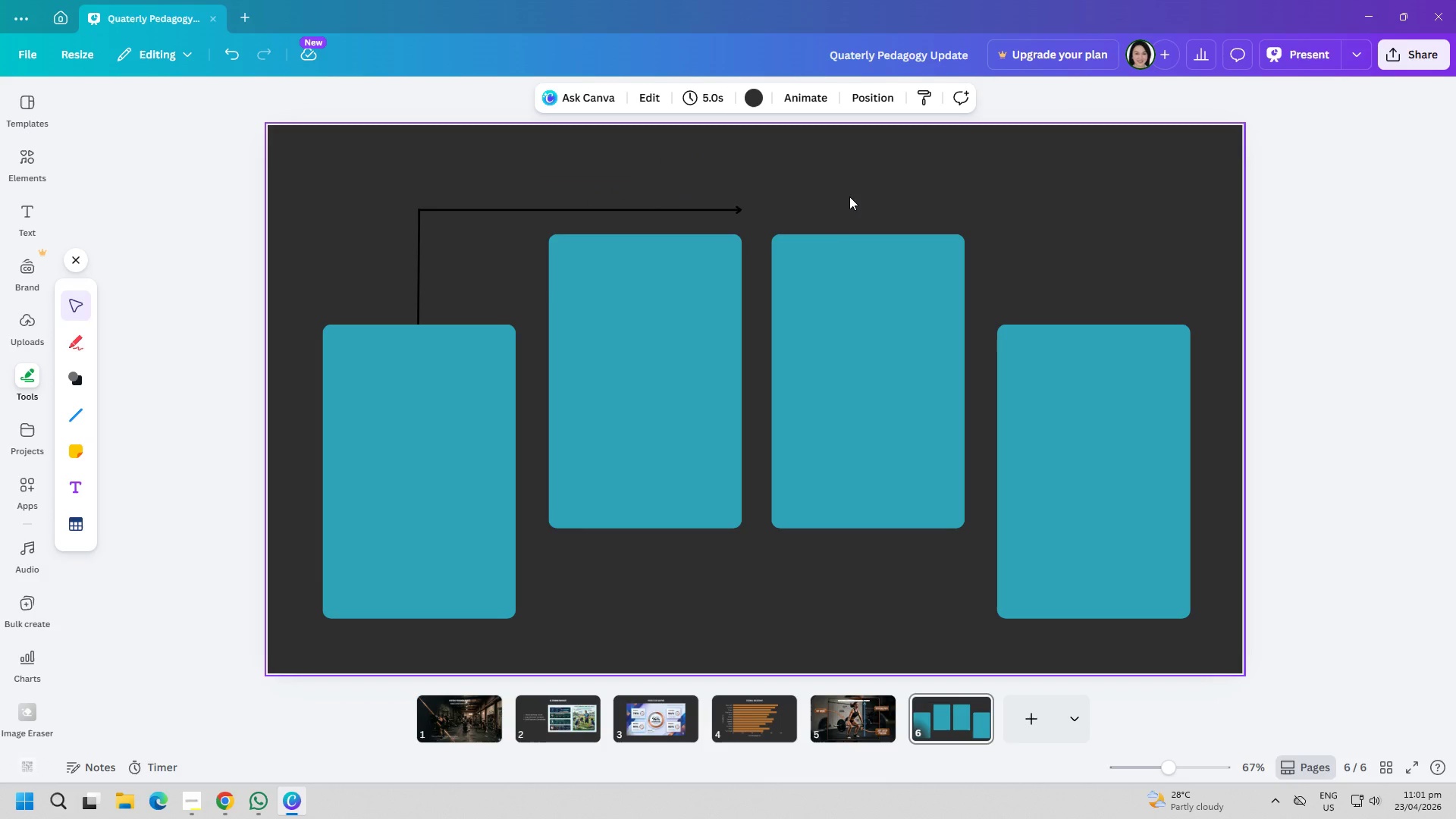 
left_click([517, 213])
 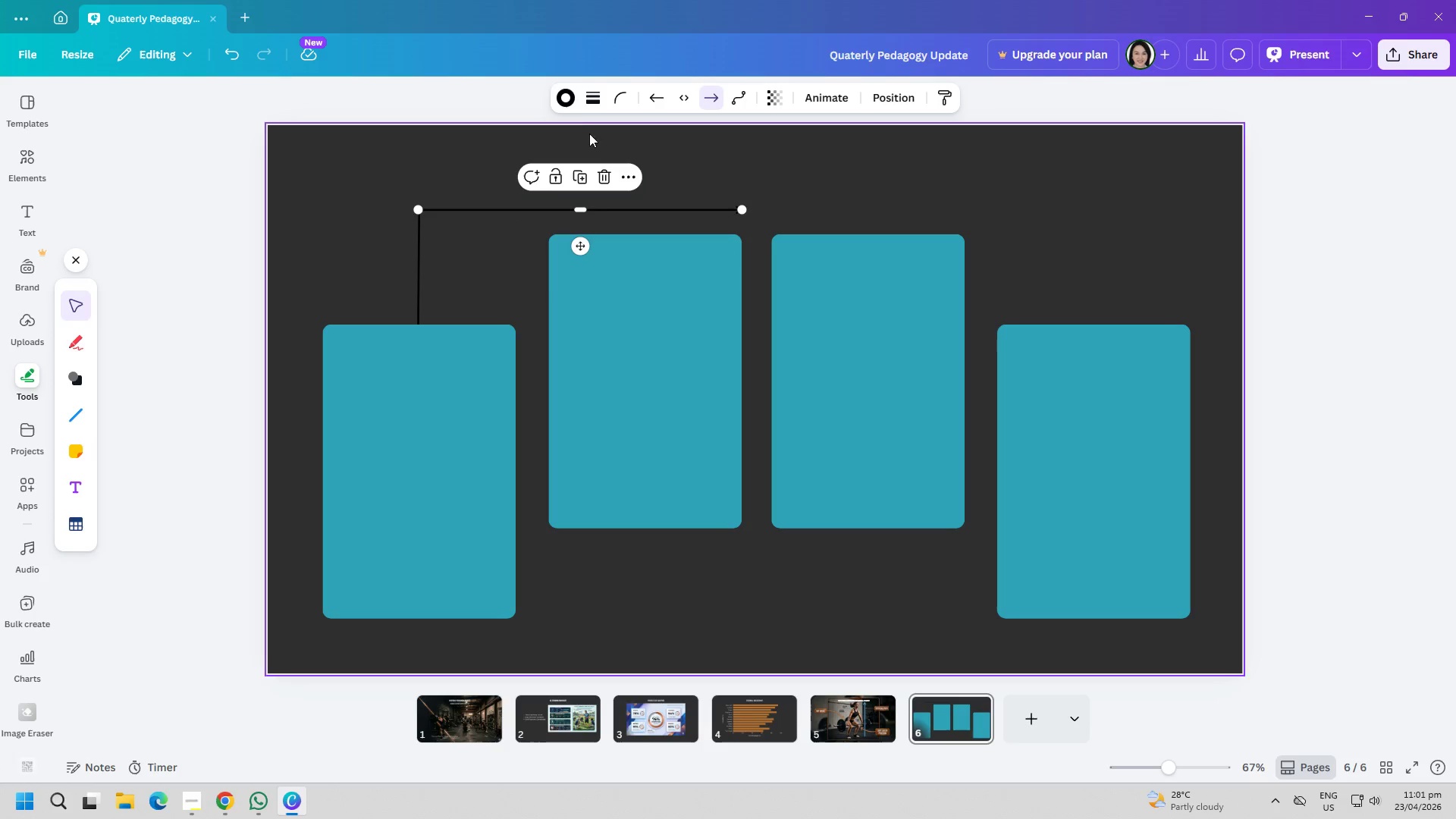 
left_click([562, 99])
 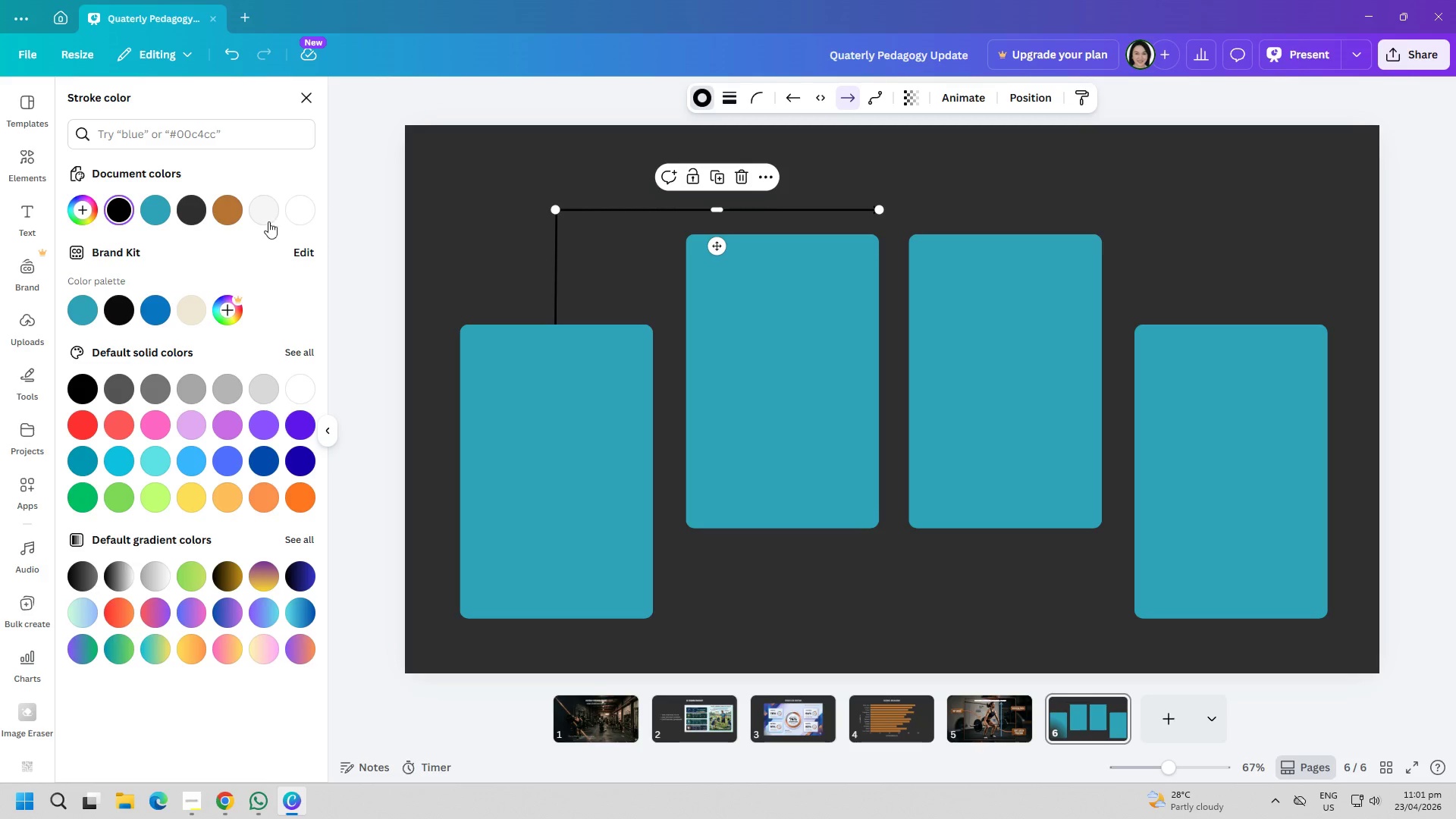 
left_click([237, 212])
 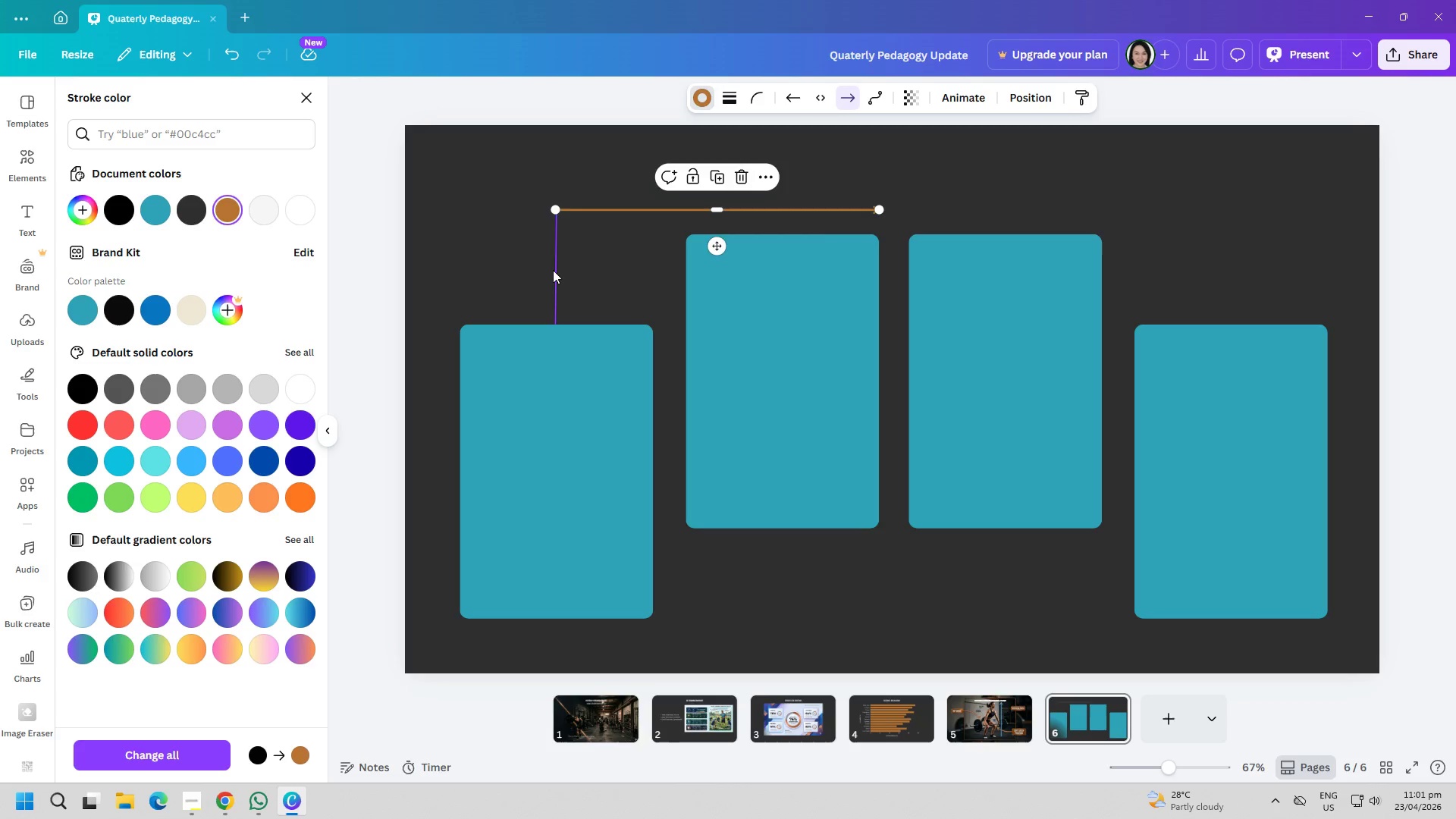 
left_click([553, 270])
 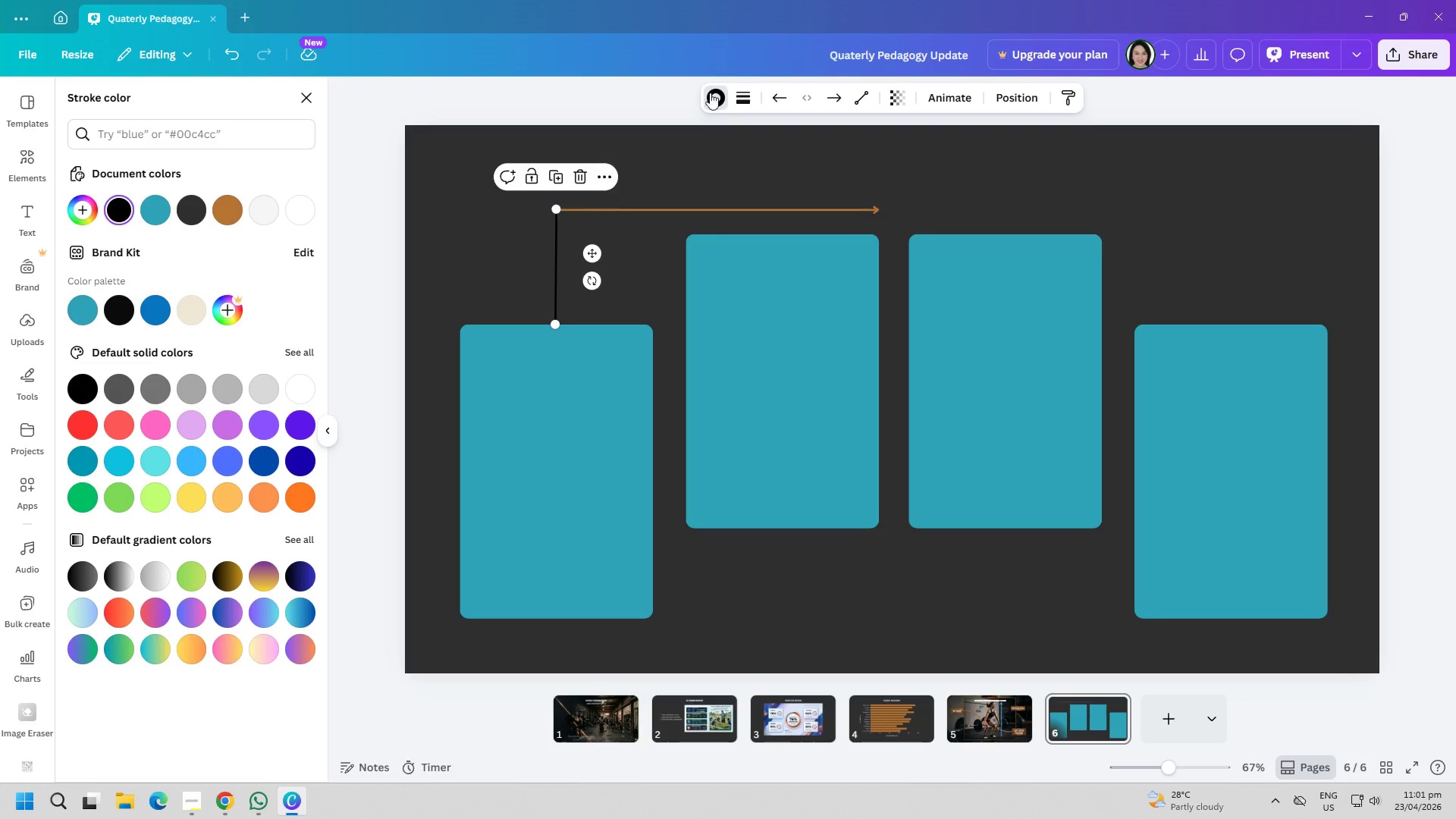 
left_click([718, 97])
 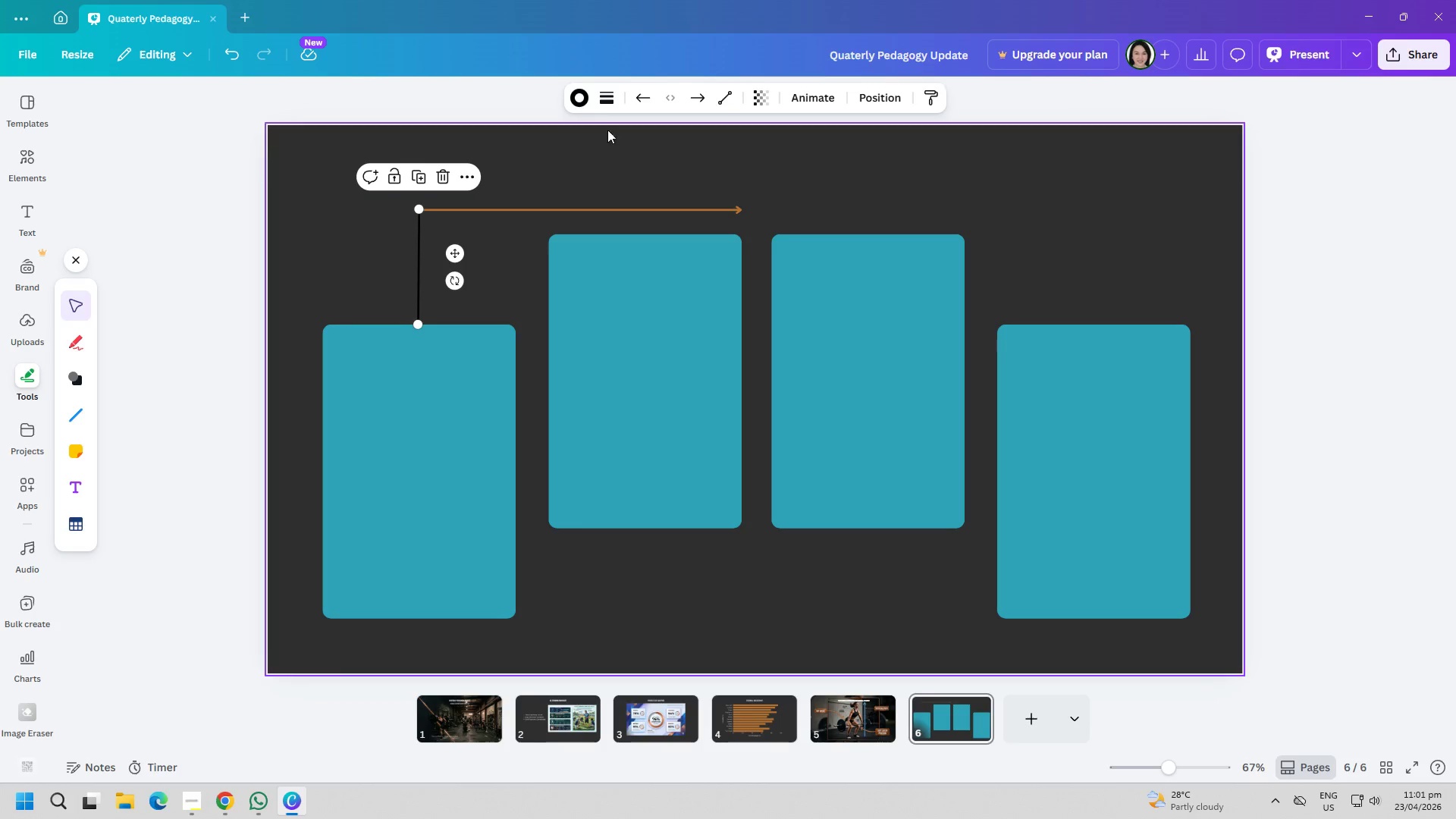 
left_click([582, 99])
 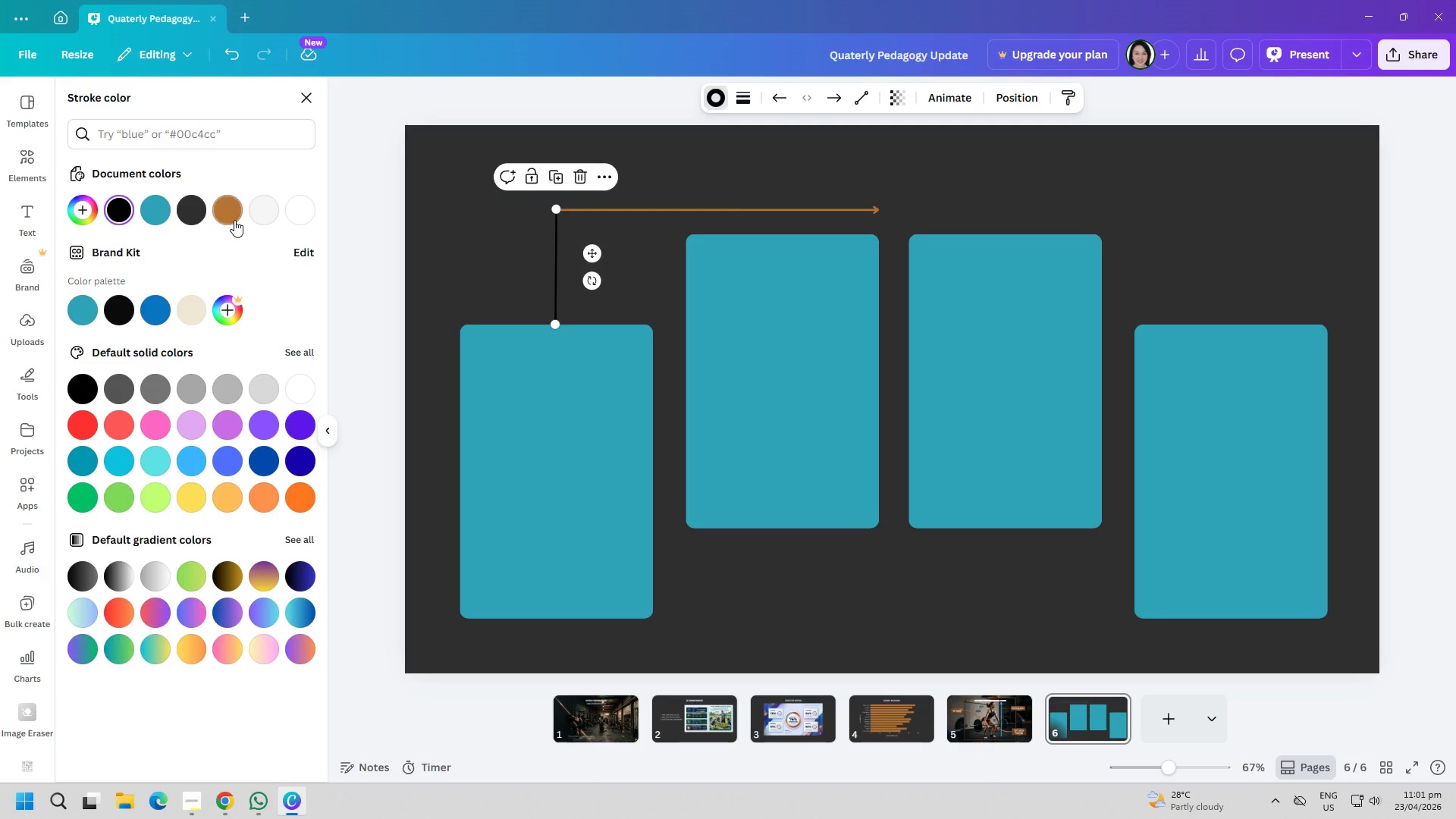 
double_click([725, 136])
 